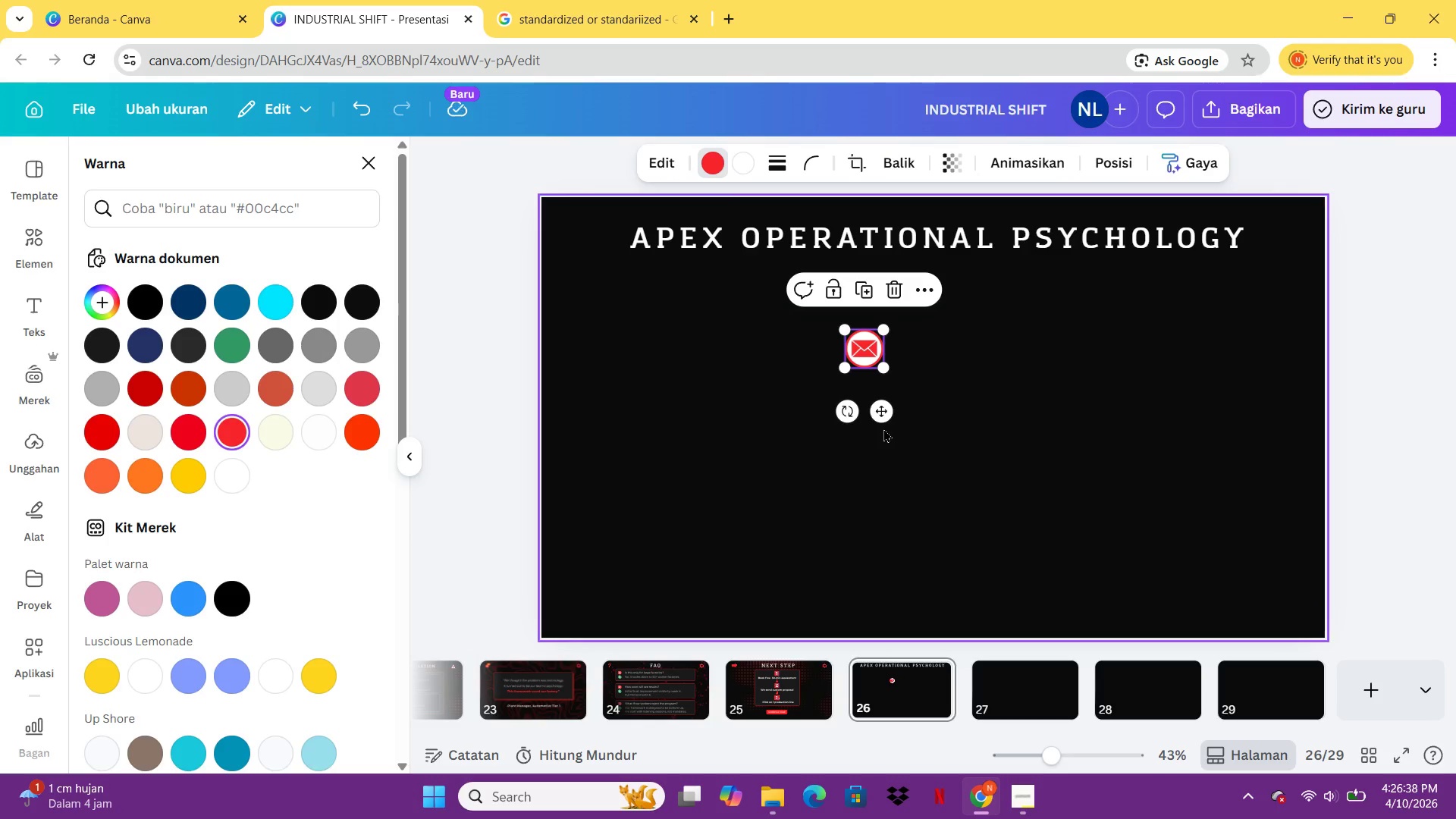 
left_click([883, 428])
 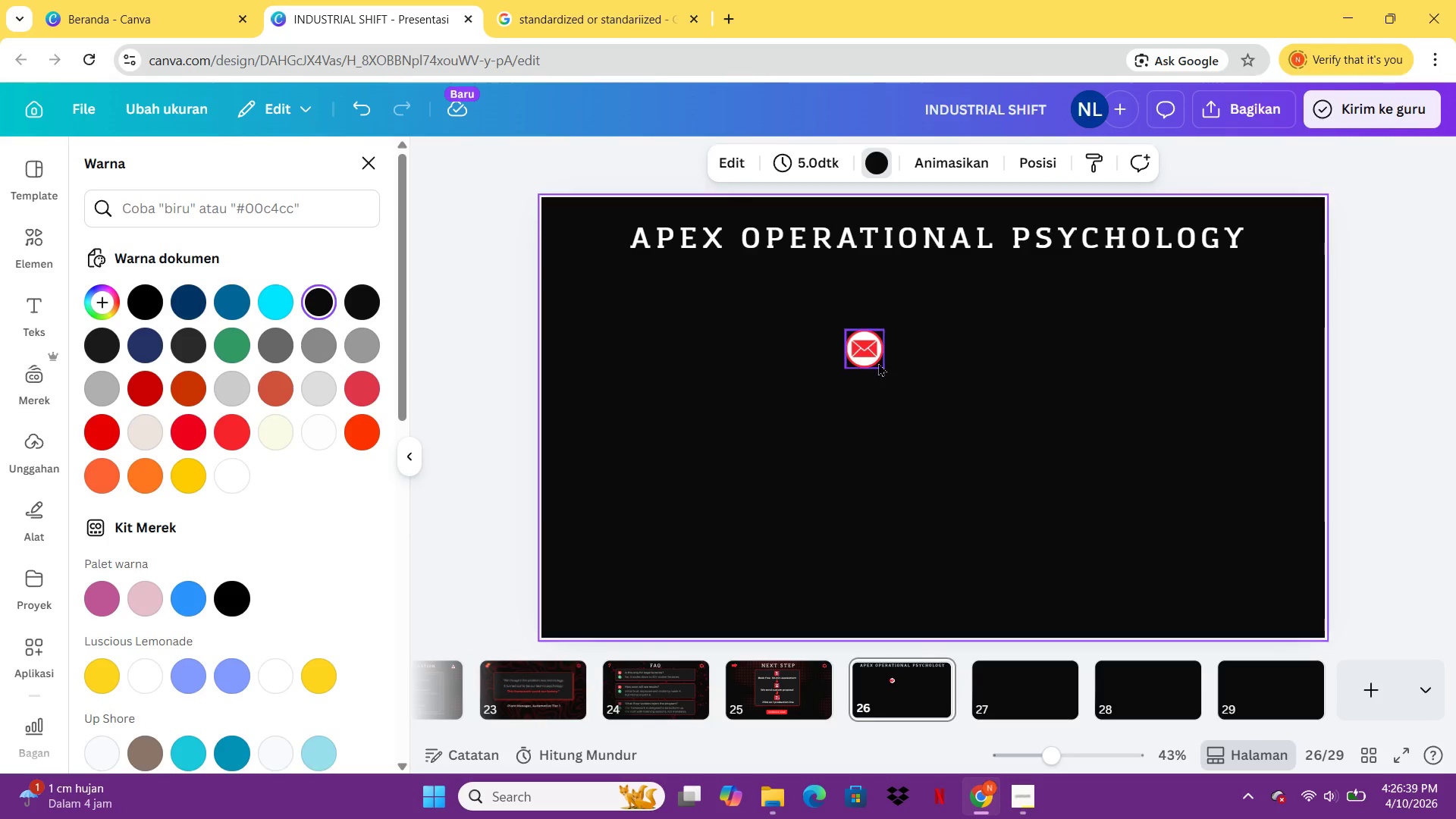 
left_click([869, 356])
 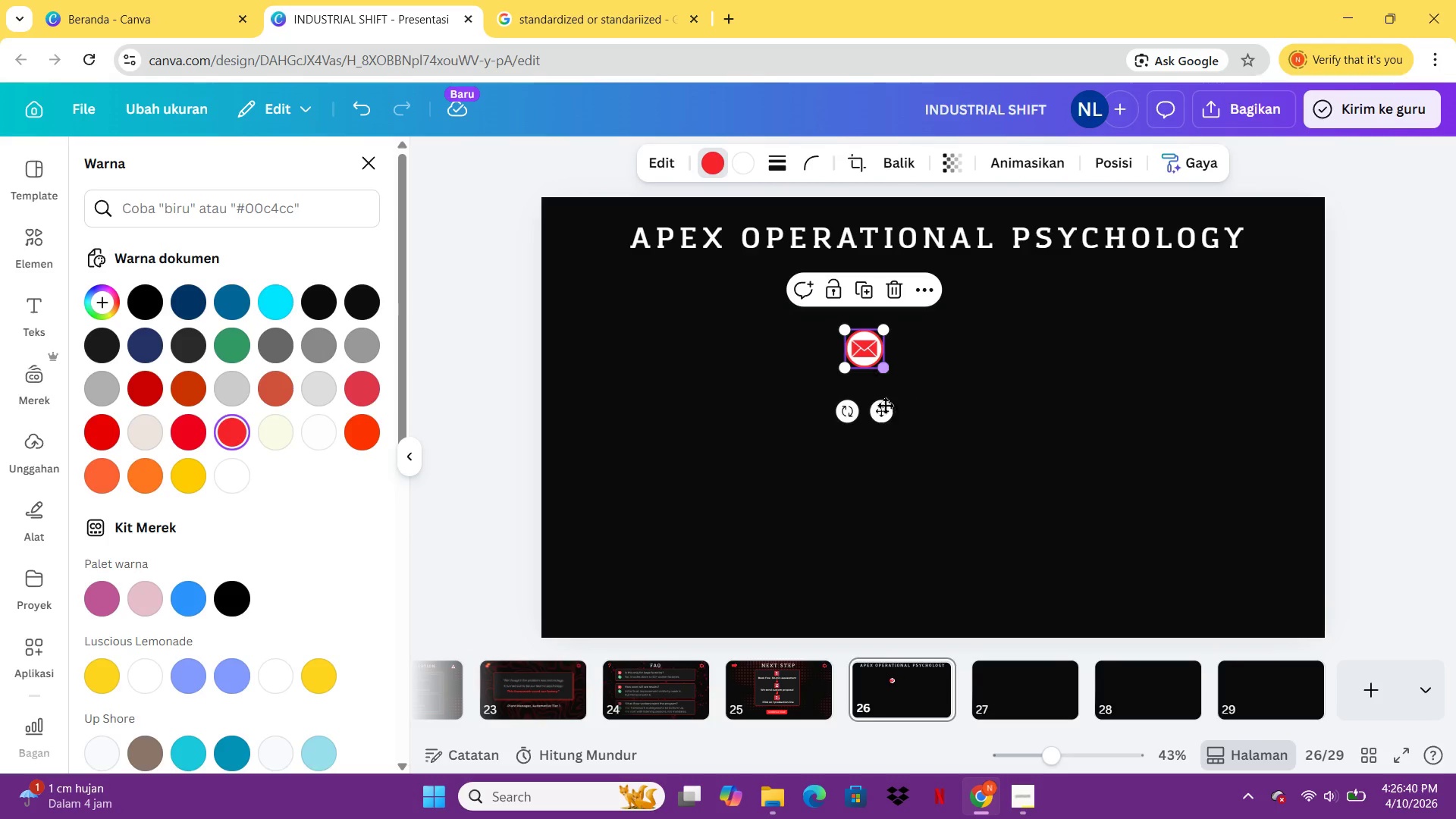 
left_click_drag(start_coordinate=[885, 406], to_coordinate=[616, 296])
 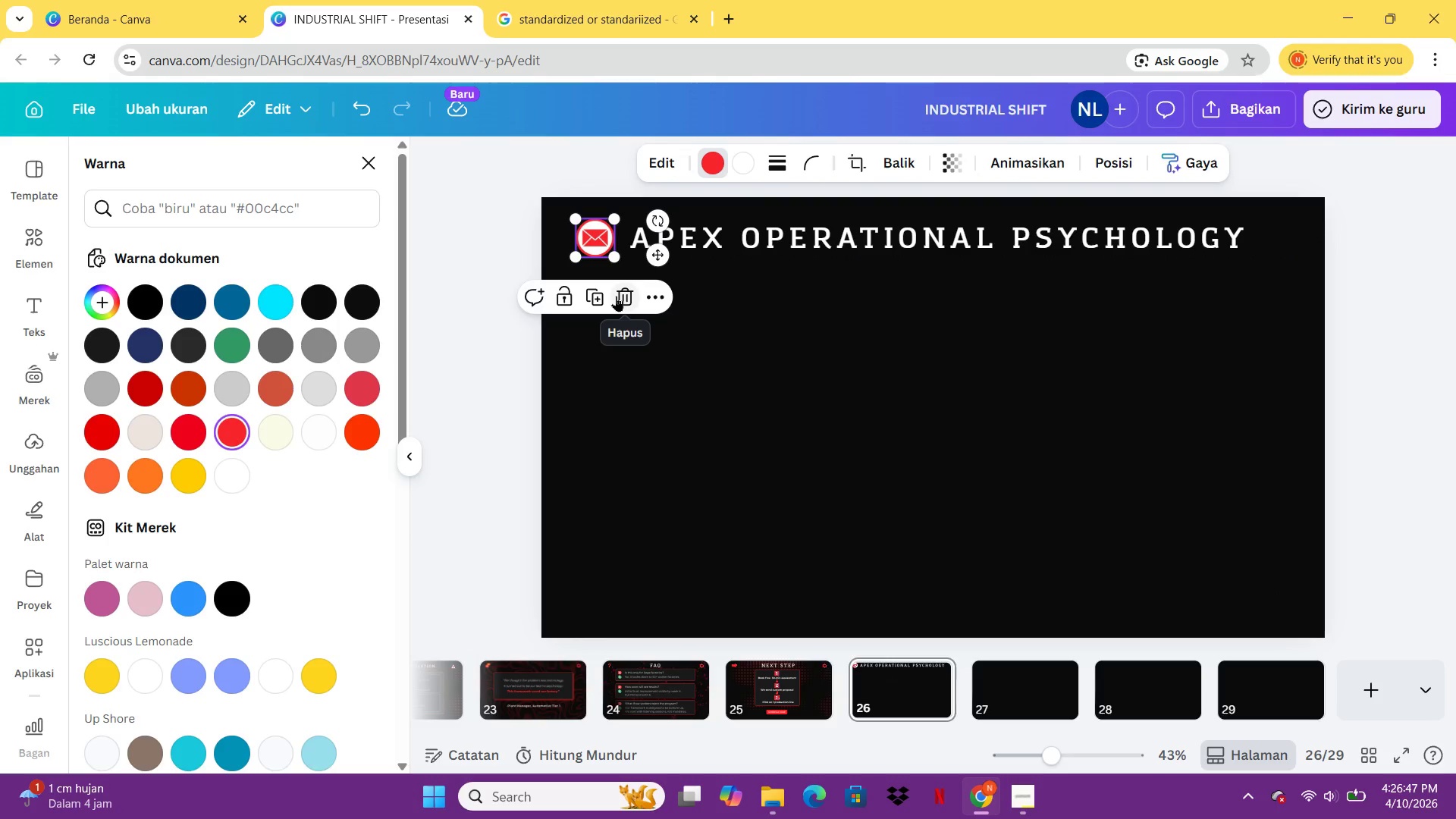 
hold_key(key=ControlLeft, duration=0.38)
 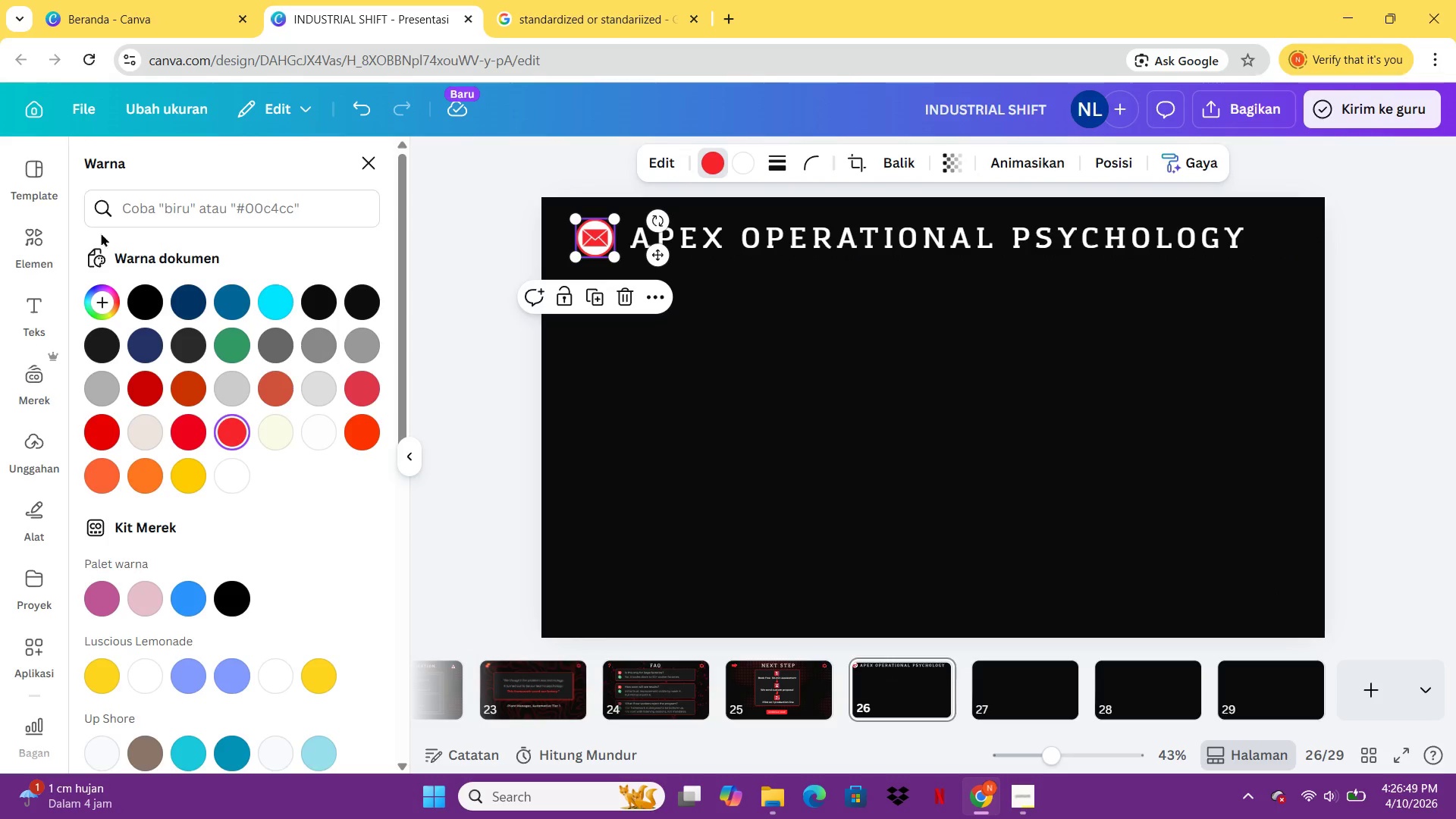 
left_click([44, 243])
 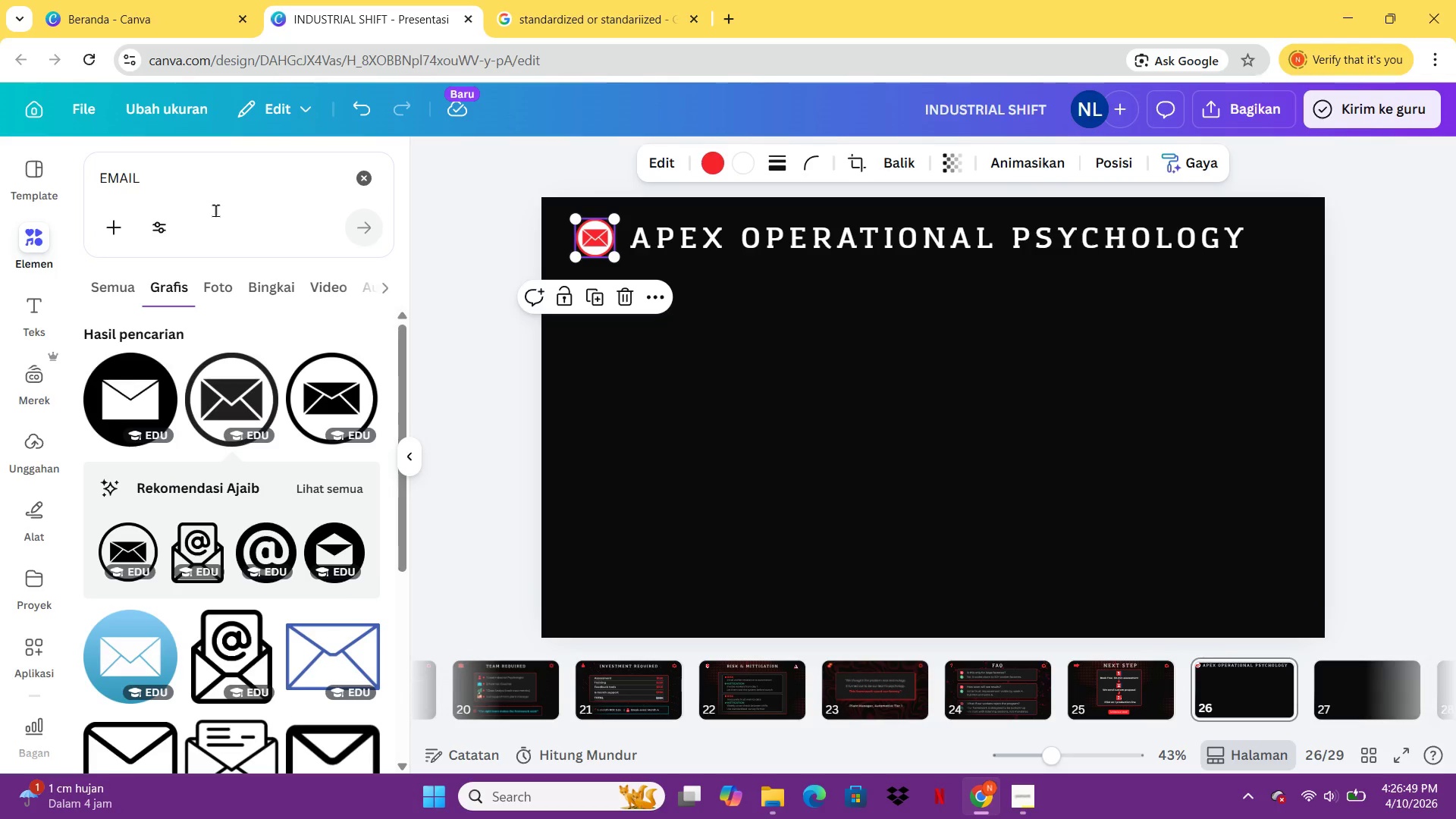 
left_click([215, 210])
 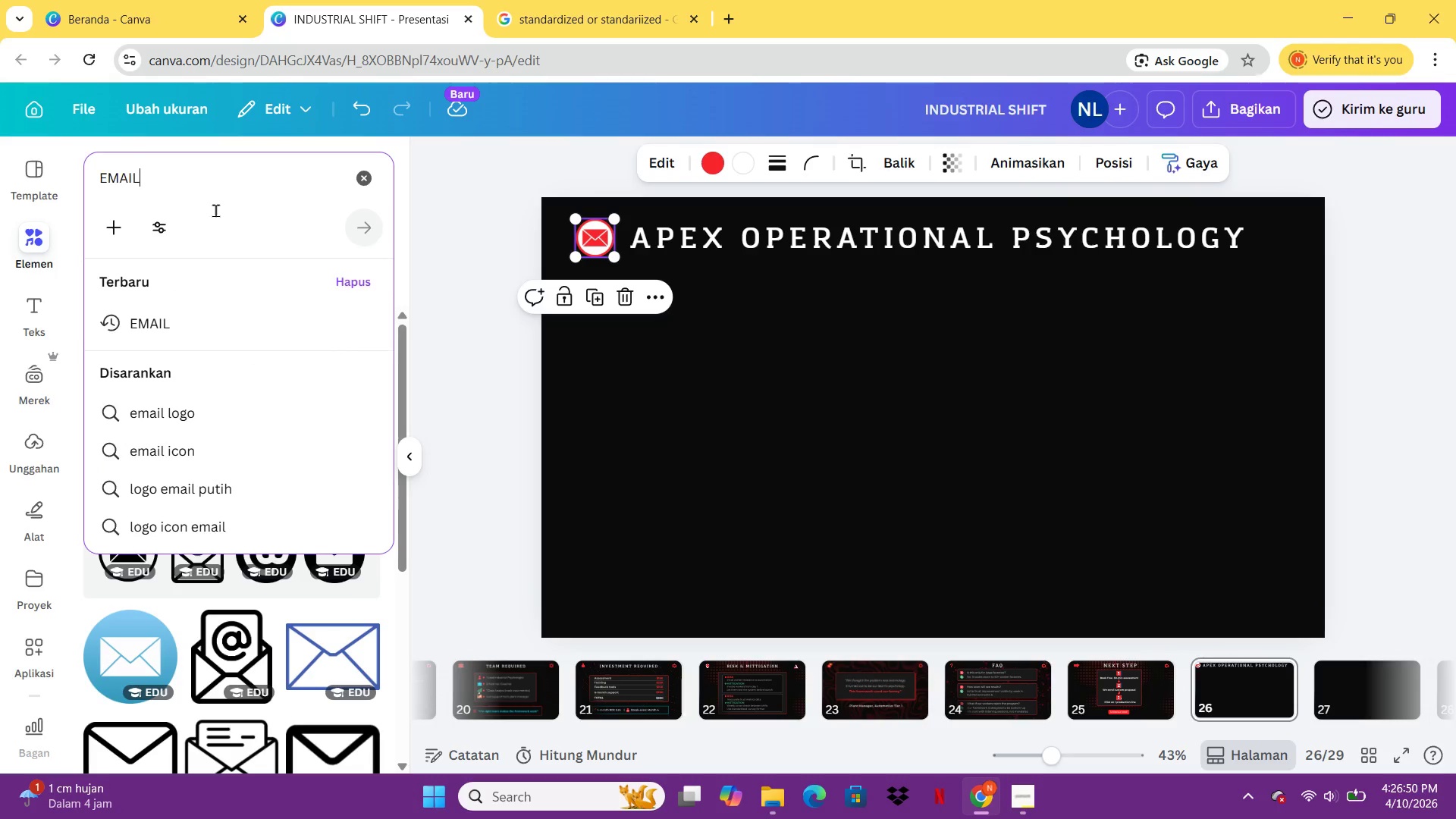 
key(Control+A)
 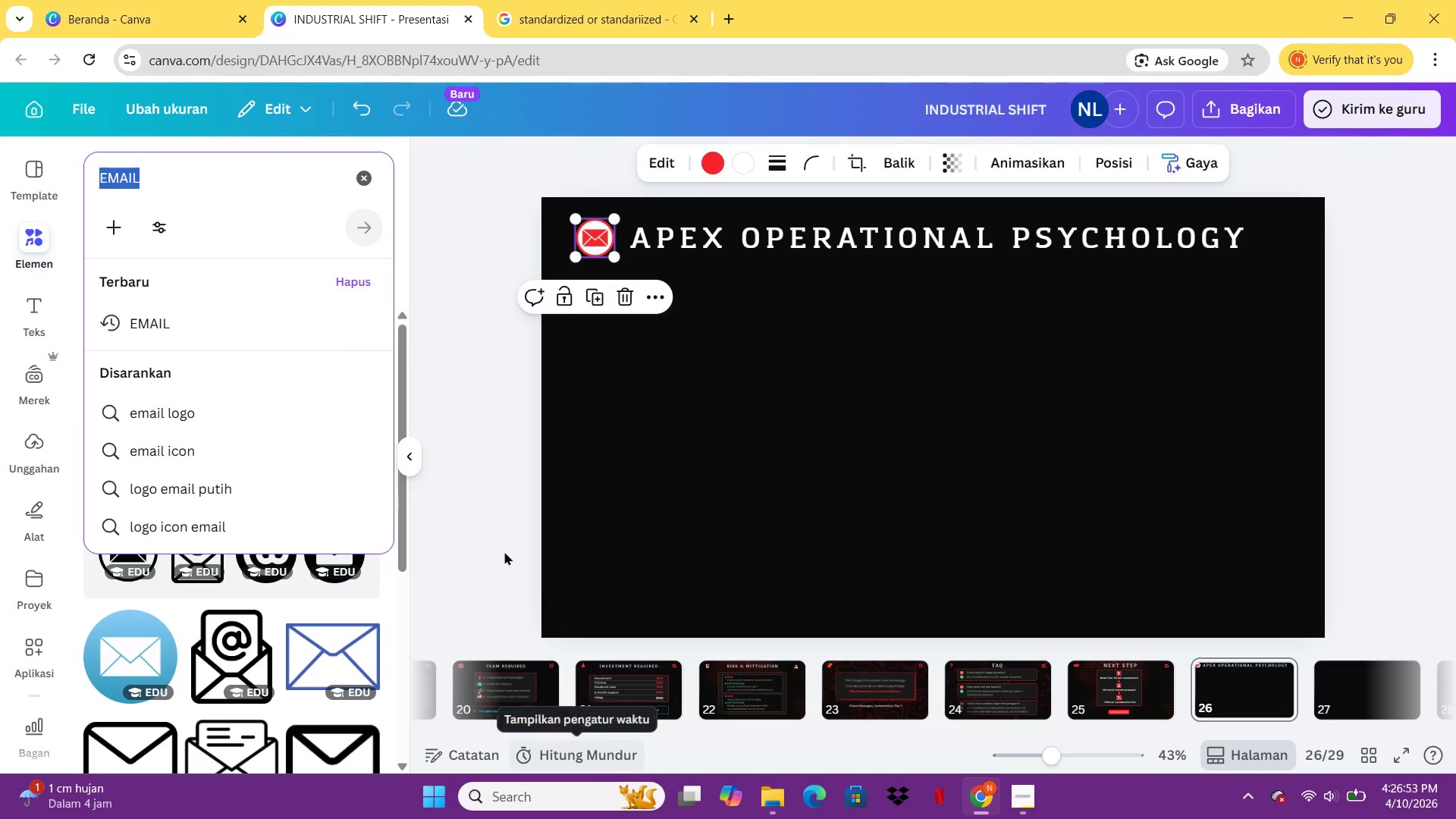 
type(TELFON)
 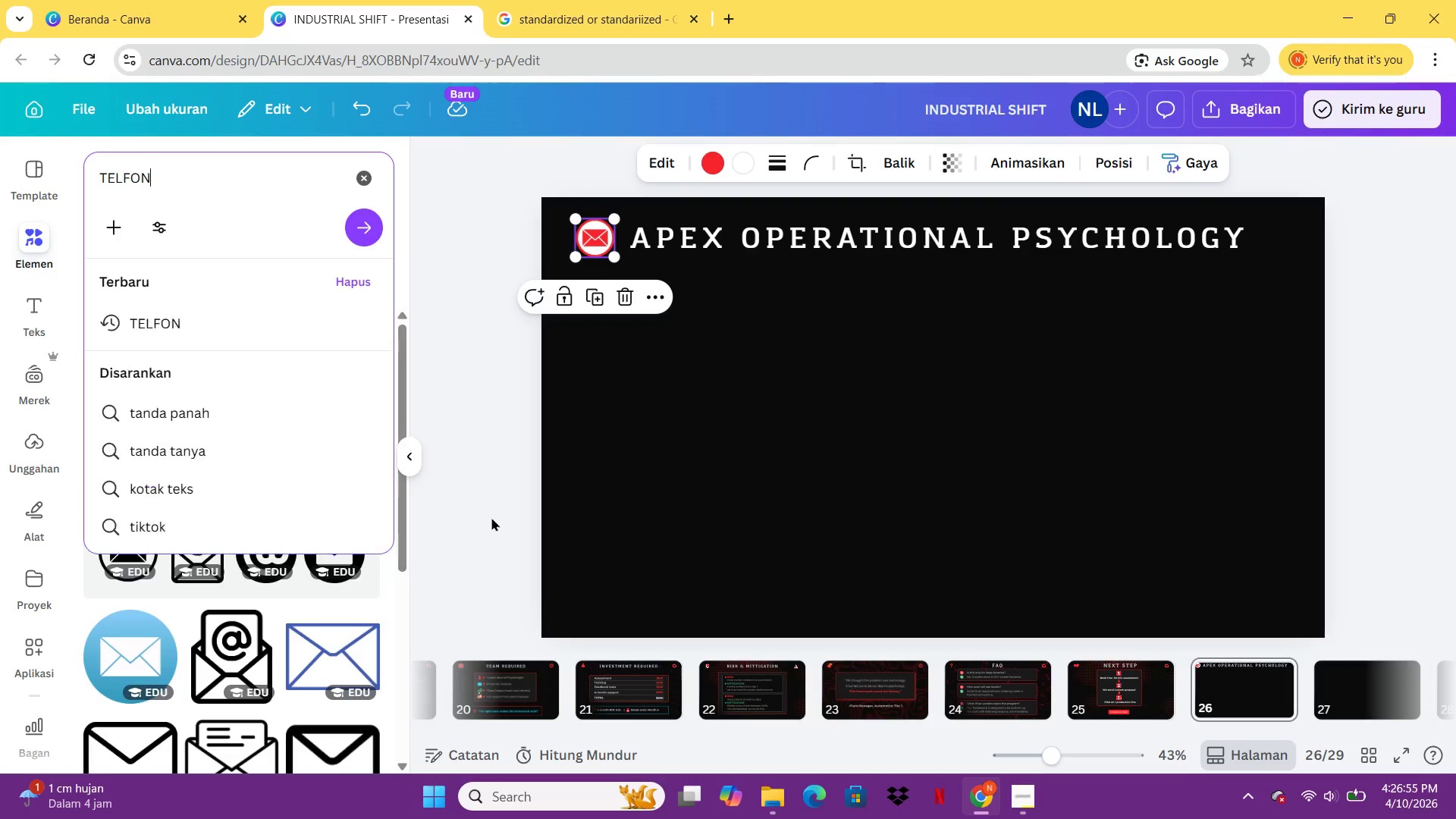 
key(Enter)
 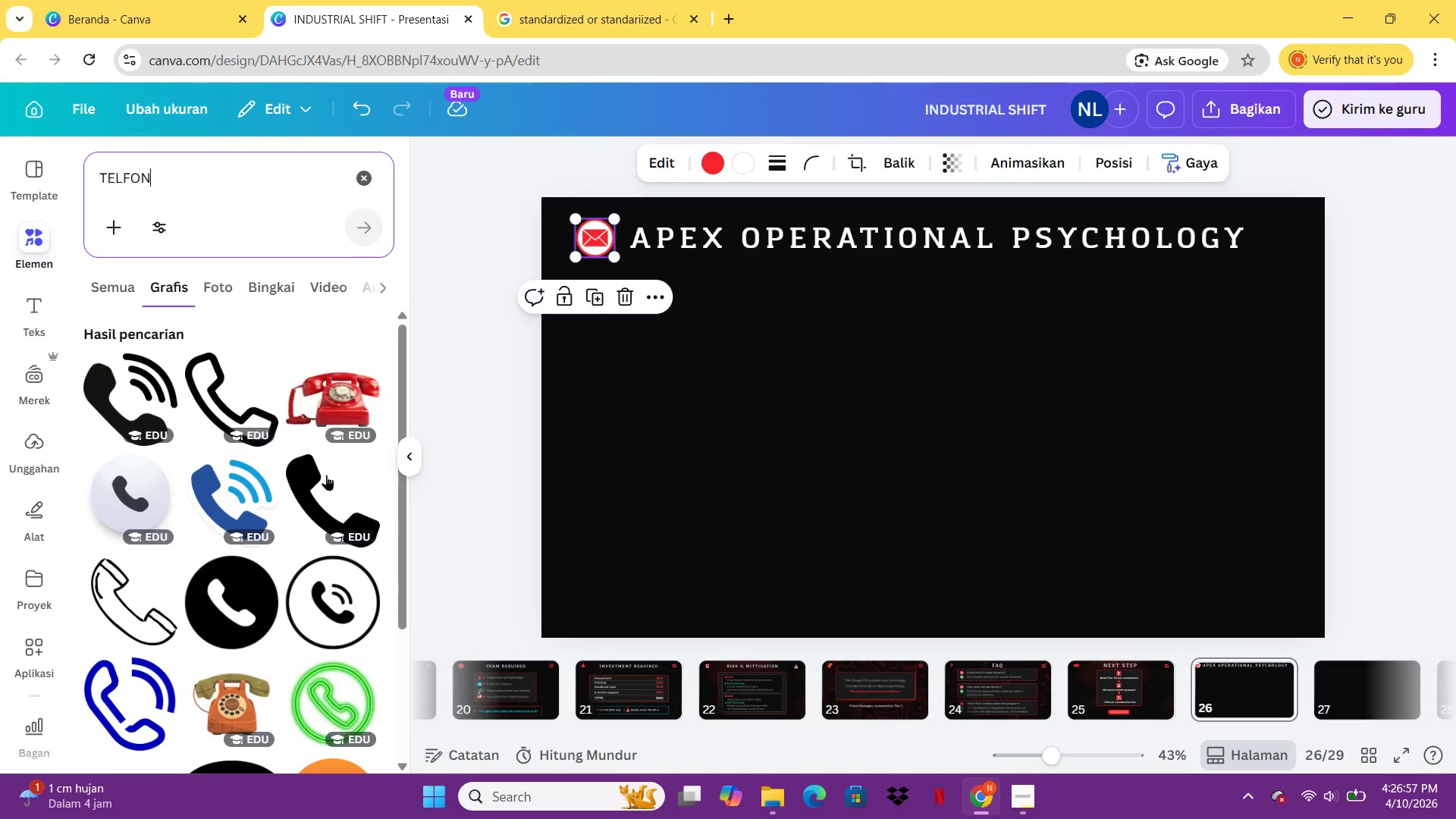 
left_click([315, 463])
 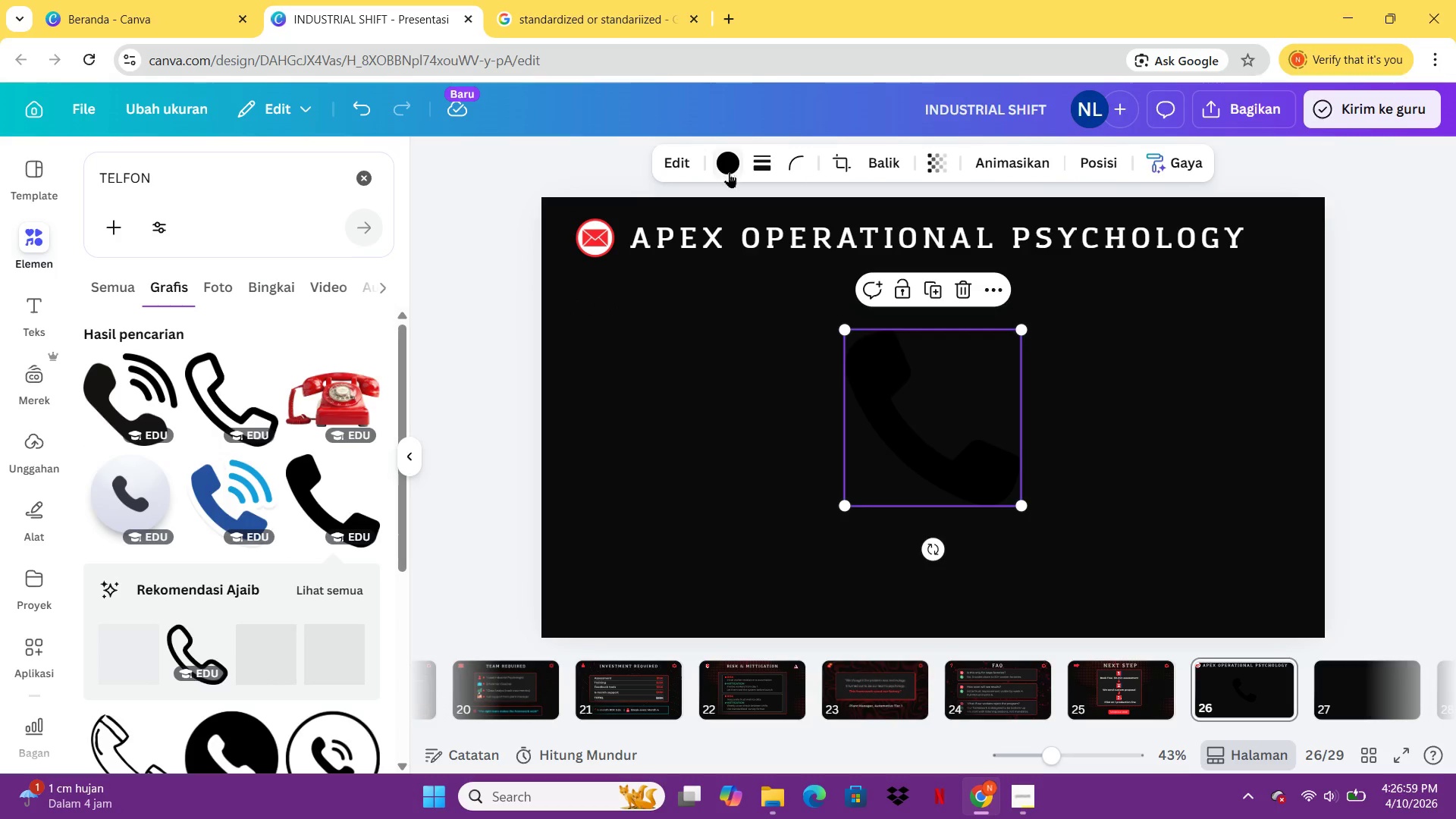 
left_click([718, 162])
 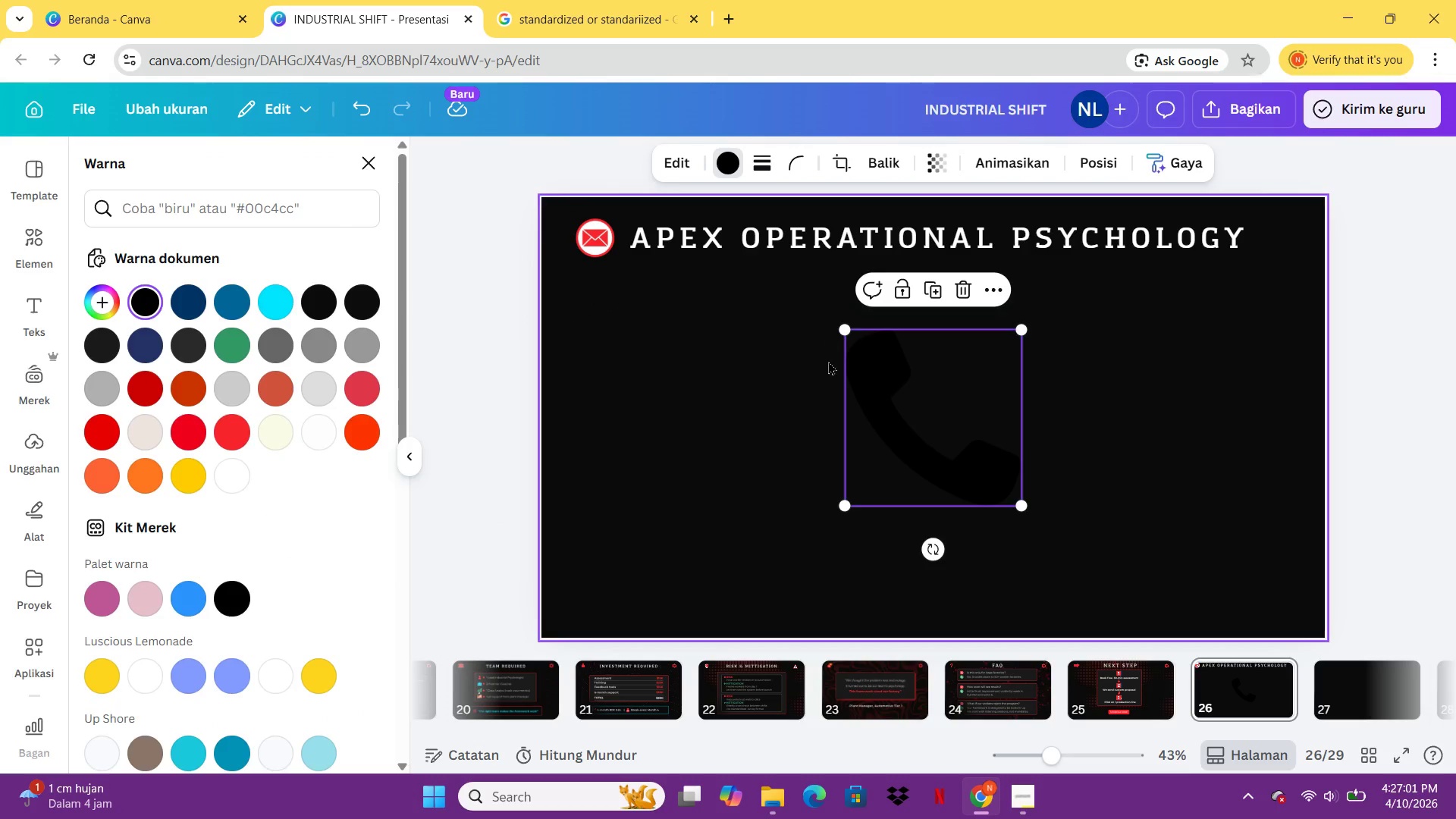 
key(Delete)
 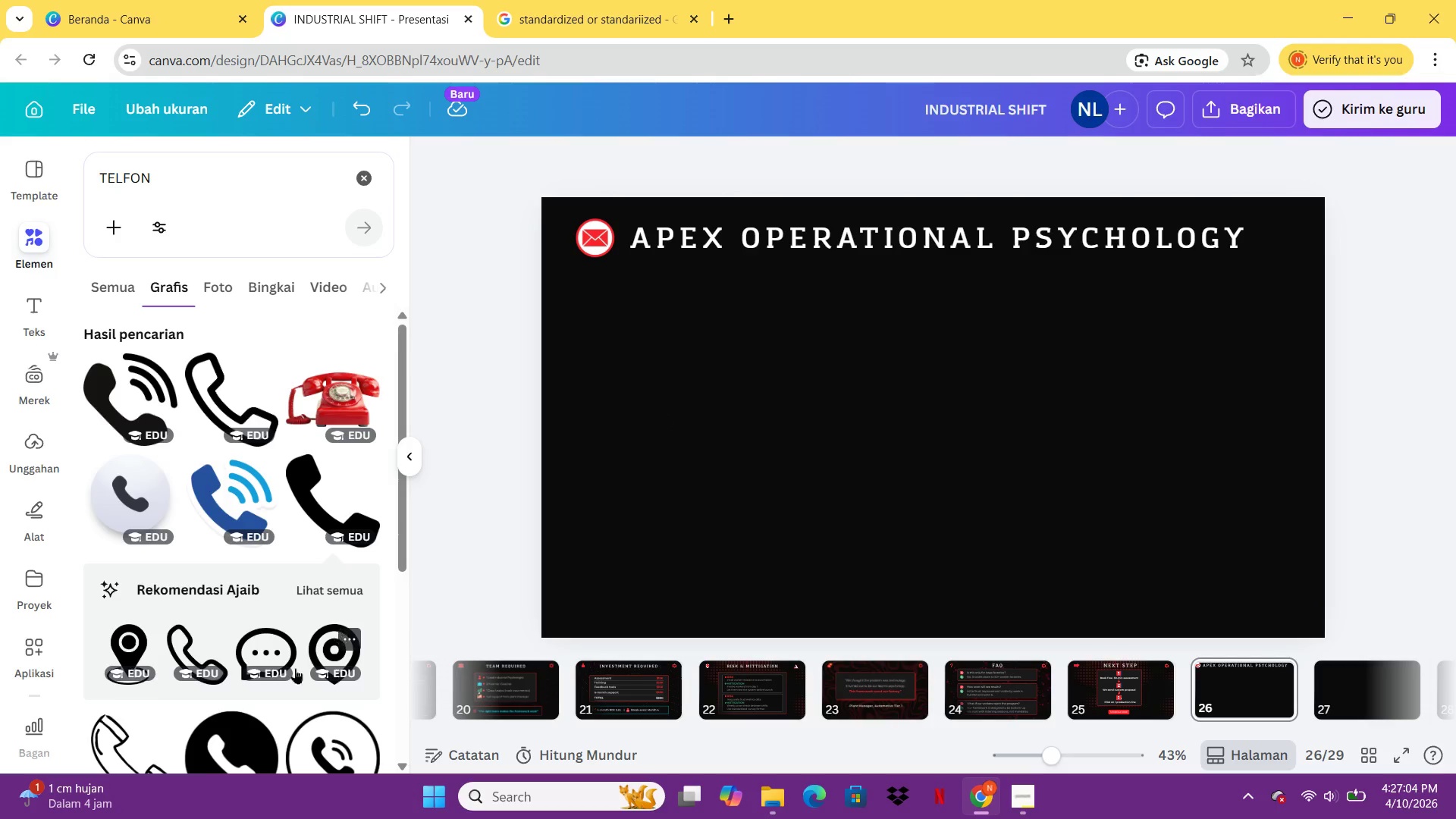 
left_click([253, 717])
 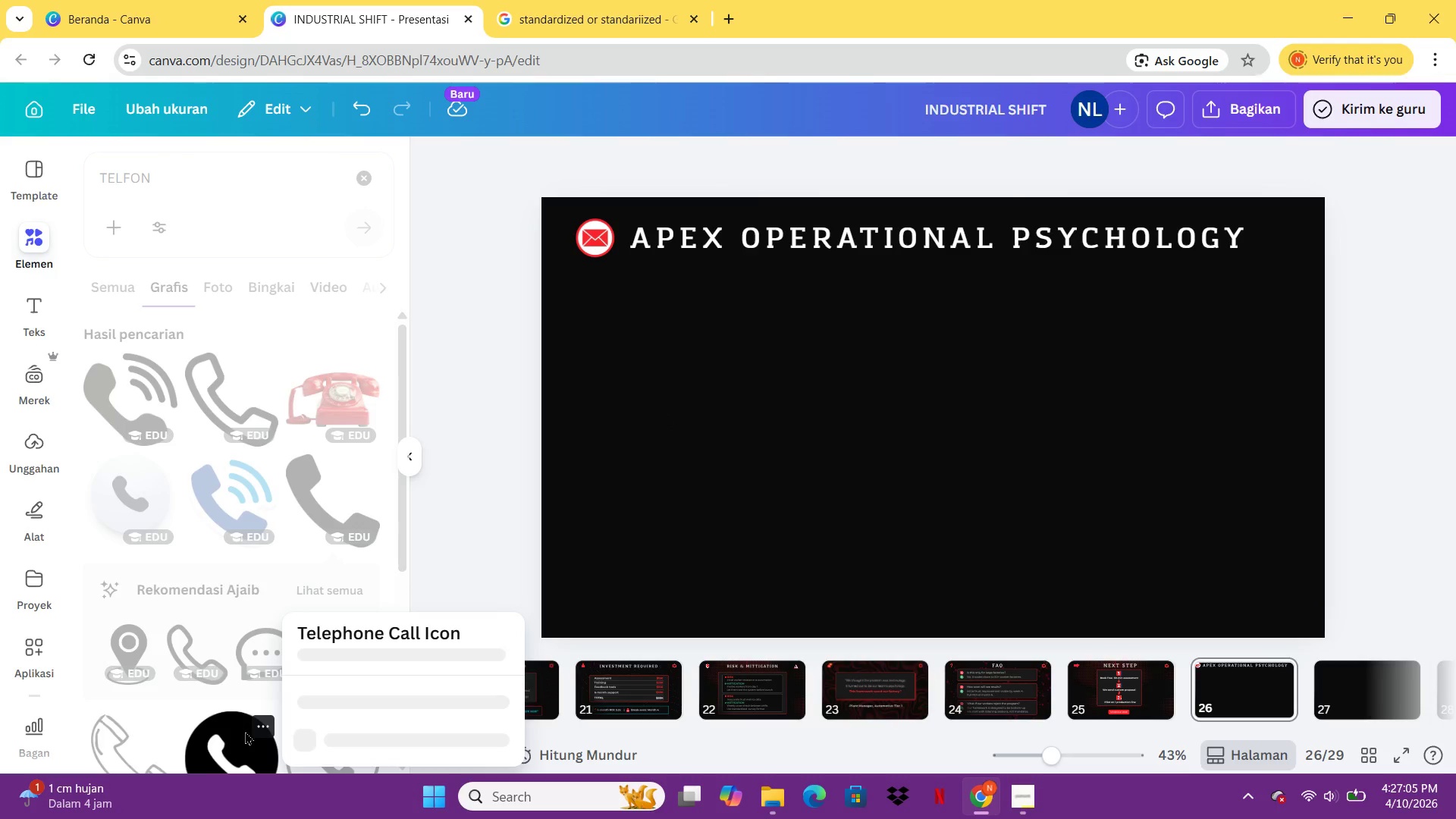 
left_click([240, 743])
 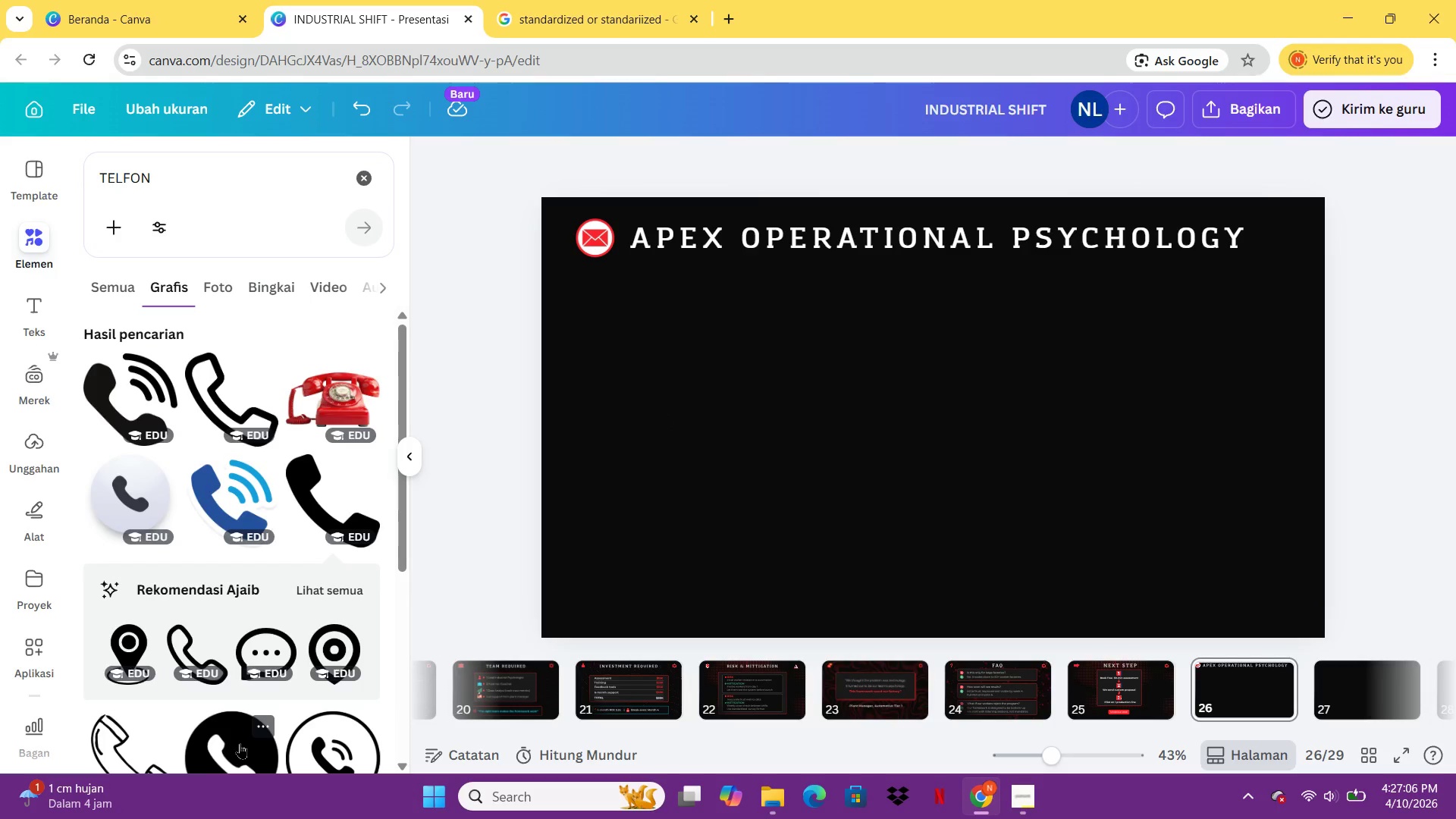 
left_click([240, 743])
 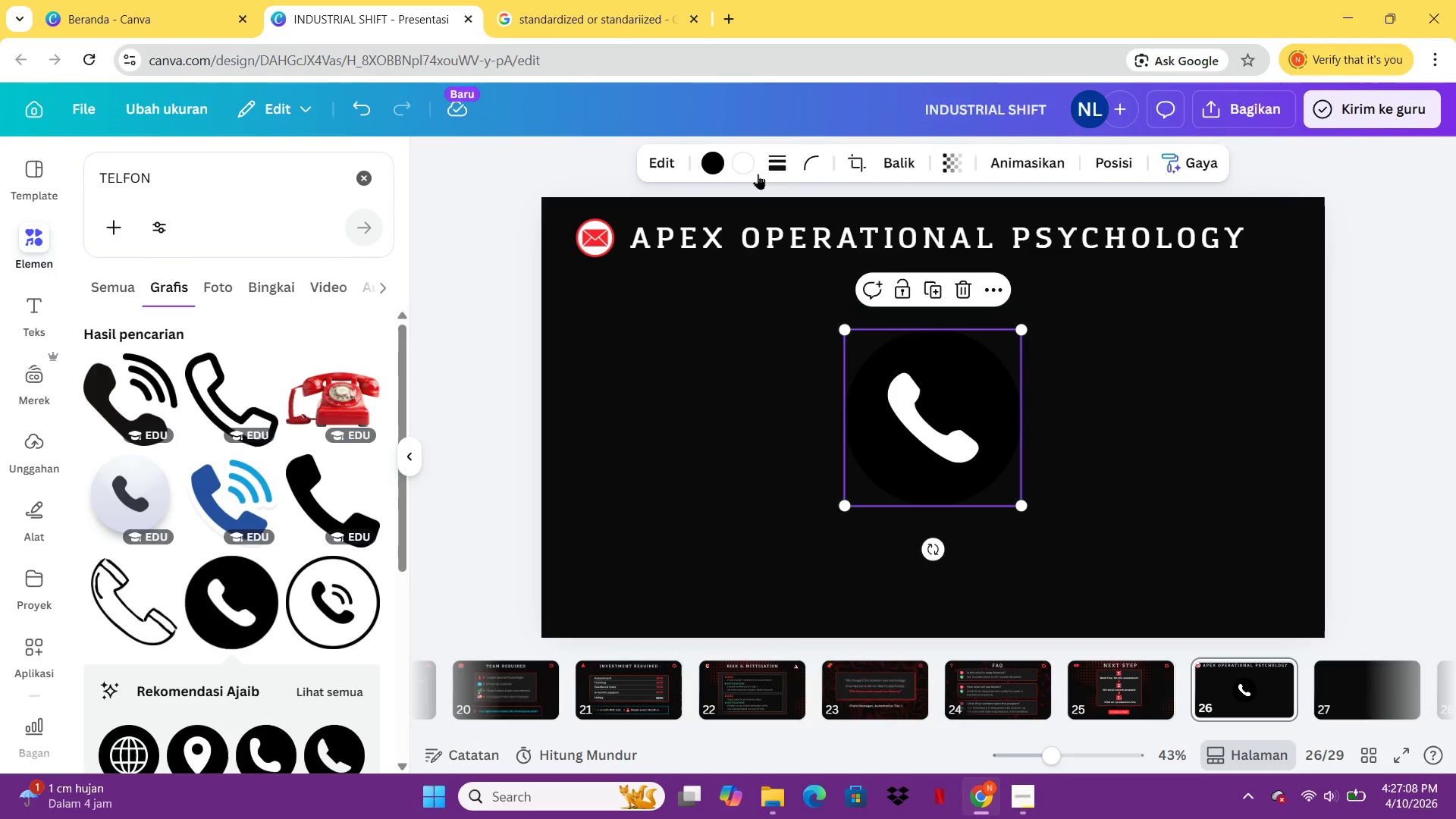 
left_click([714, 168])
 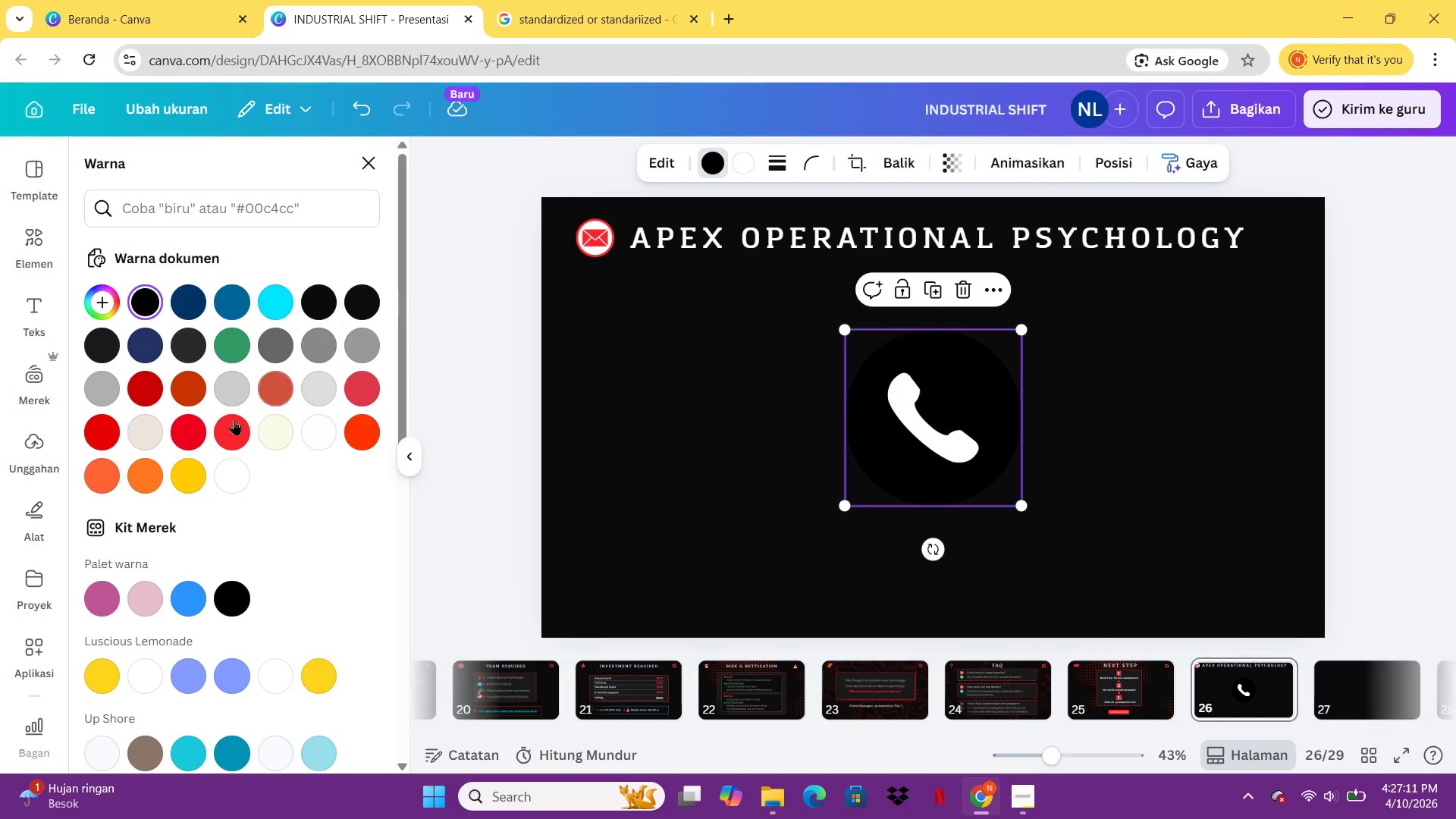 
left_click([234, 421])
 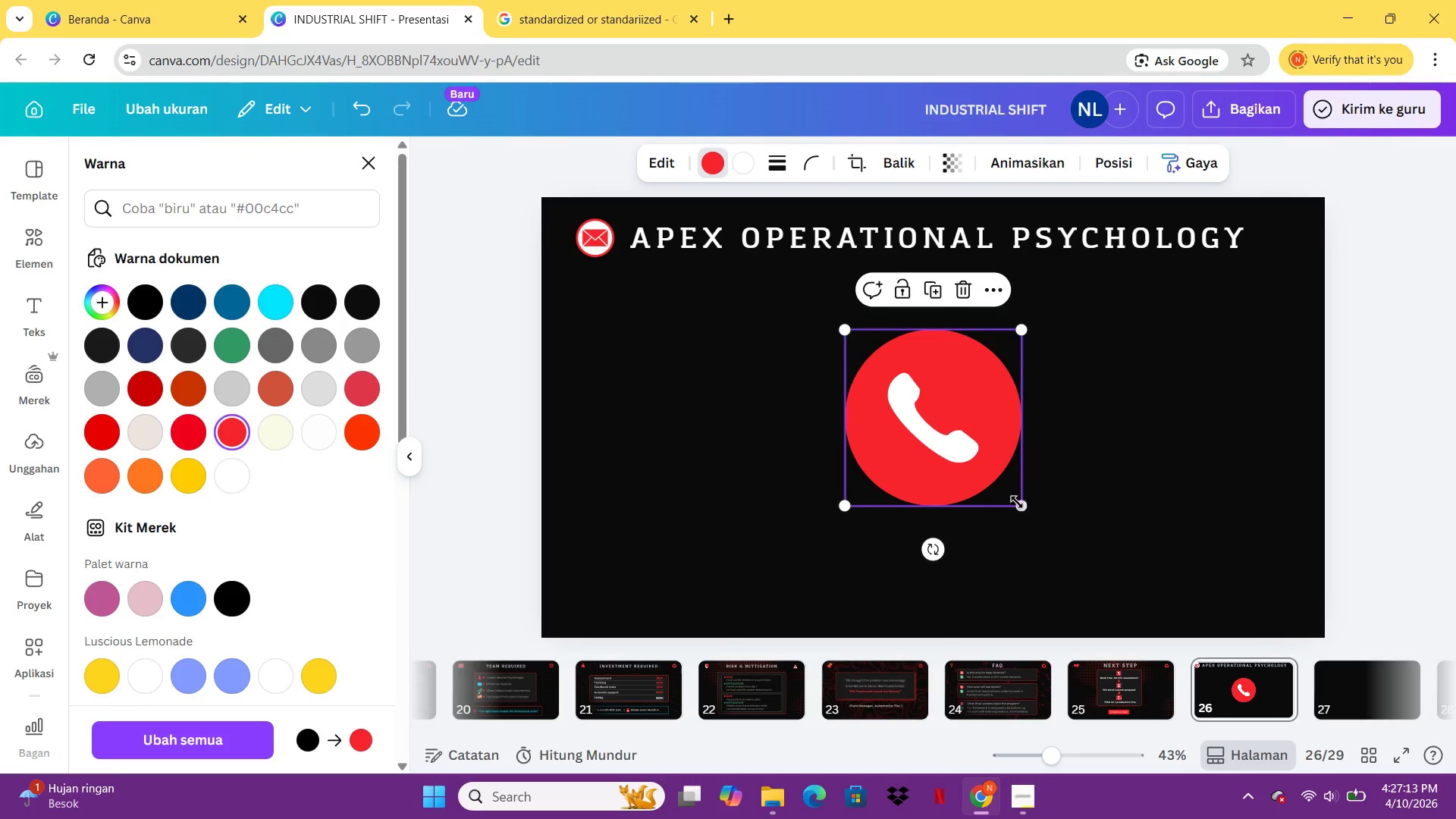 
left_click_drag(start_coordinate=[1018, 504], to_coordinate=[875, 376])
 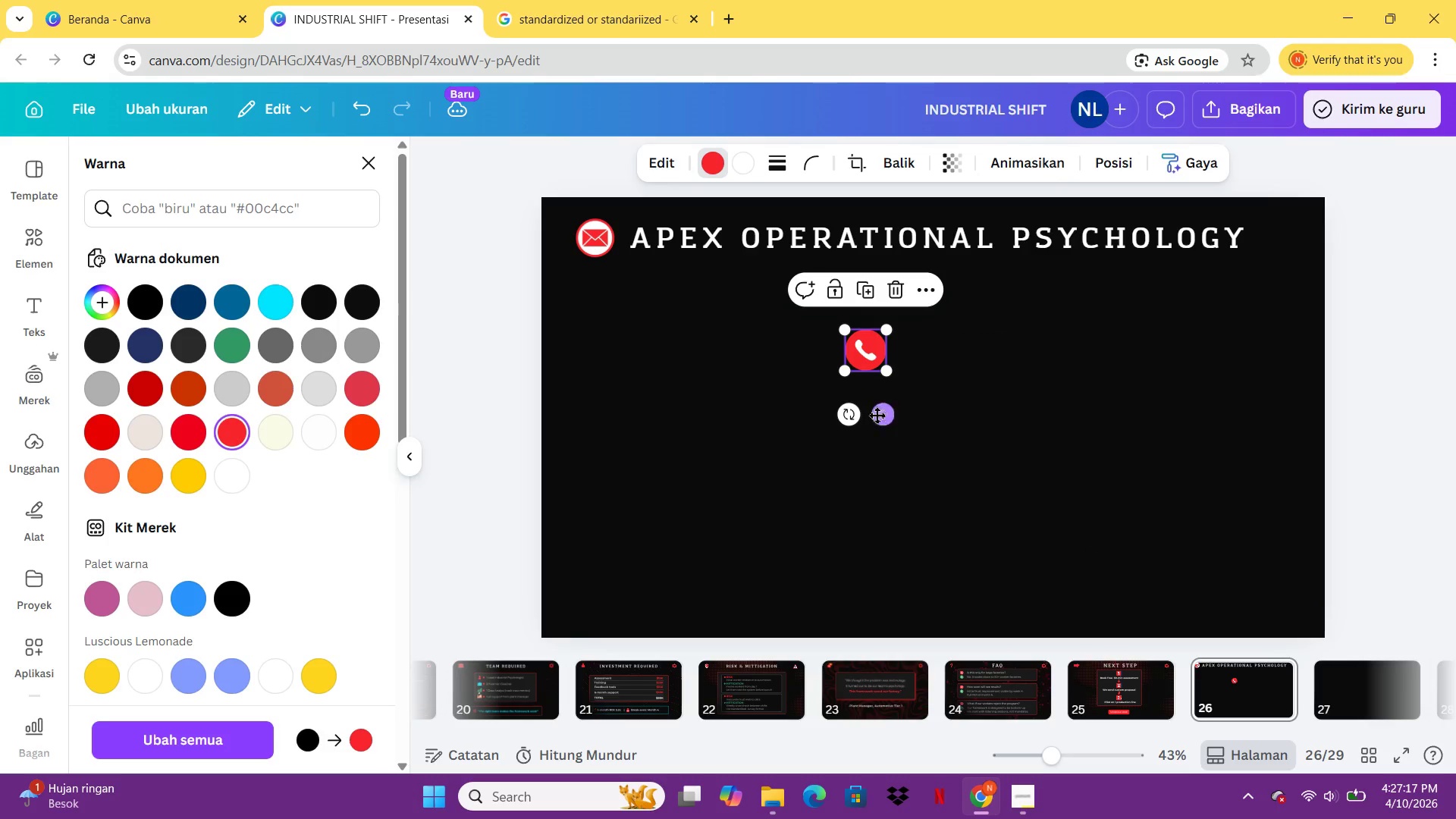 
left_click_drag(start_coordinate=[877, 415], to_coordinate=[1294, 303])
 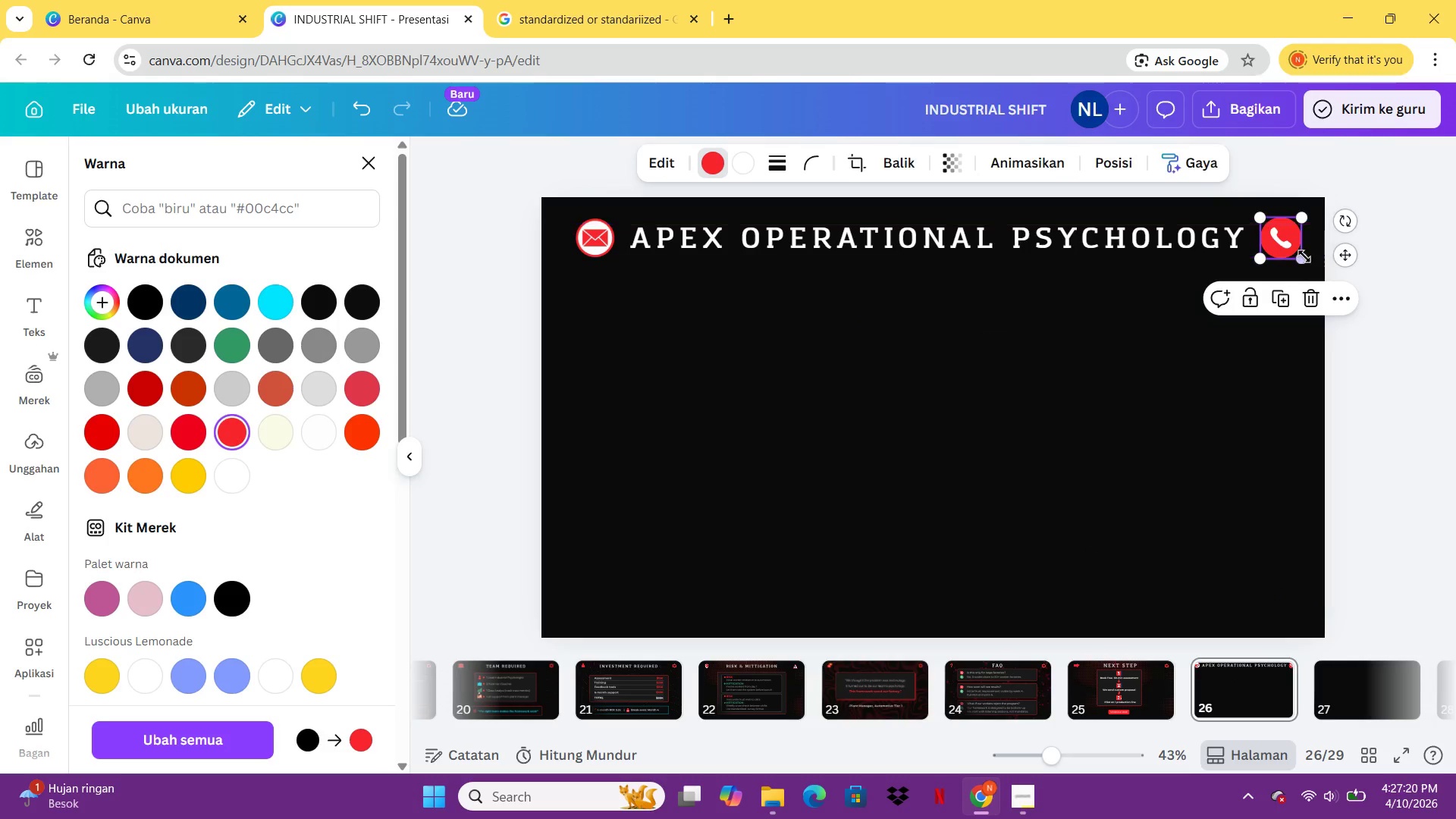 
left_click_drag(start_coordinate=[1300, 256], to_coordinate=[1293, 246])
 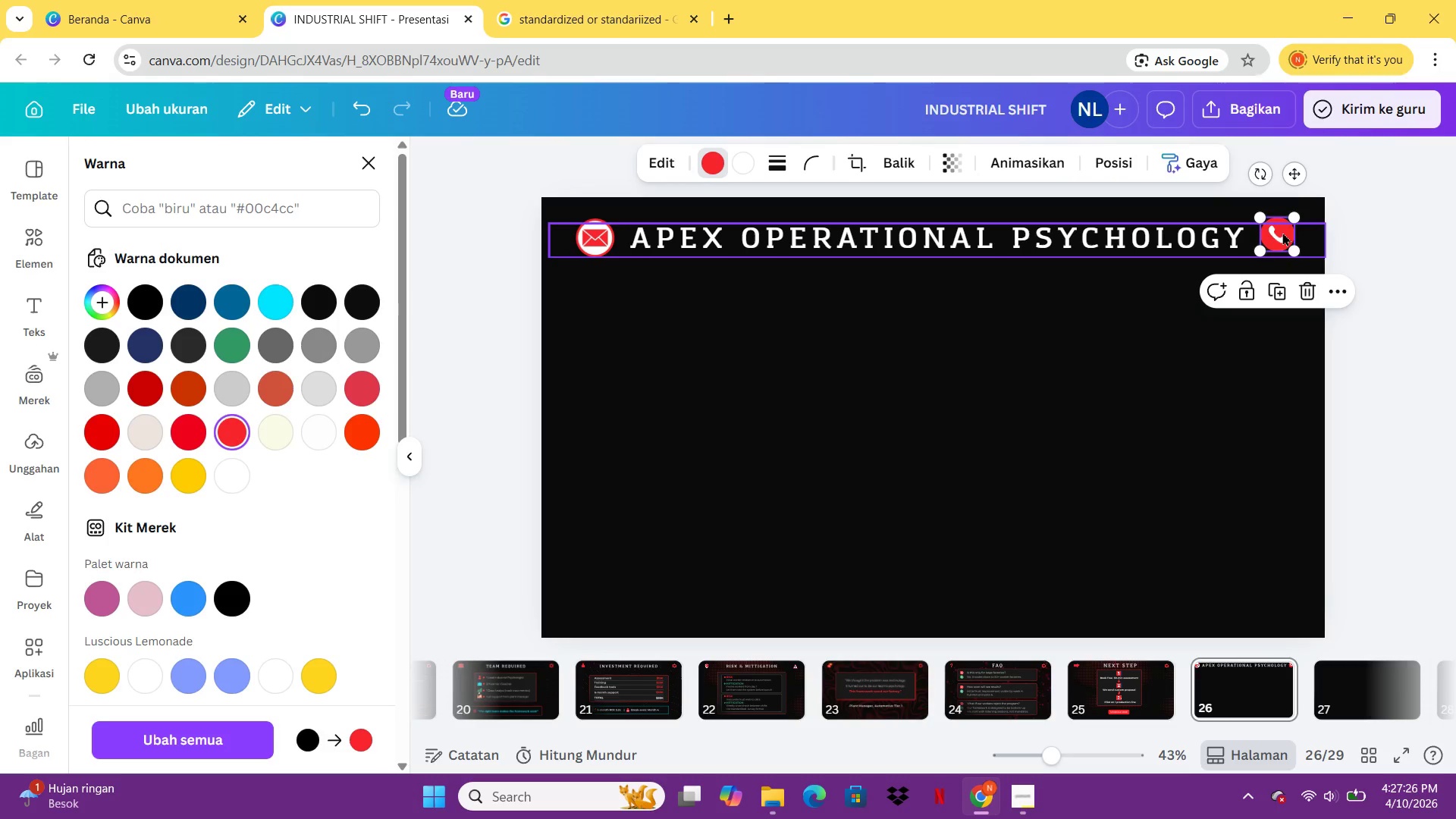 
wait(5.28)
 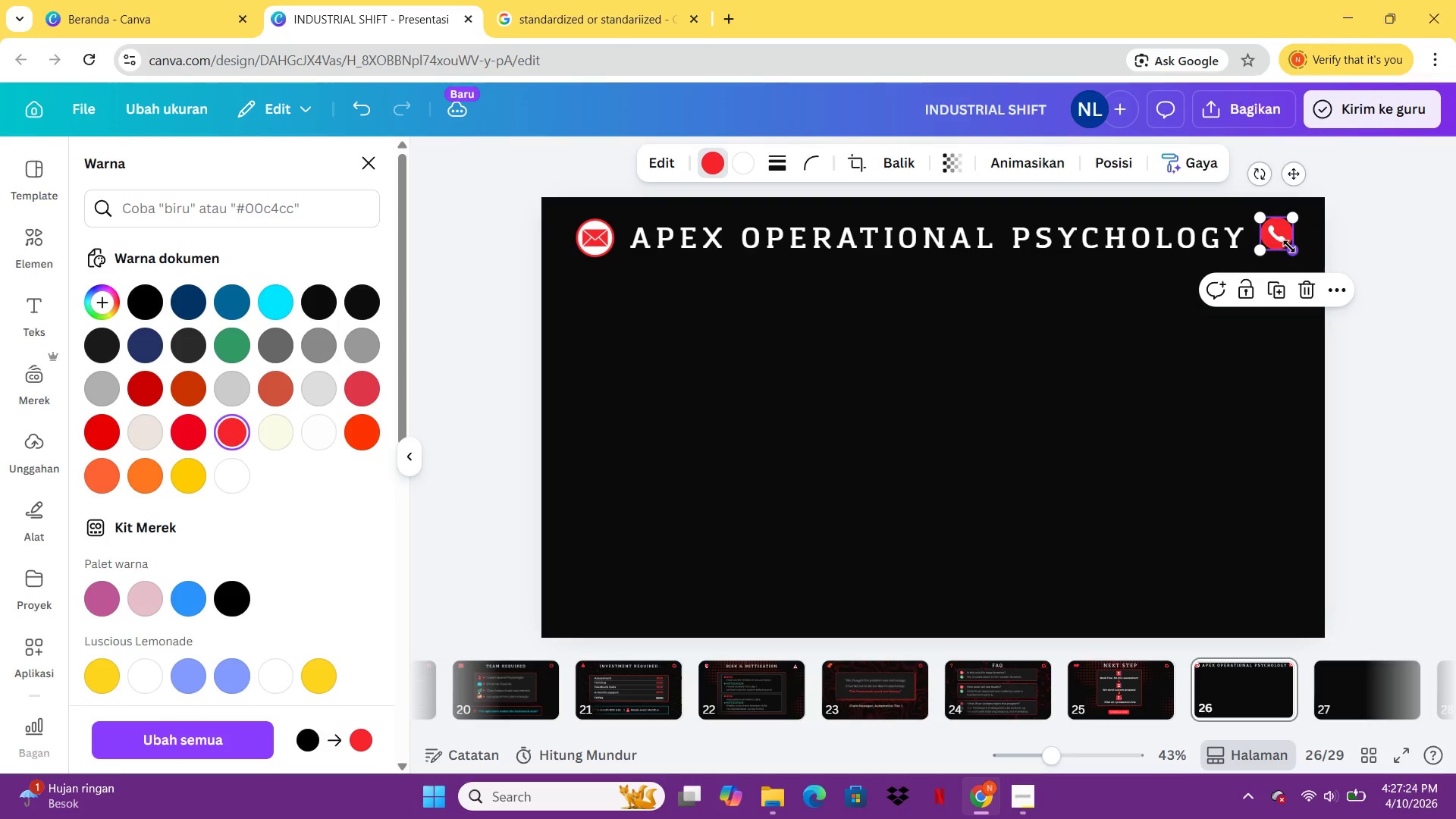 
left_click_drag(start_coordinate=[1294, 172], to_coordinate=[1289, 173])
 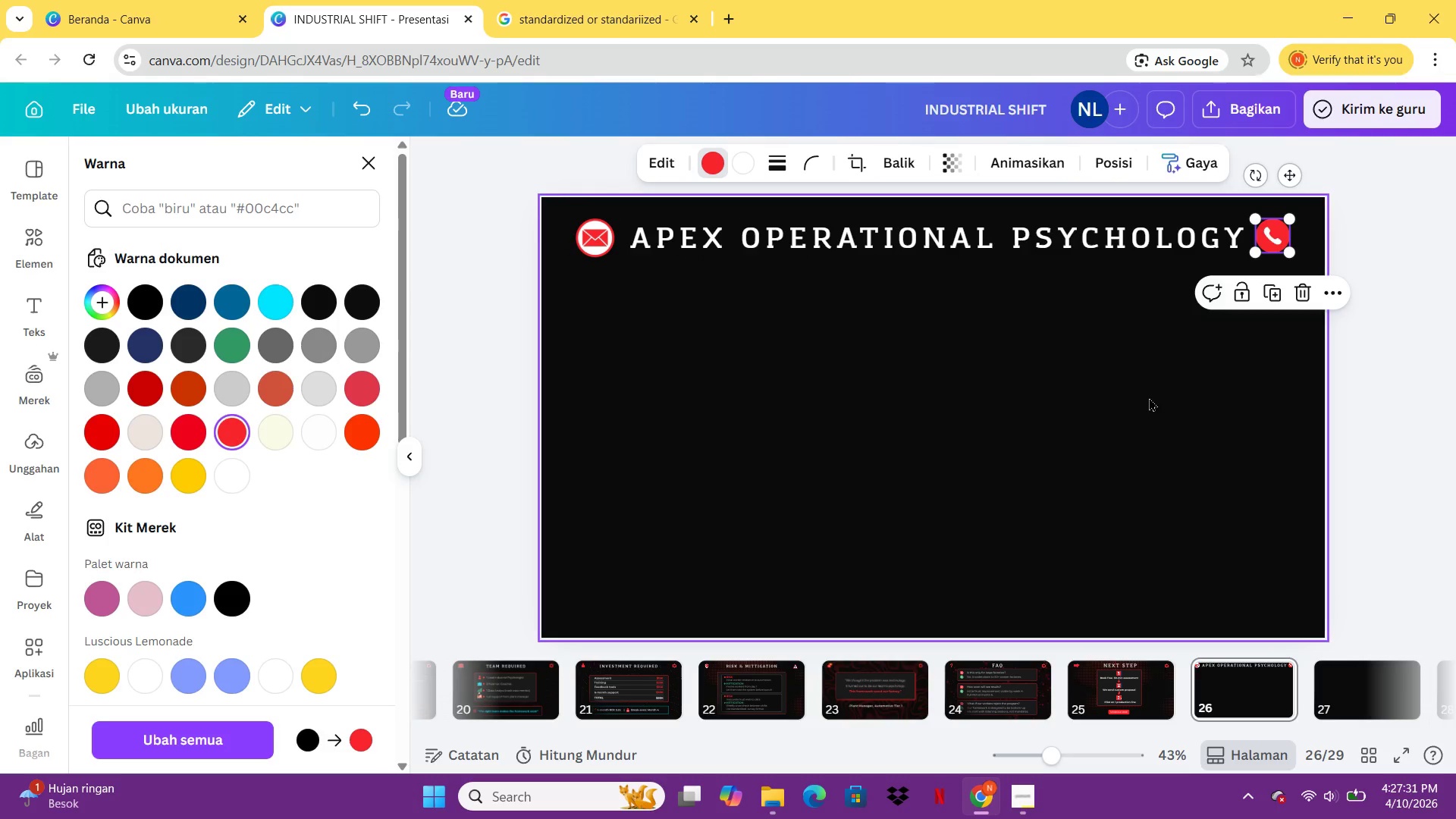 
left_click([1149, 397])
 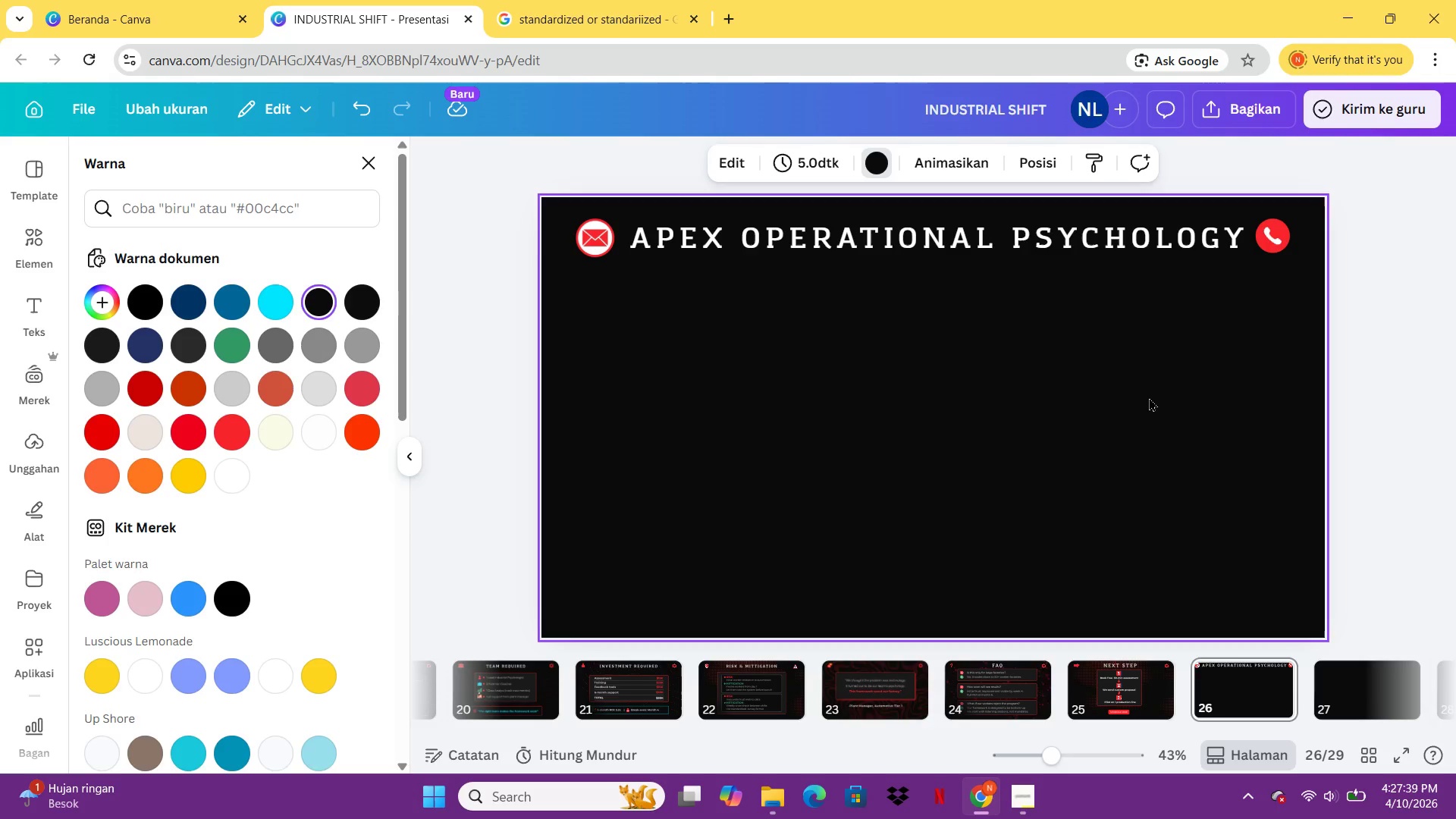 
wait(12.78)
 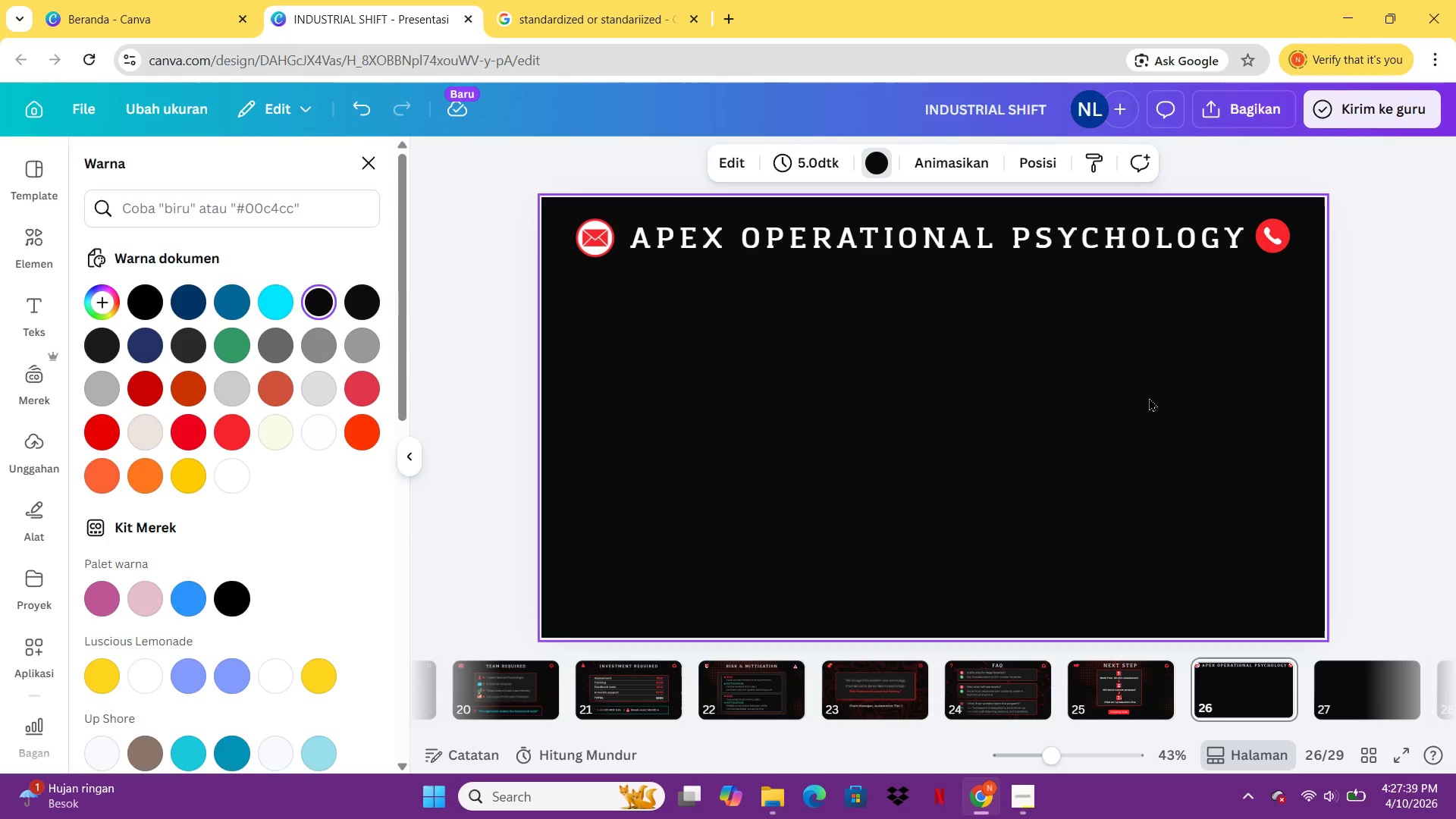 
left_click([1131, 696])
 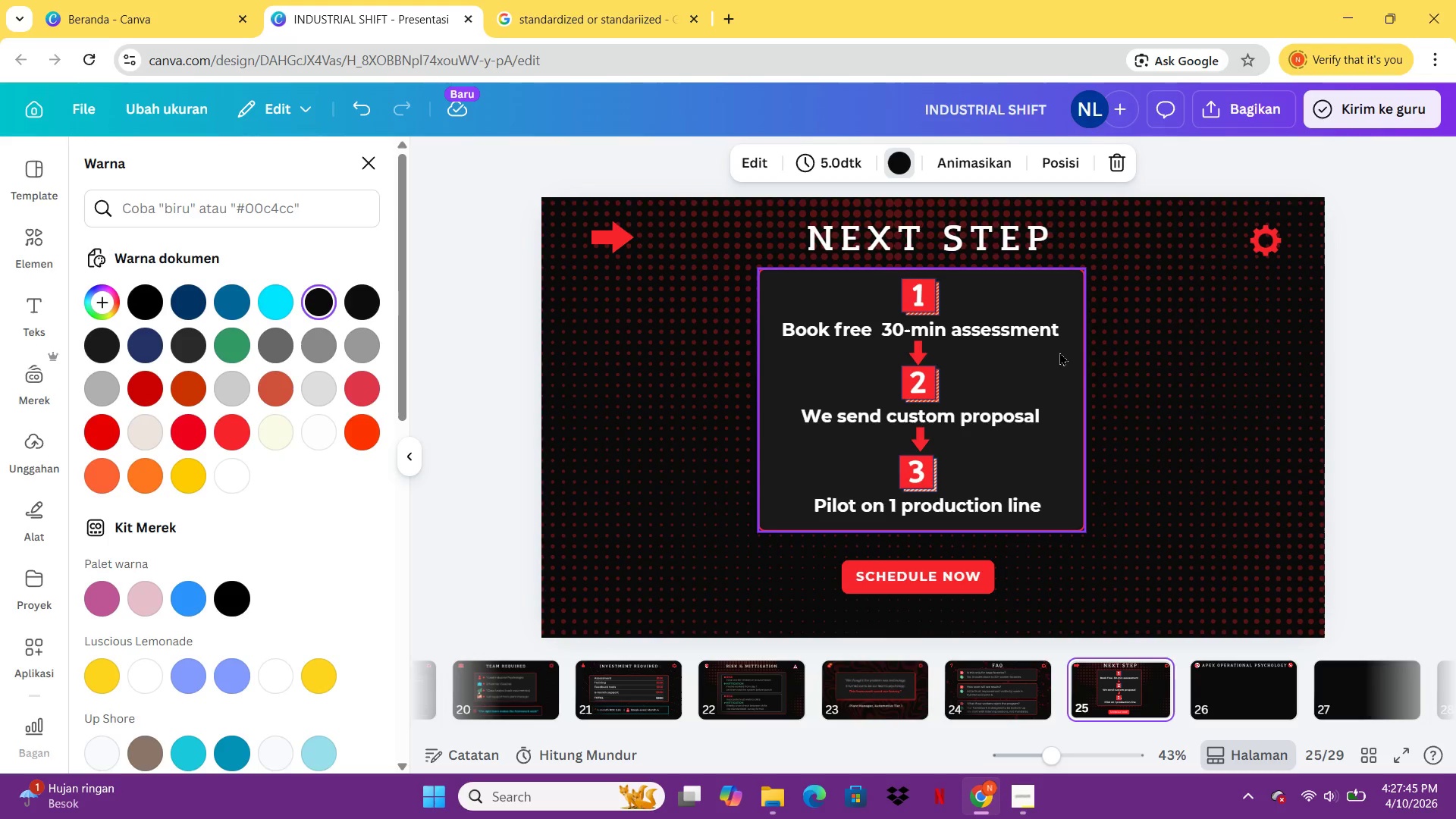 
left_click([1059, 352])
 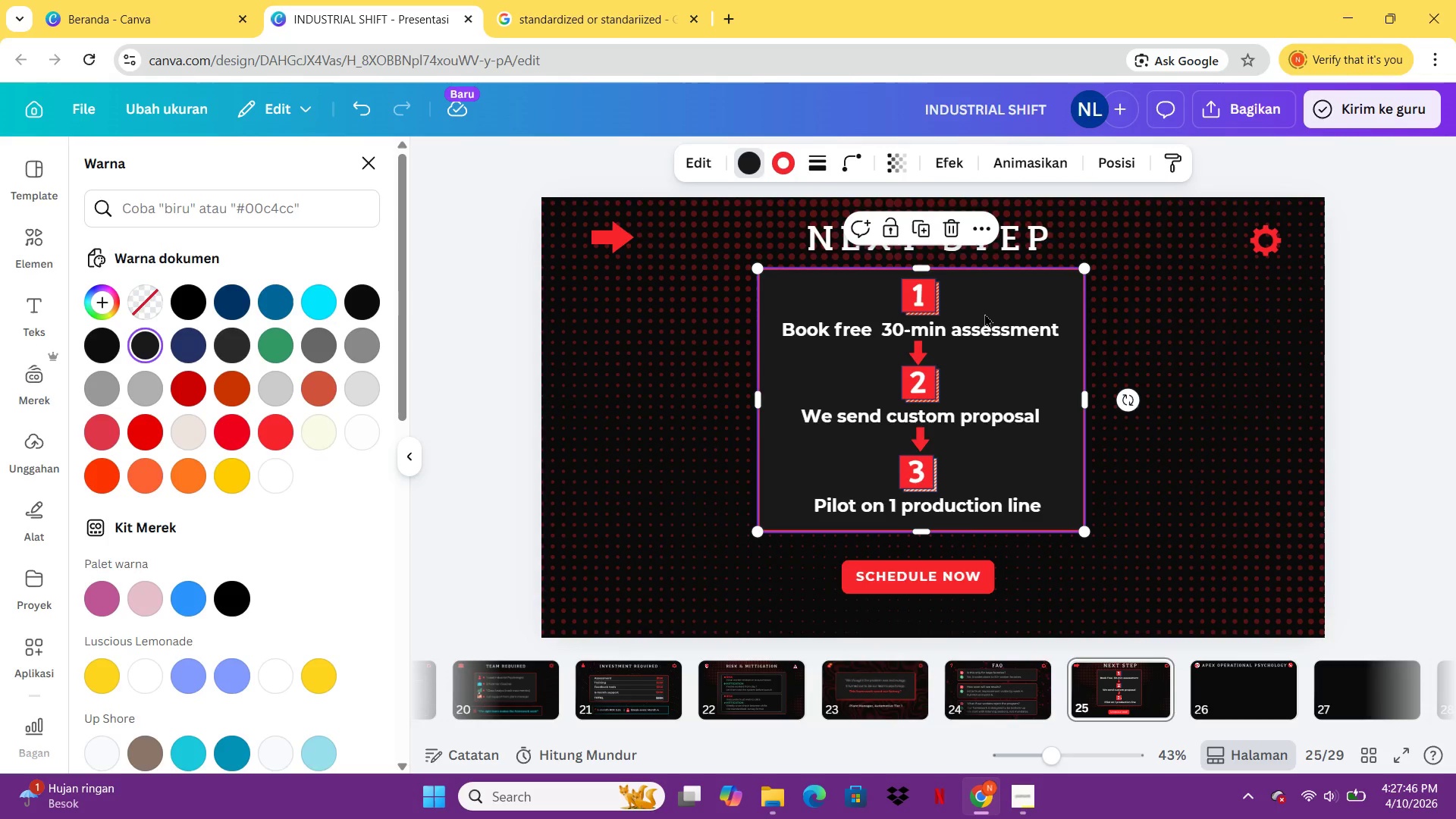 
key(Control+C)
 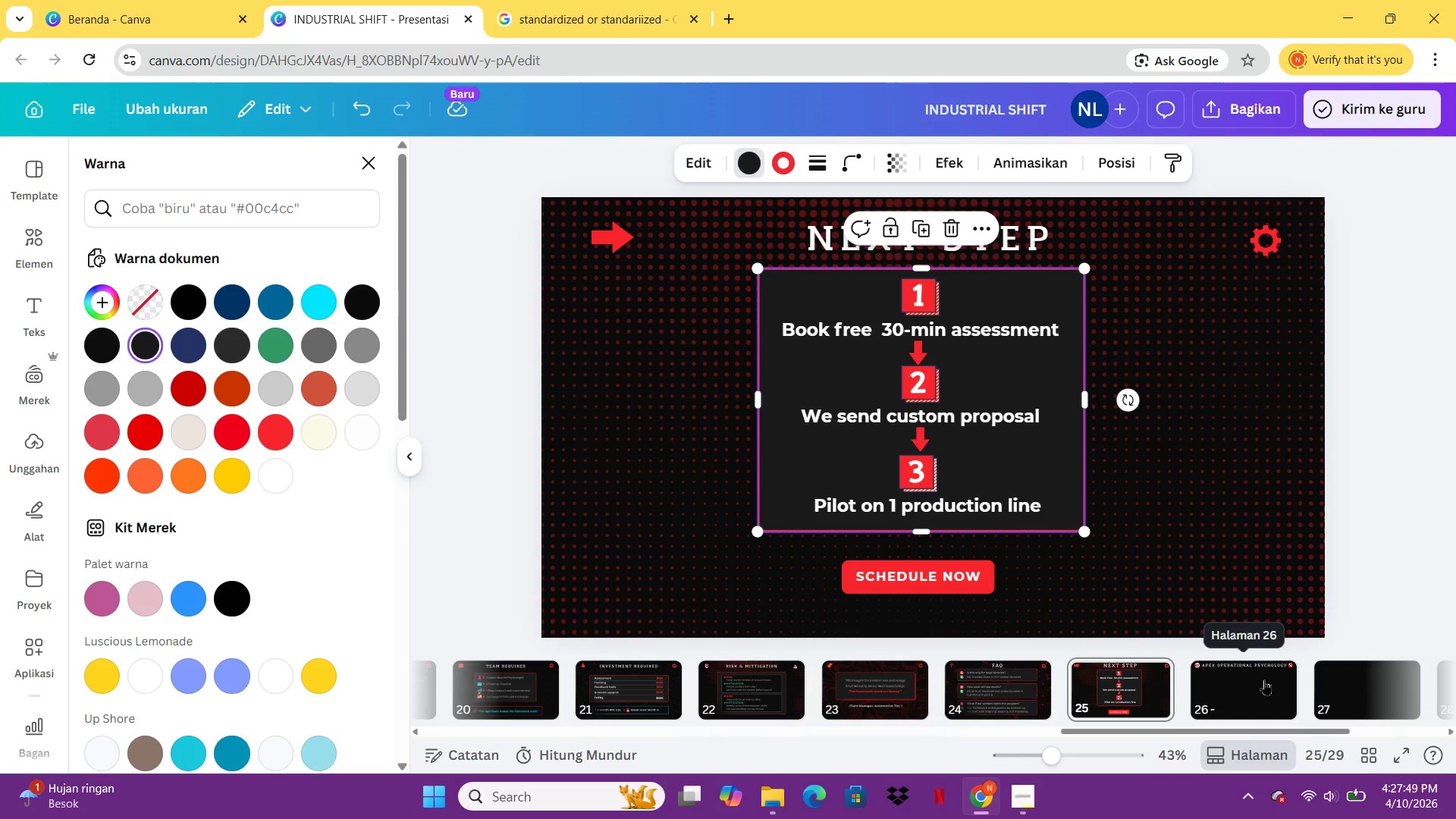 
left_click([1264, 679])
 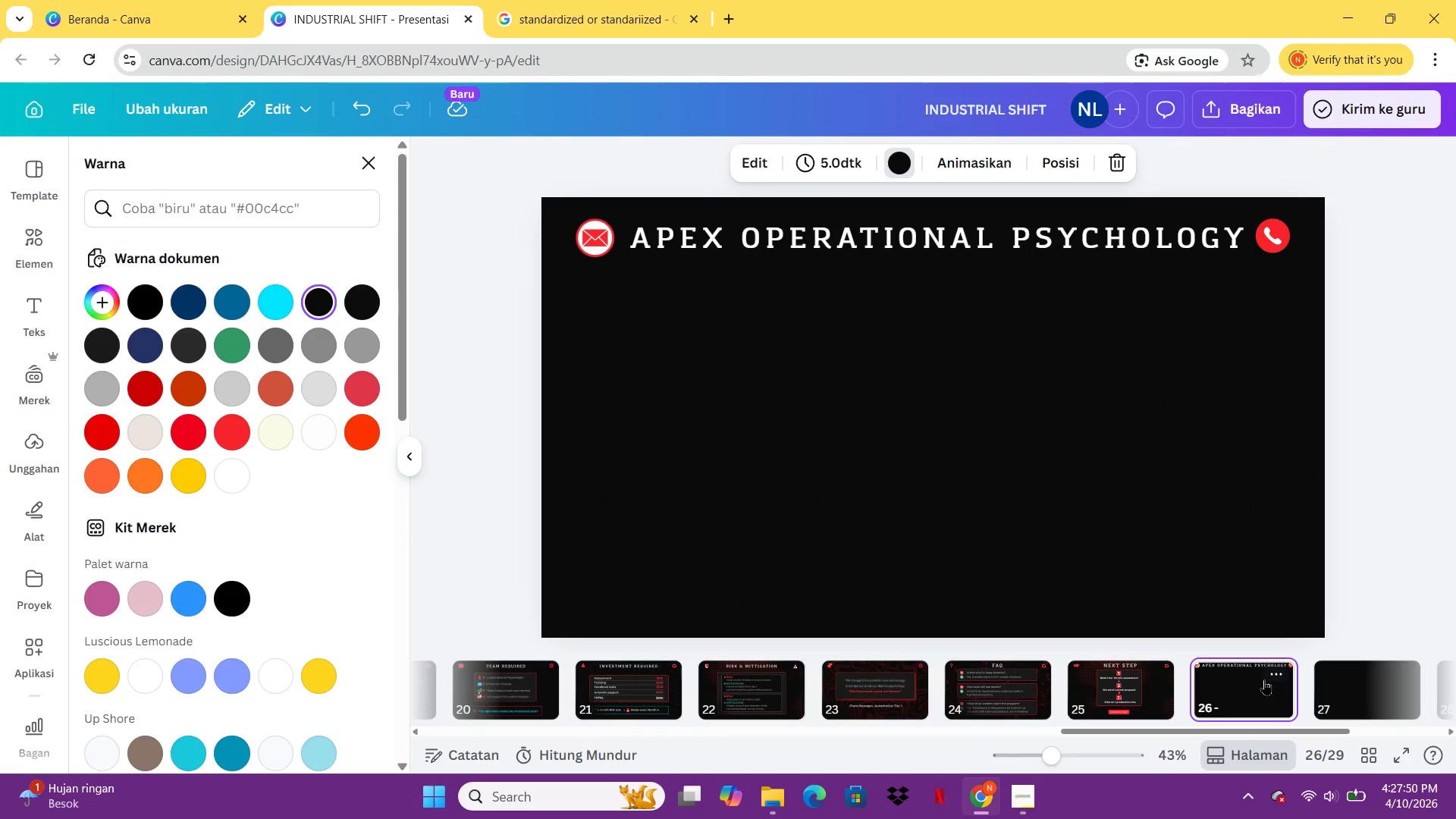 
key(Control+V)
 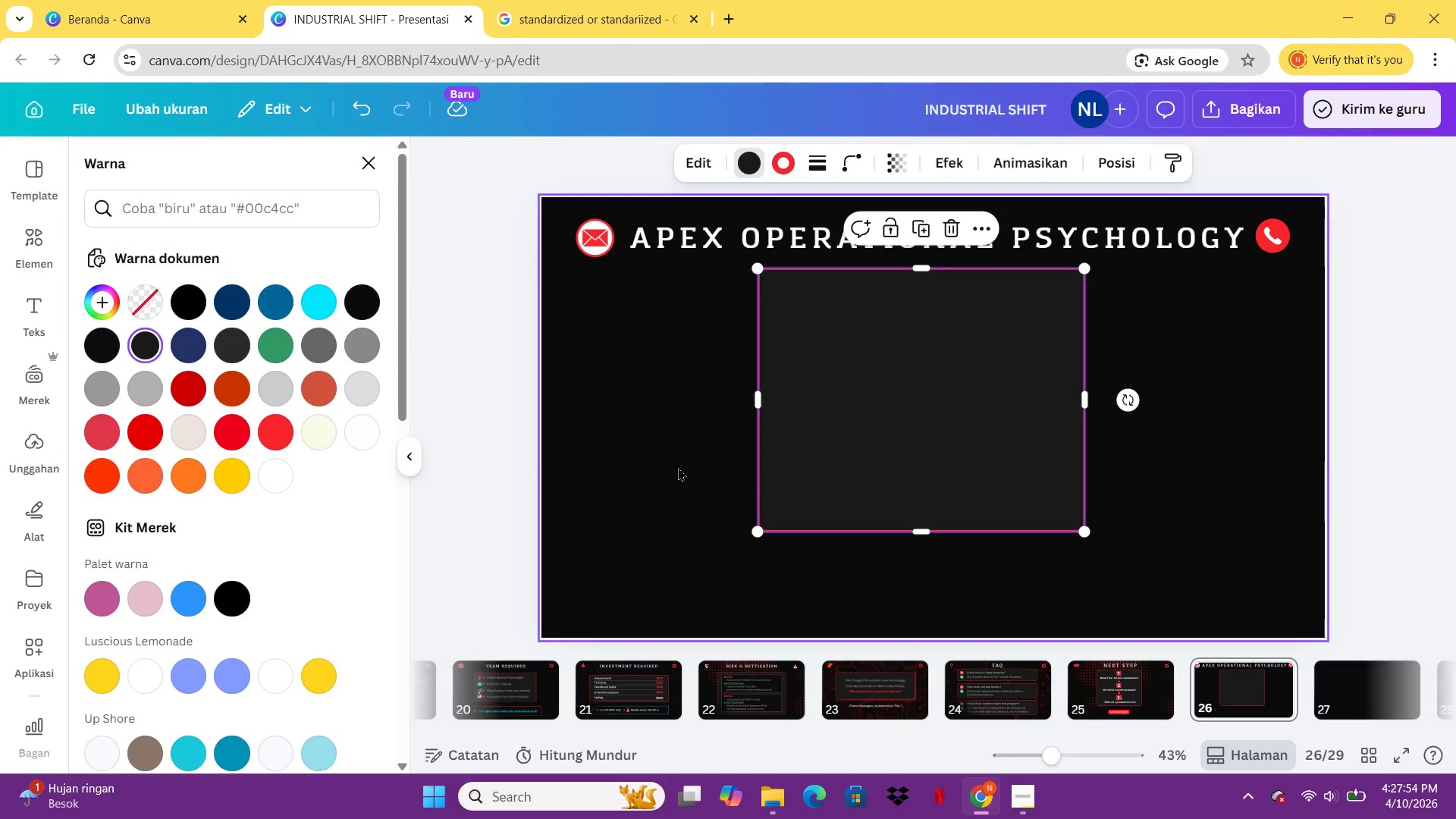 
wait(5.17)
 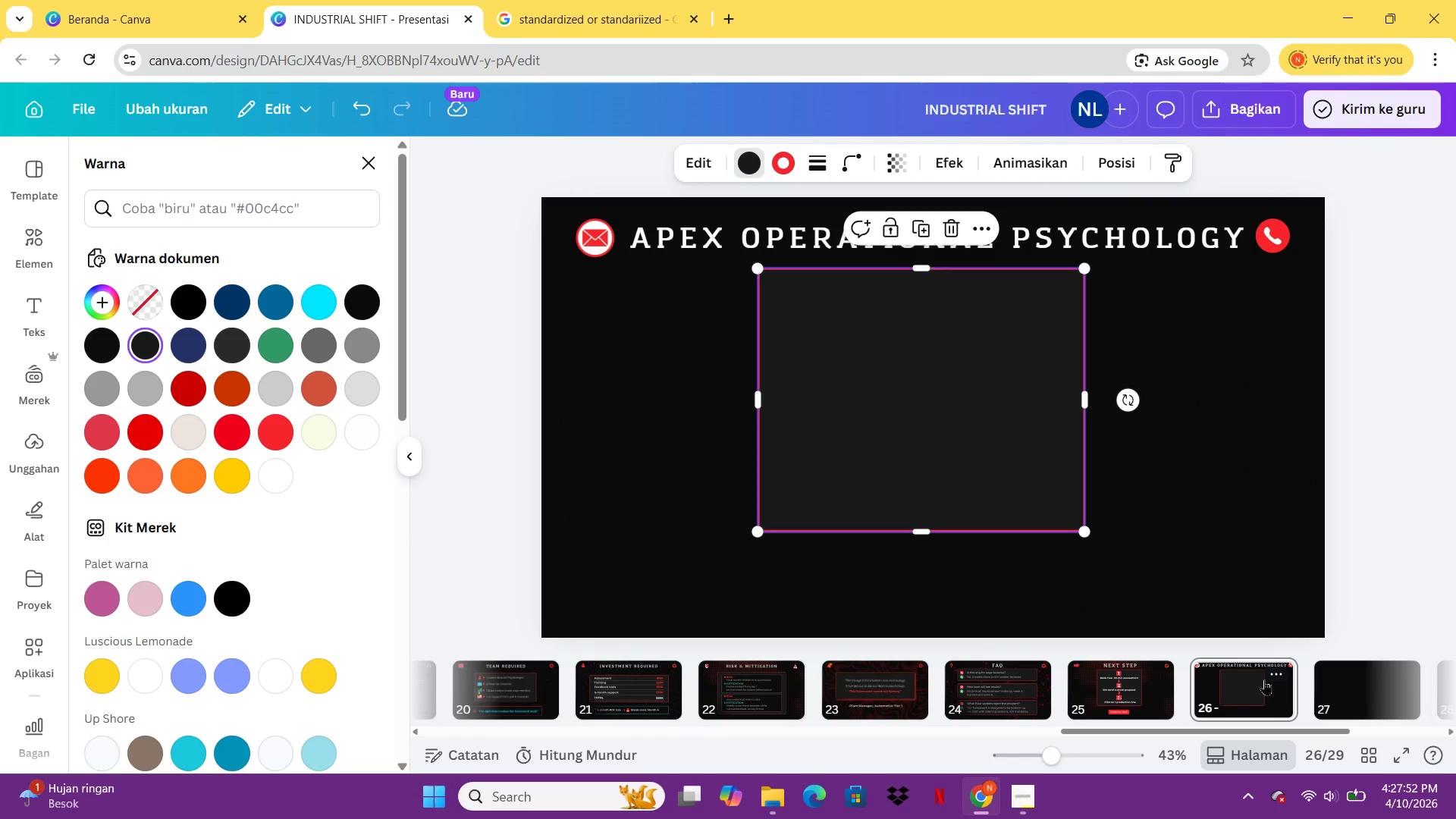 
left_click([1141, 697])
 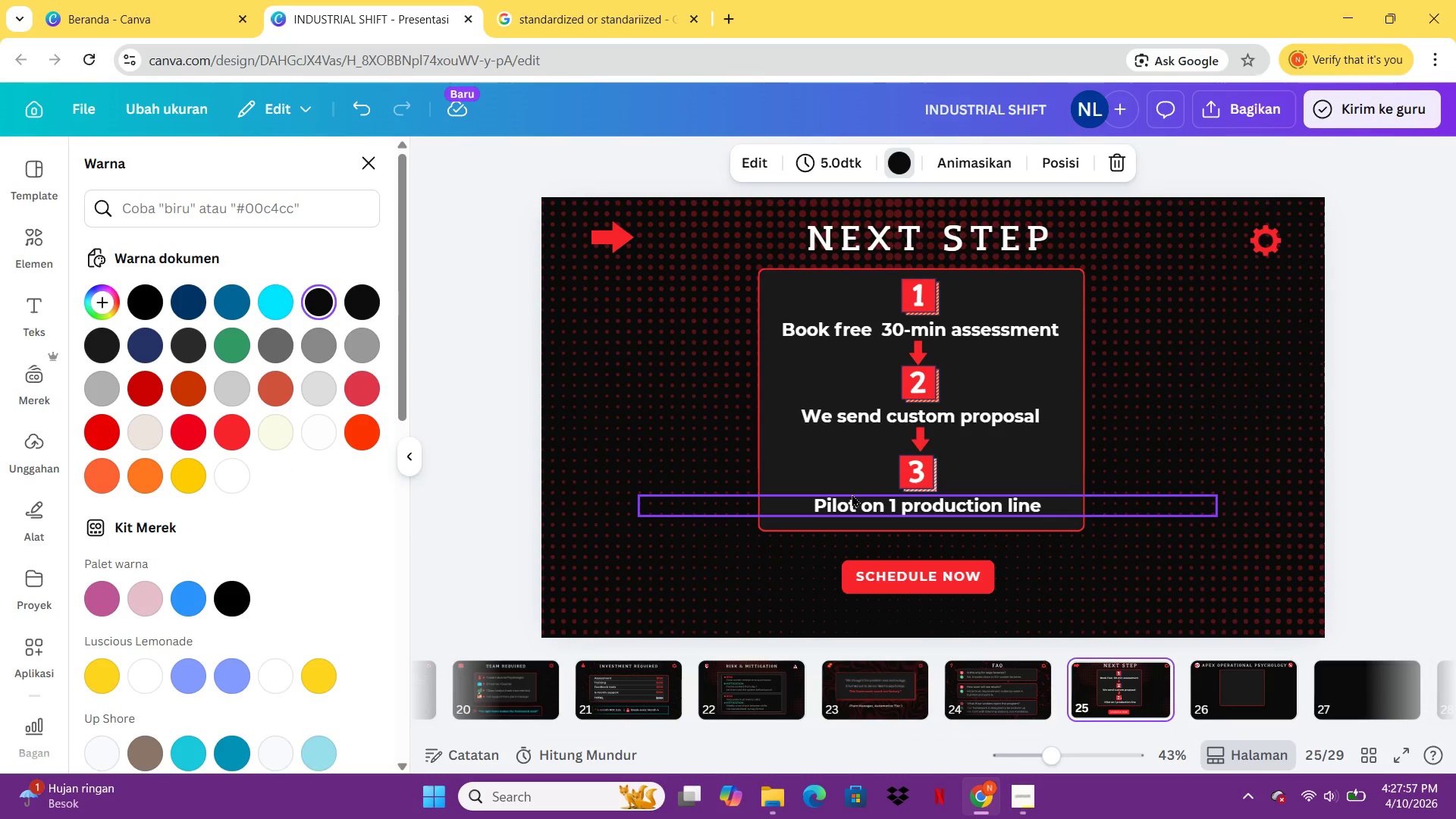 
left_click([852, 495])
 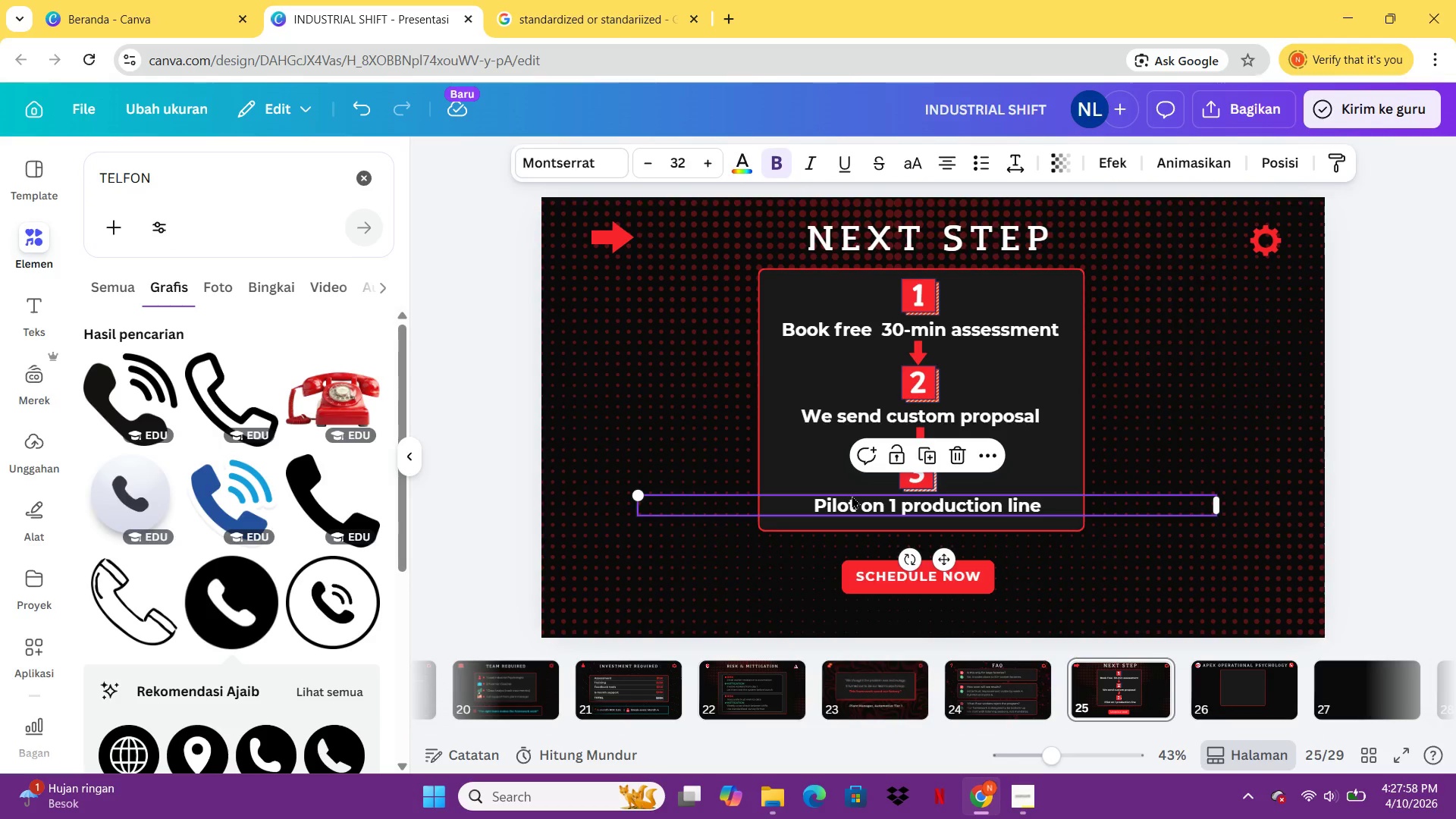 
key(Control+C)
 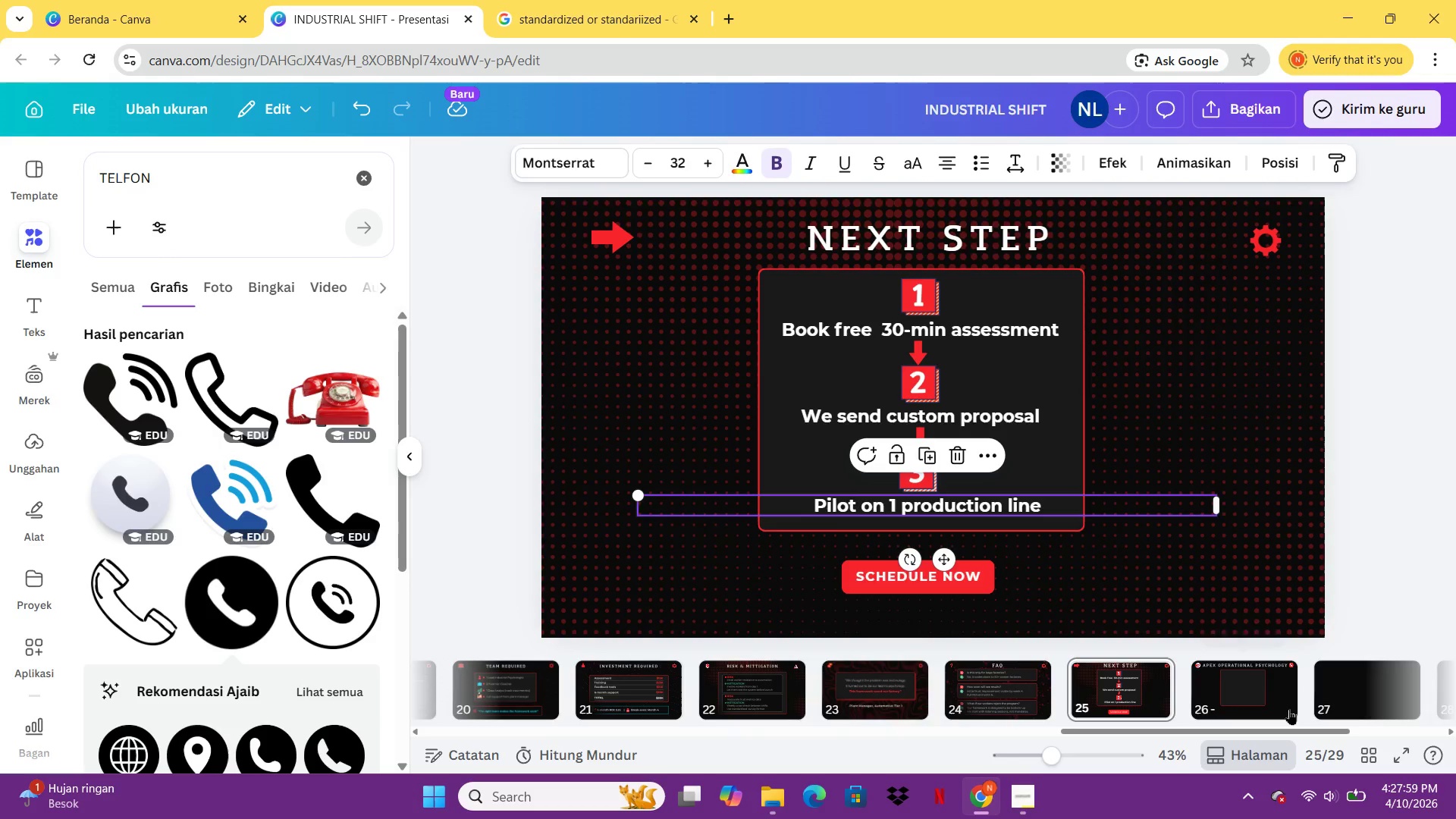 
left_click([1289, 709])
 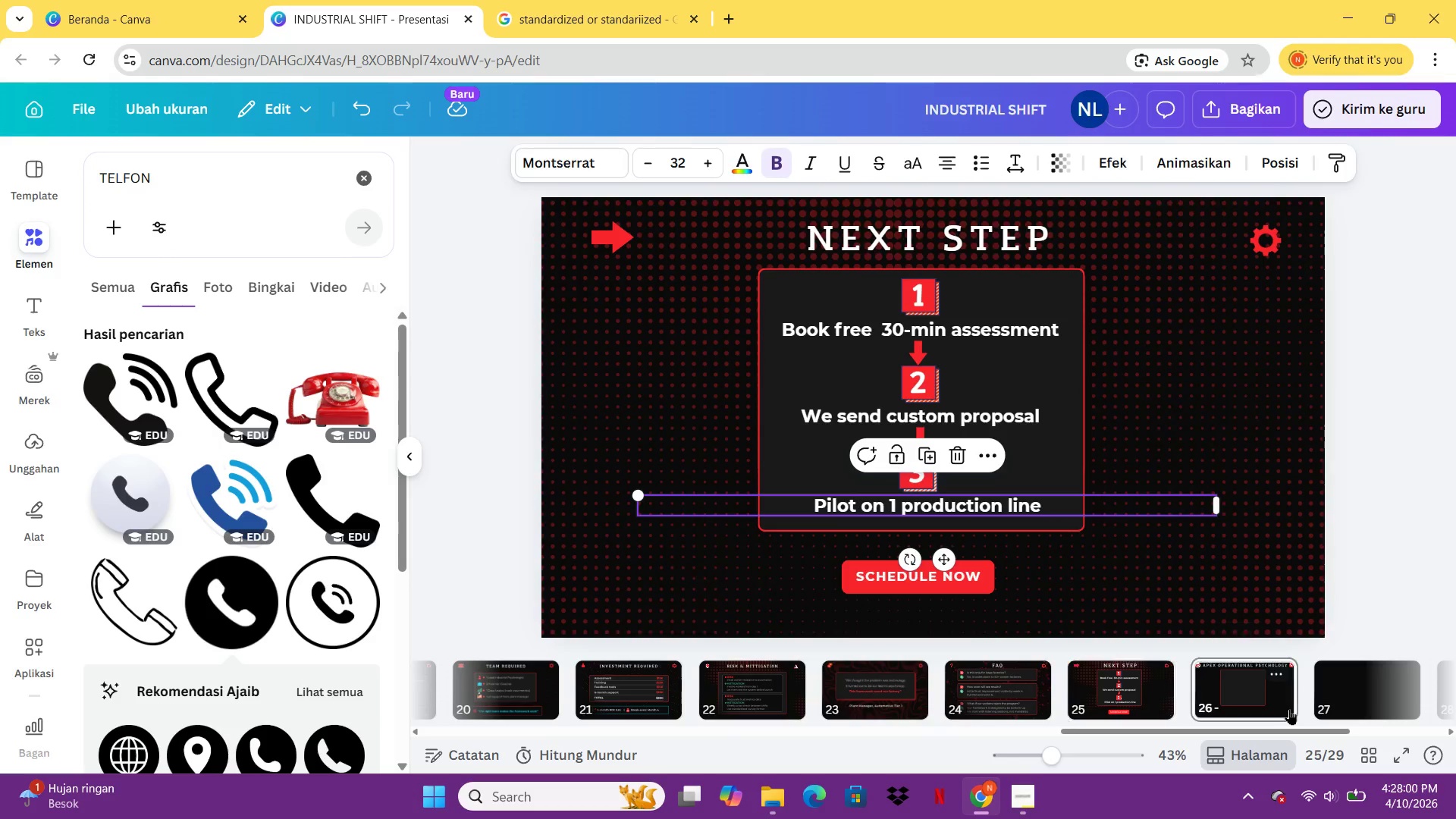 
key(Control+V)
 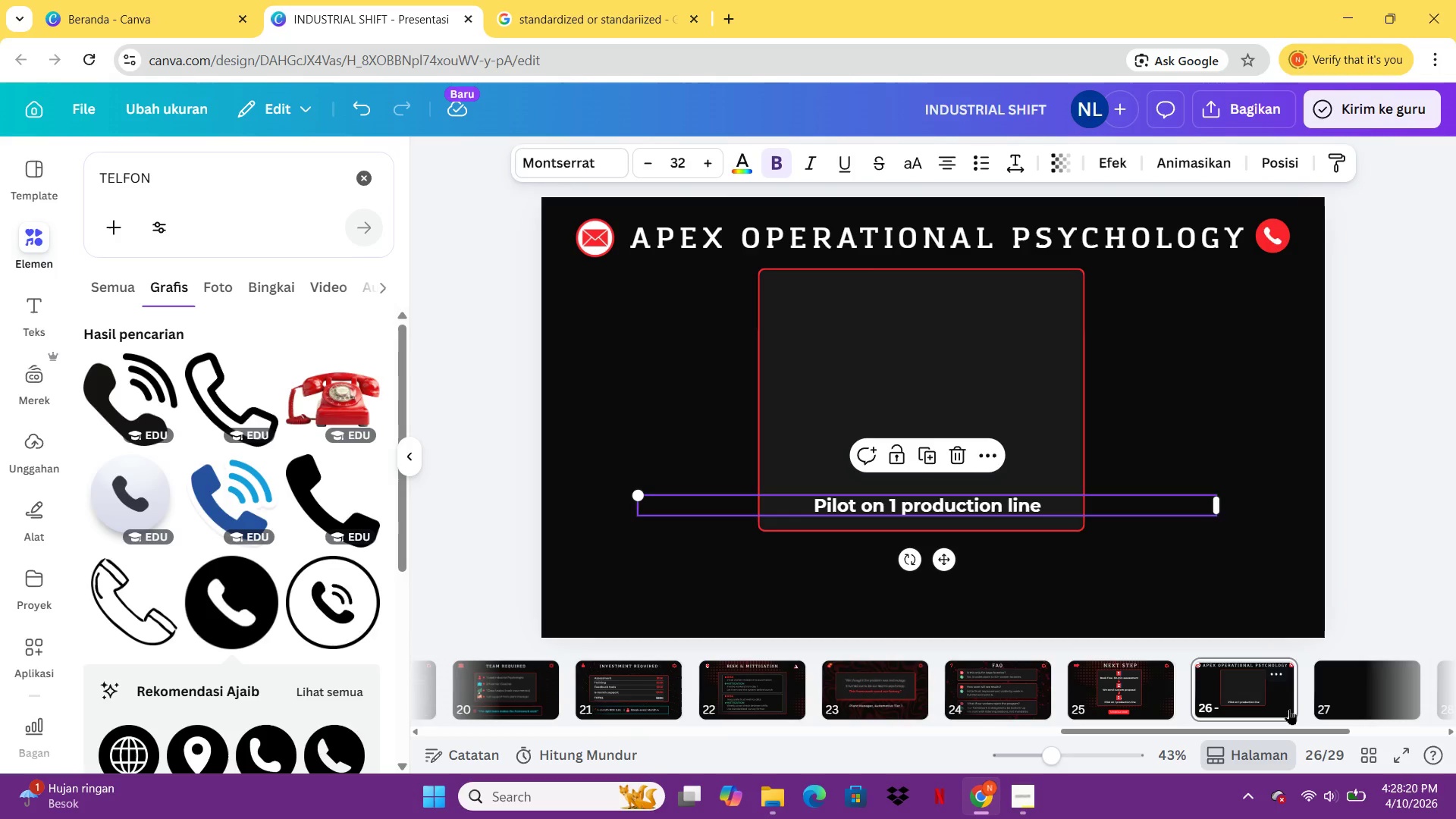 
wait(24.98)
 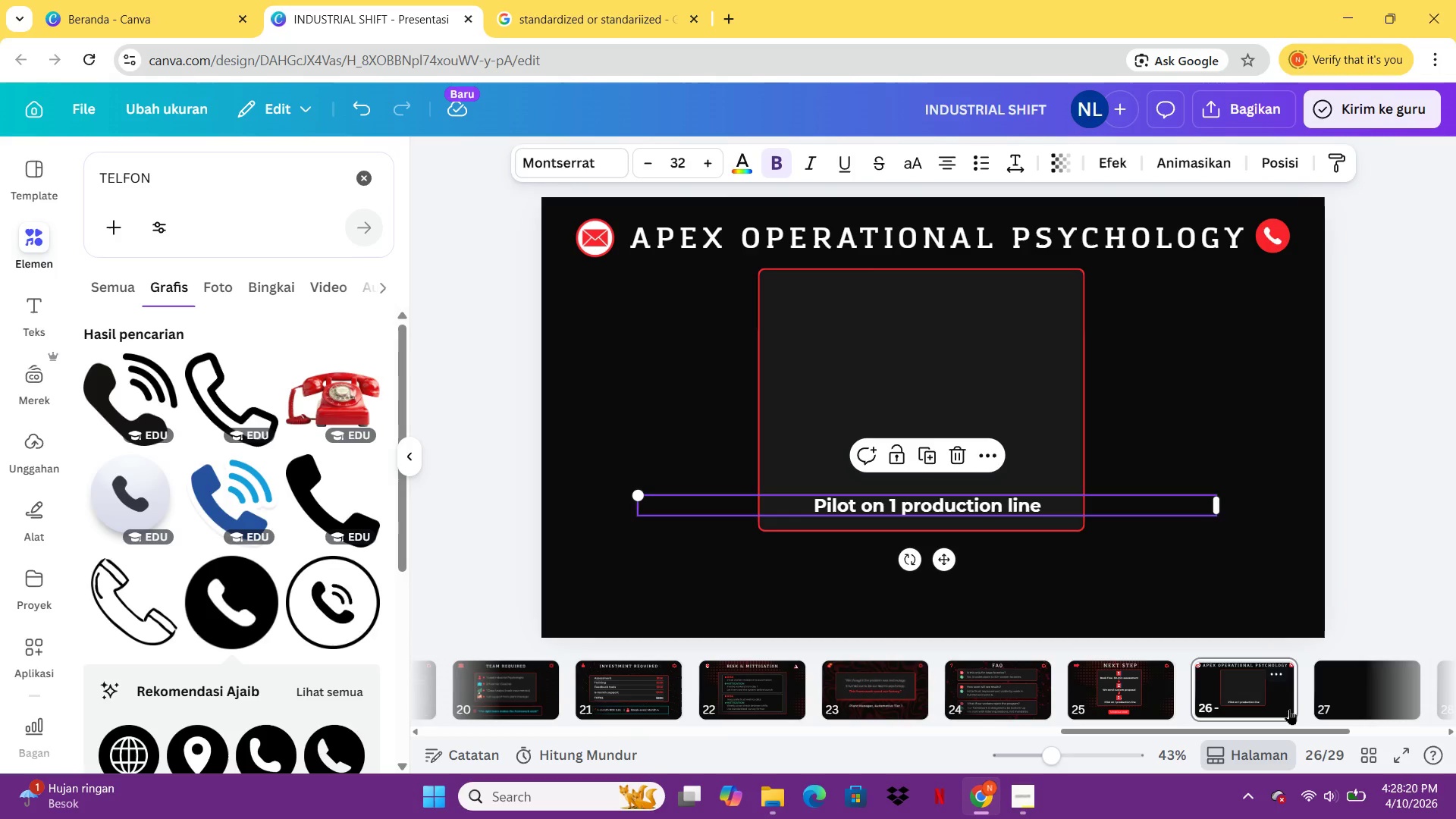 
double_click([1114, 494])
 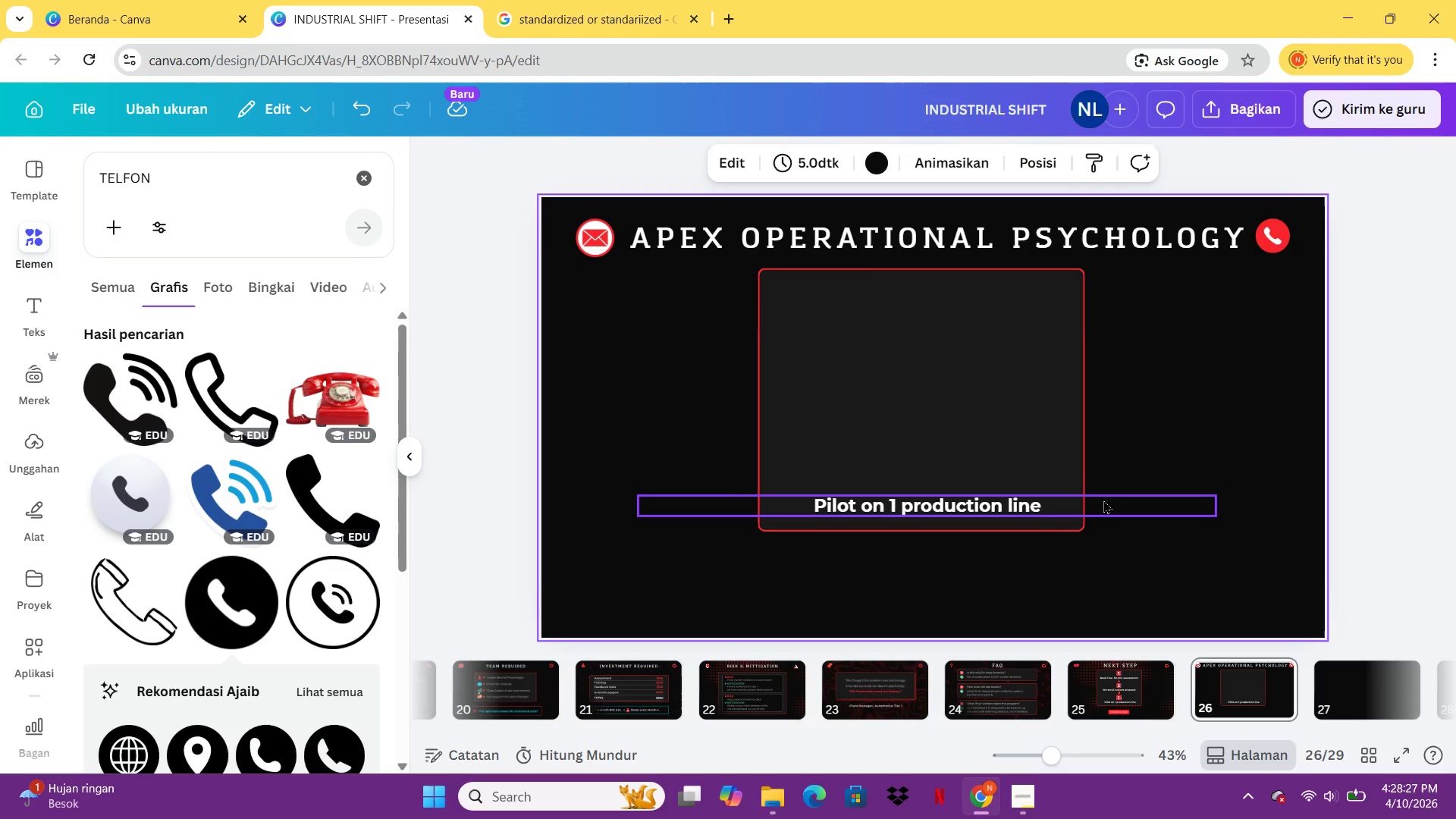 
double_click([1103, 500])
 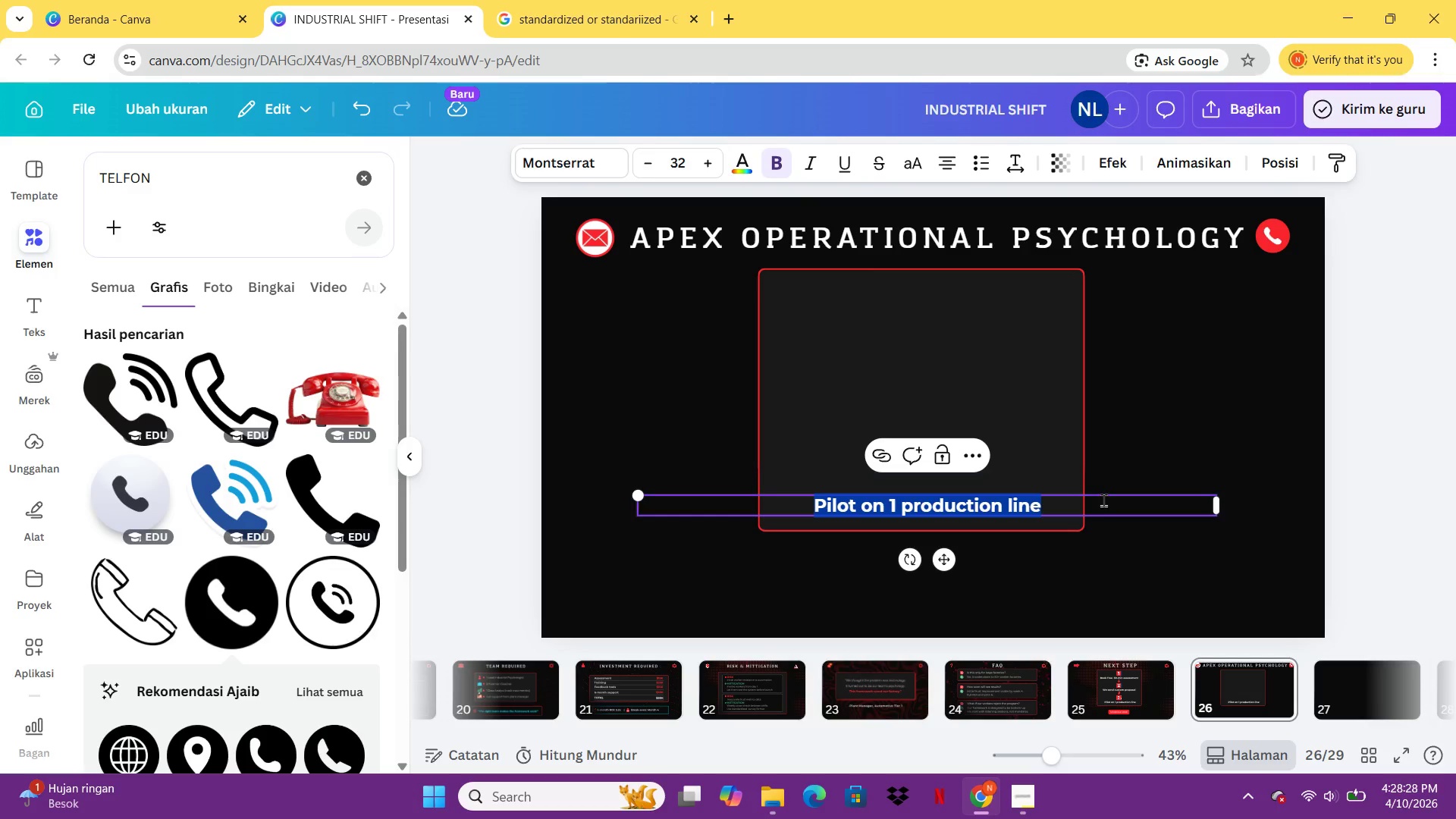 
type(hello@apexpsychh)
key(Backspace)
type(,)
key(Backspace)
type(.com)
 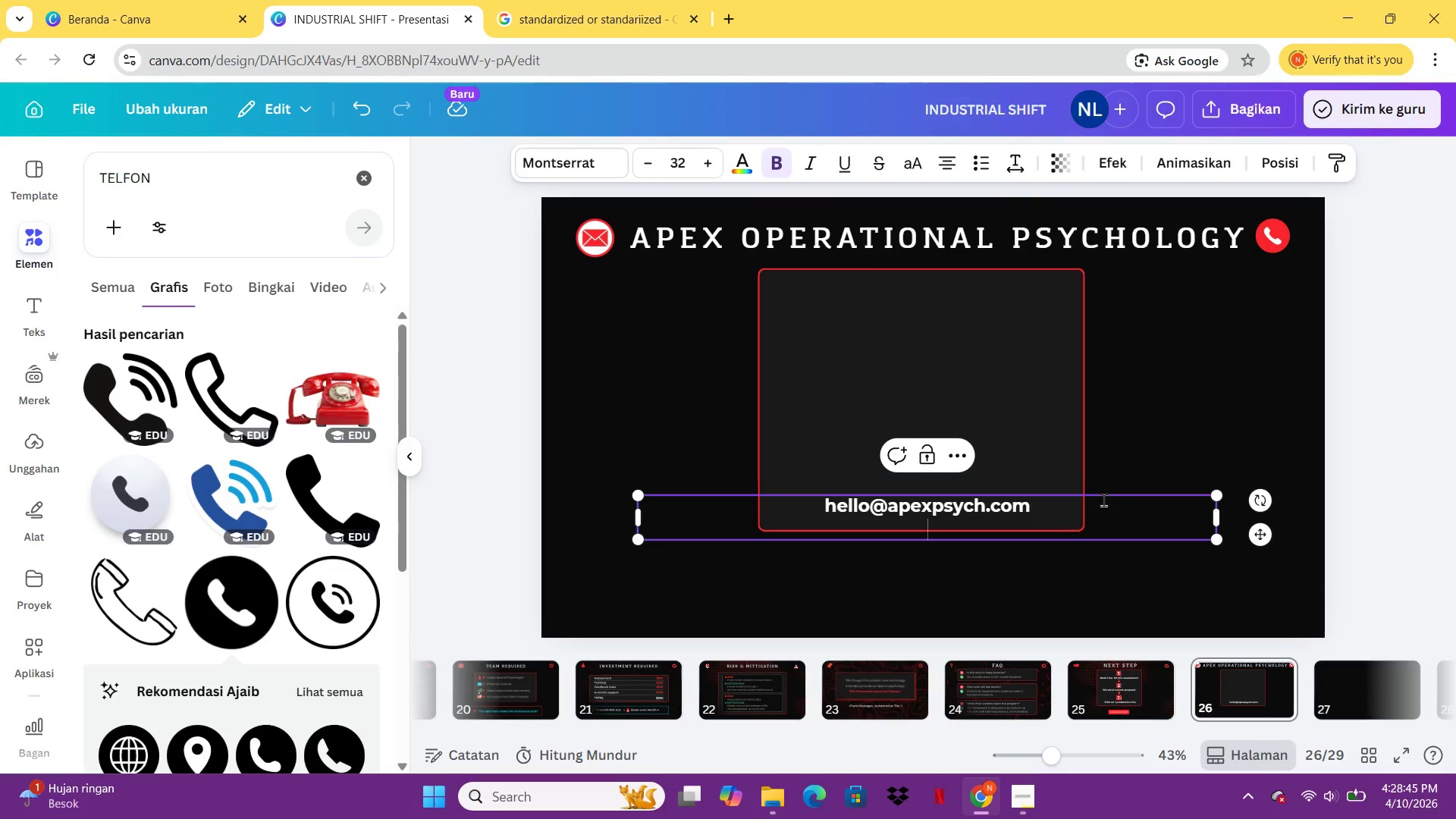 
 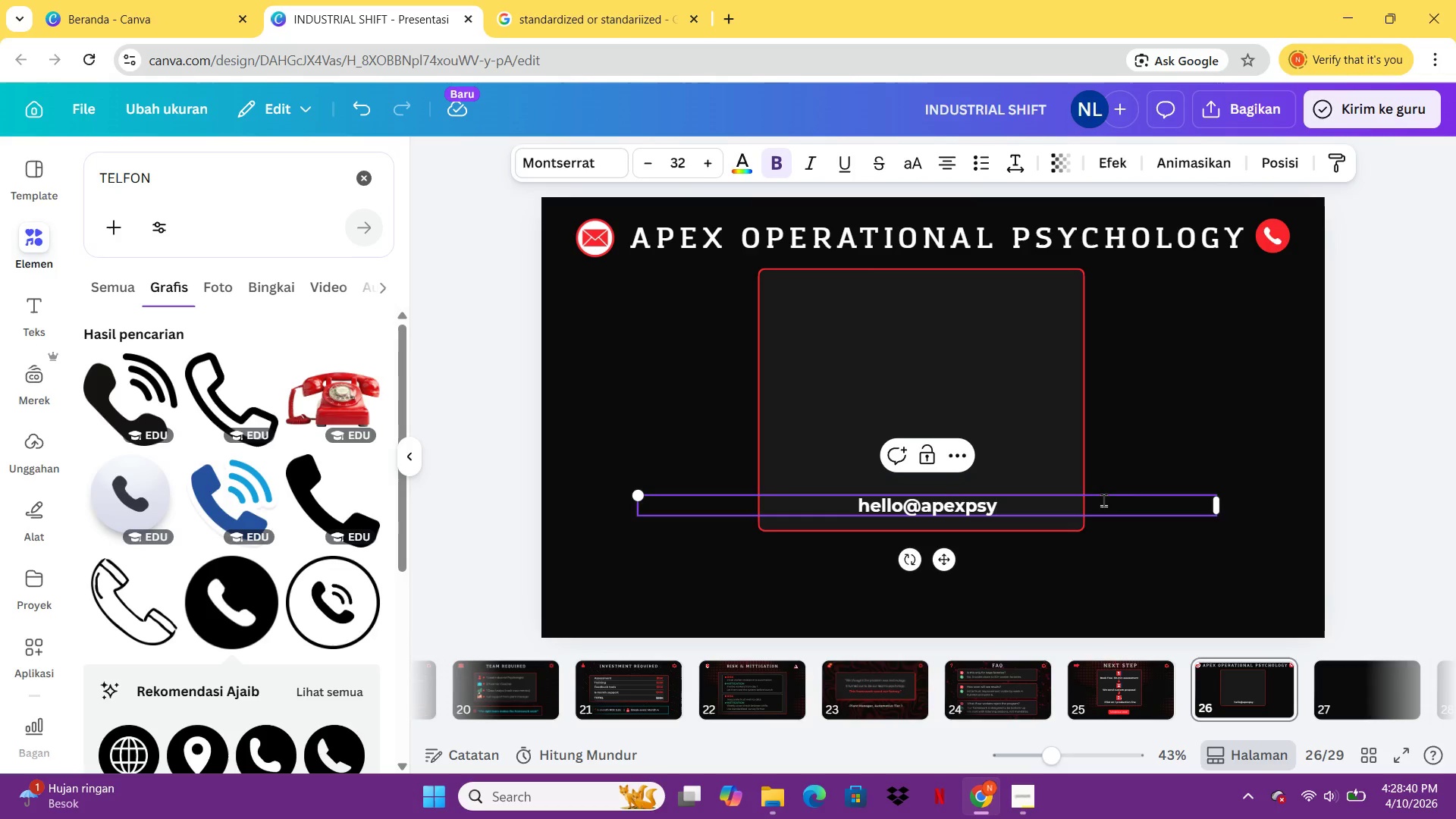 
key(Enter)
 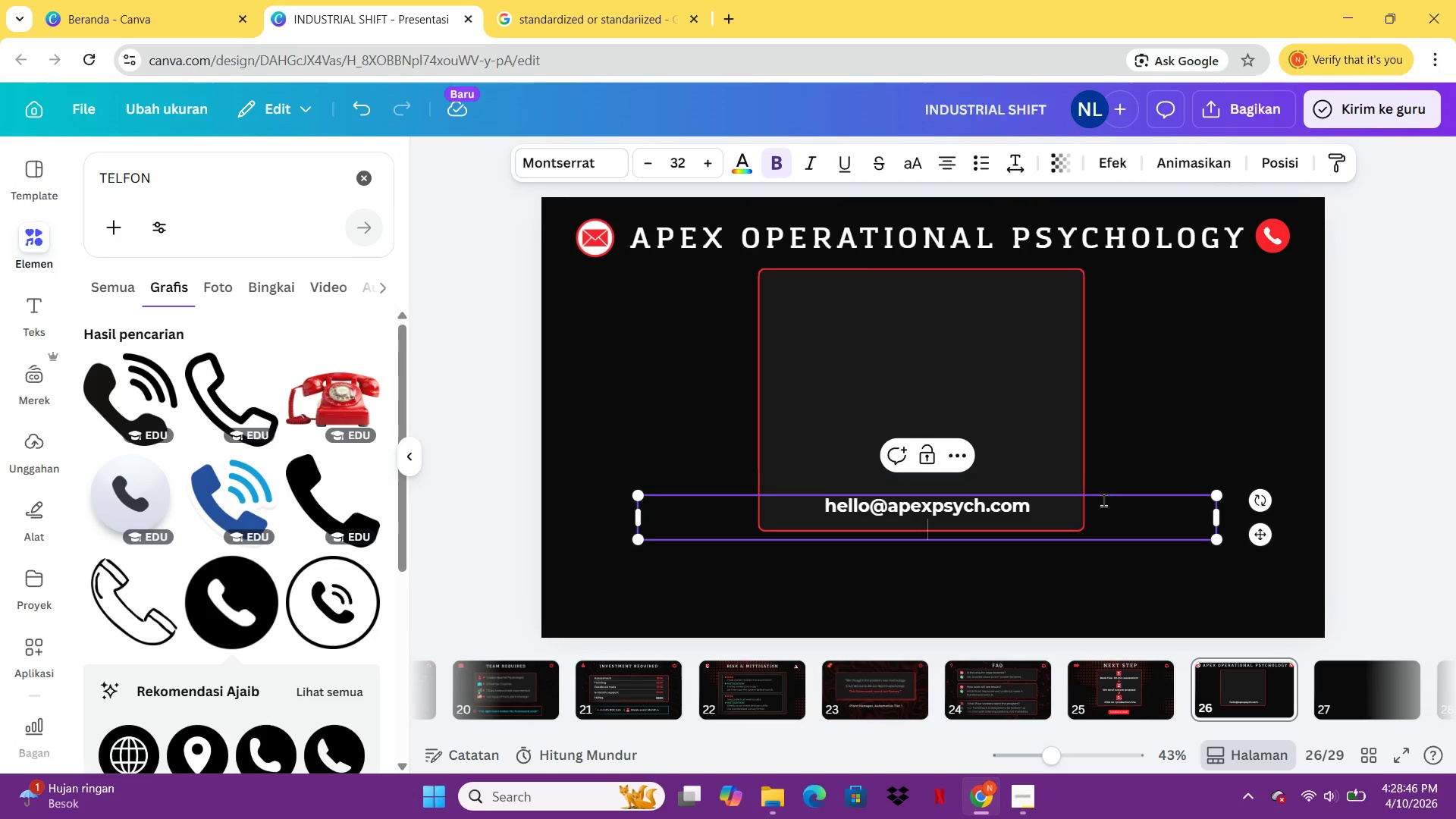 
type(+1 (555))
 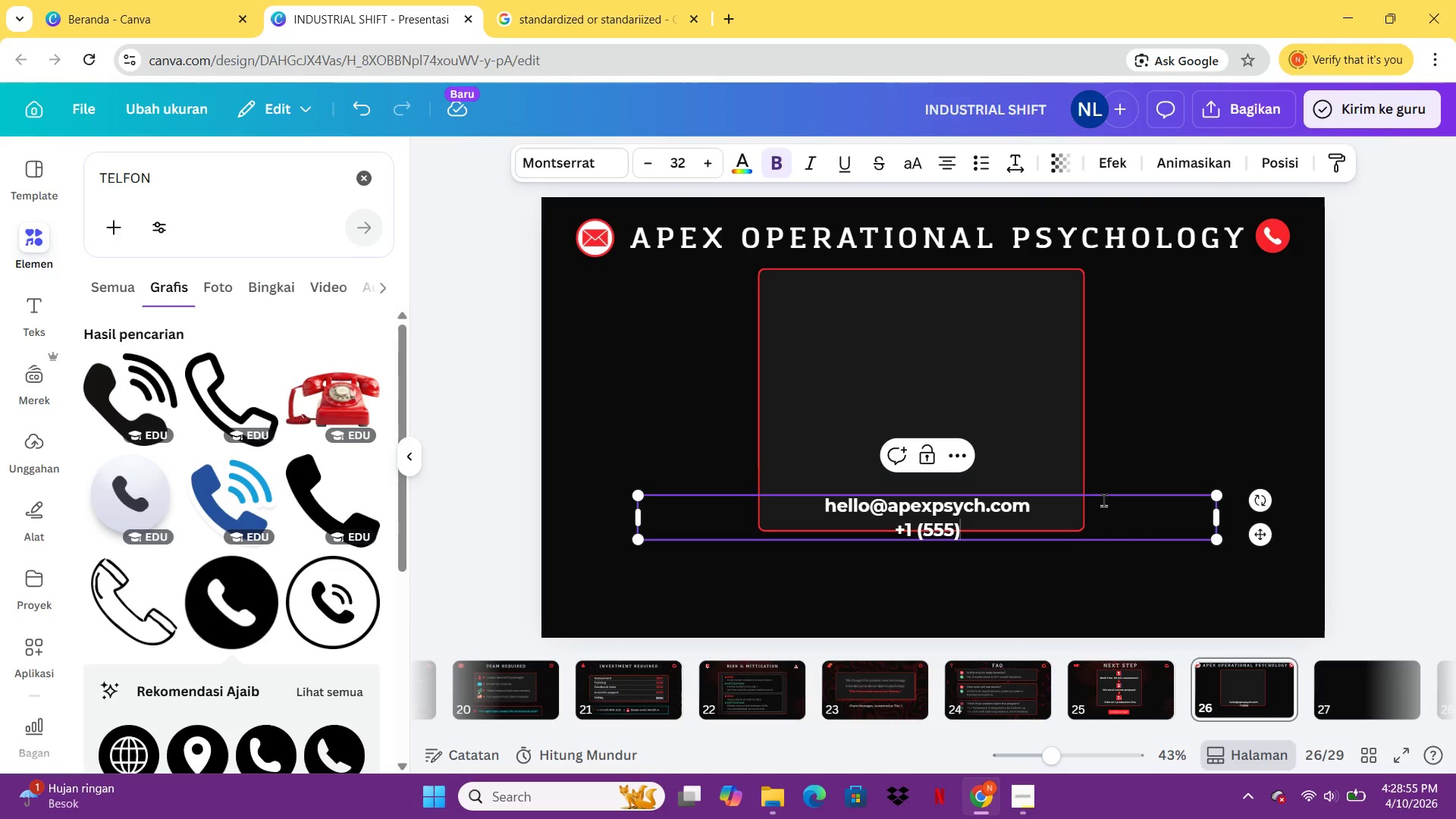 
wait(5.56)
 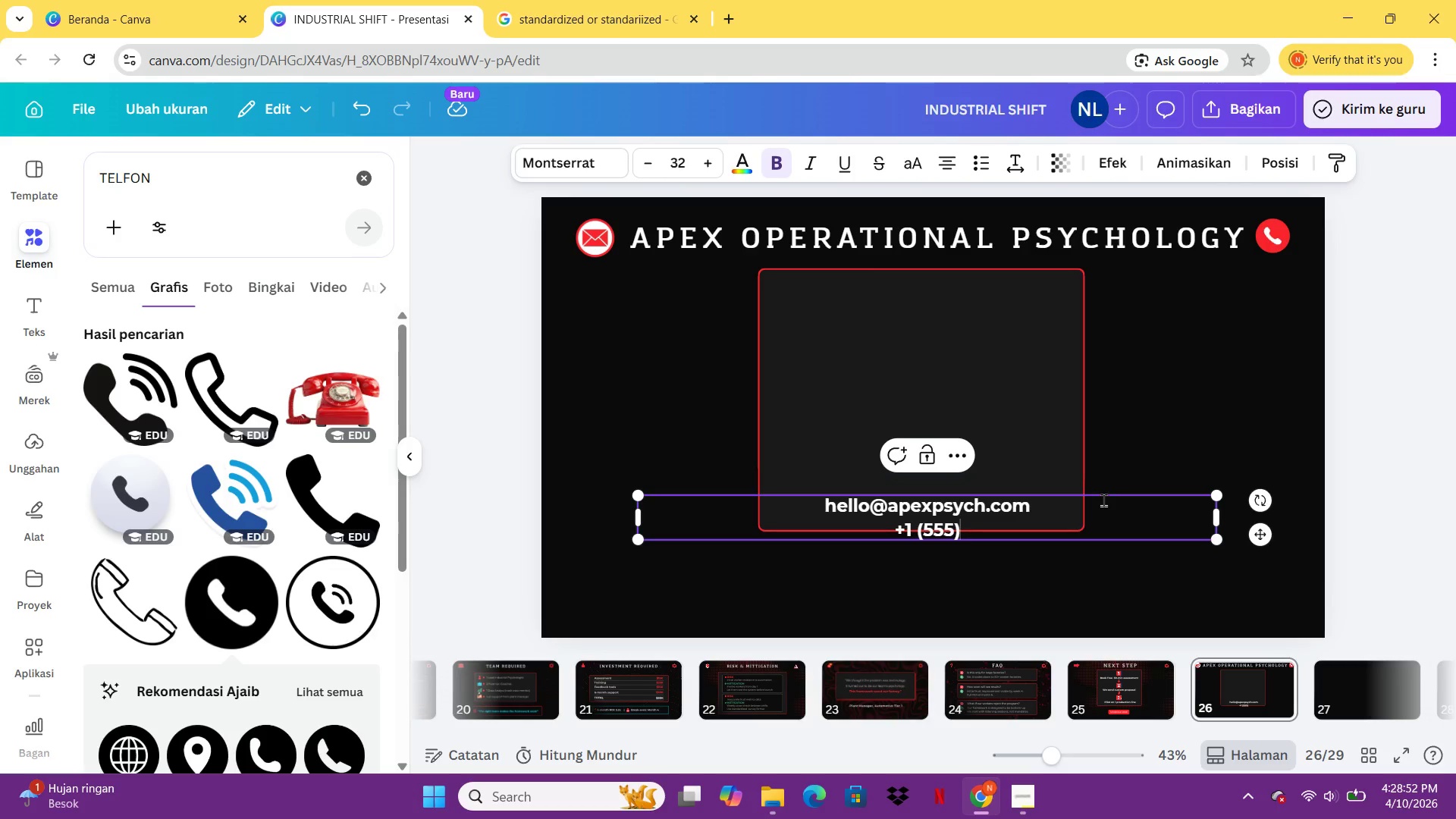 
type(8)
key(Backspace)
type( 875)
key(Backspace)
type(4-2934)
 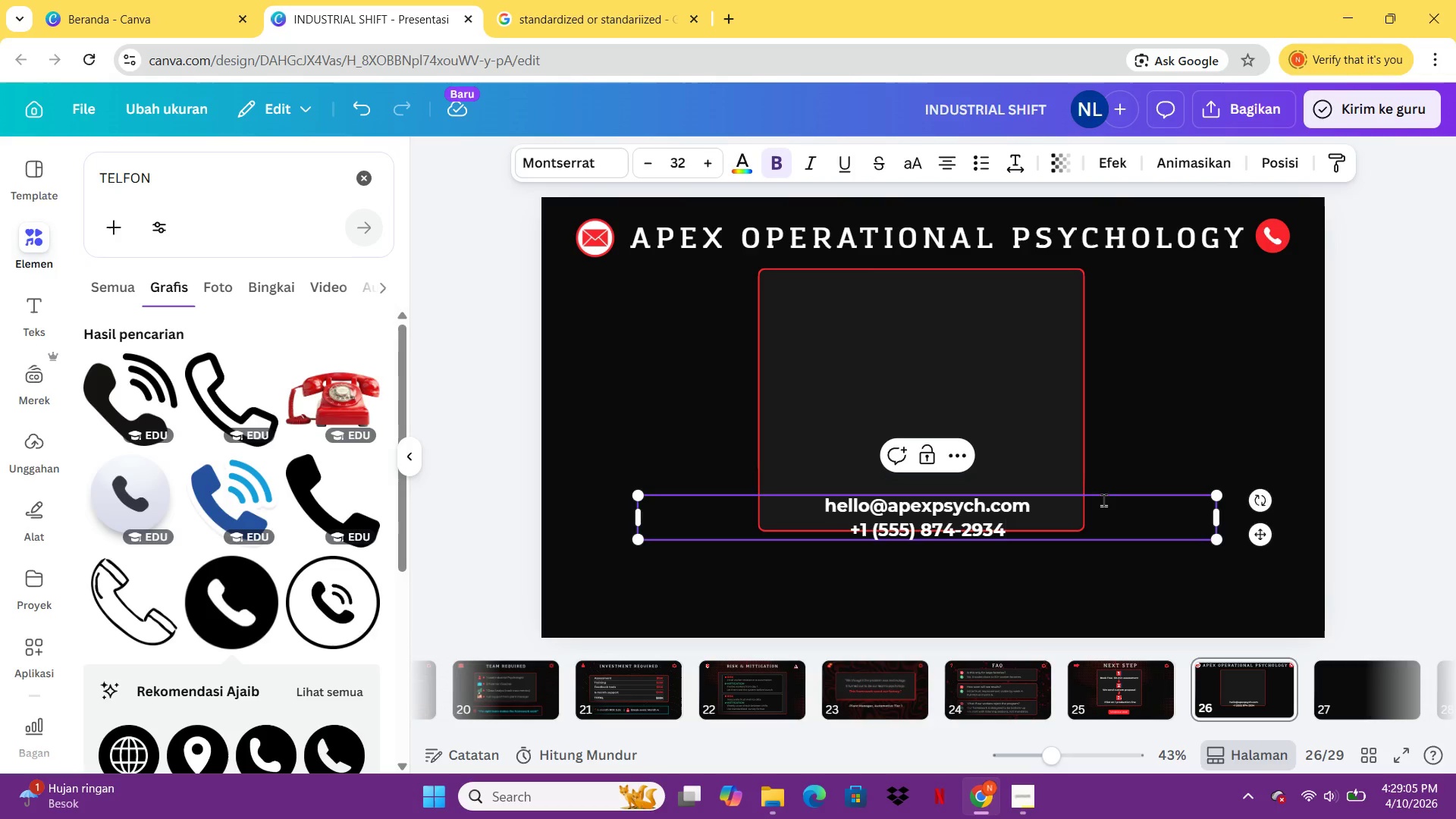 
key(Enter)
 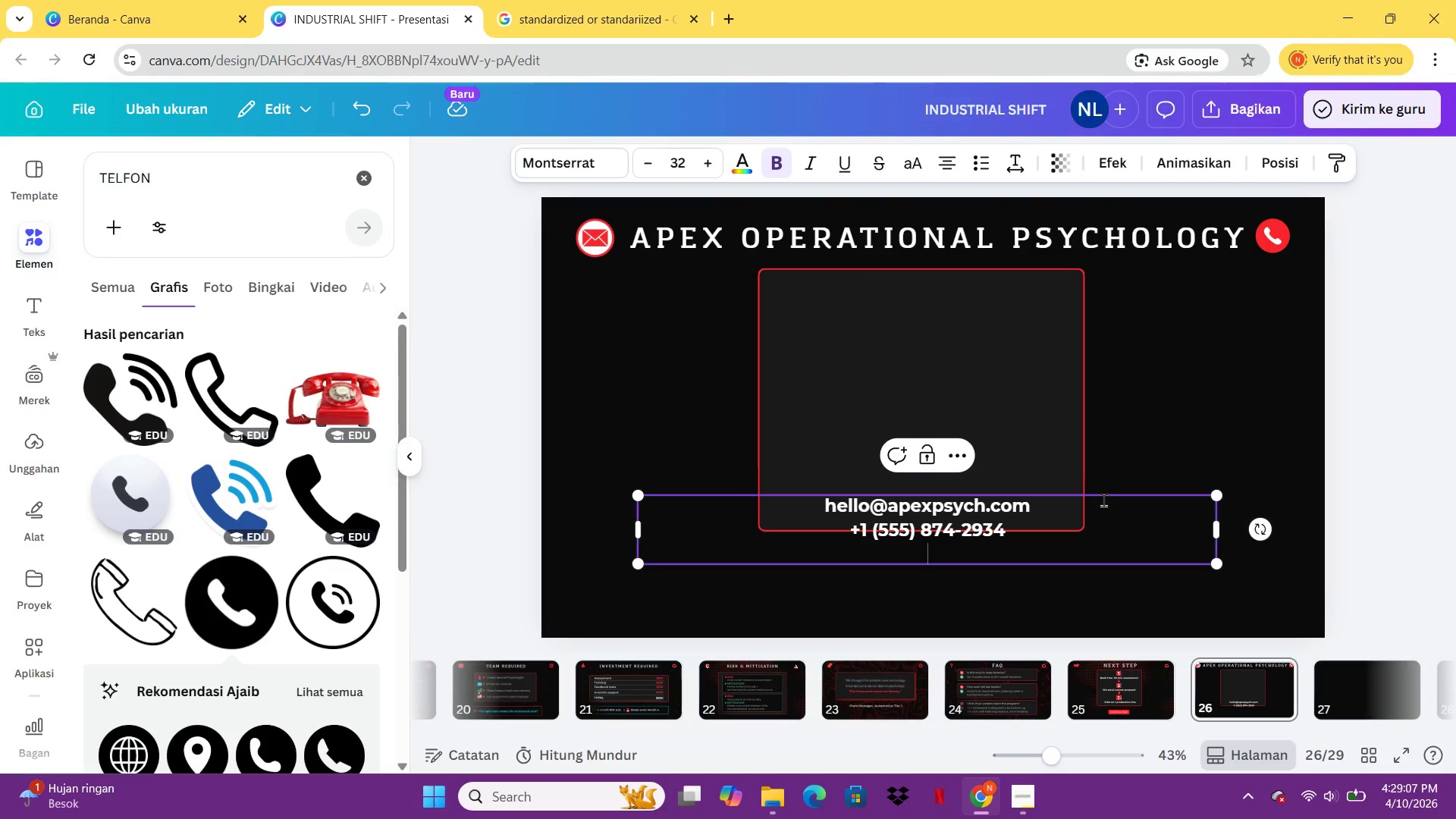 
type(apexpsych)
 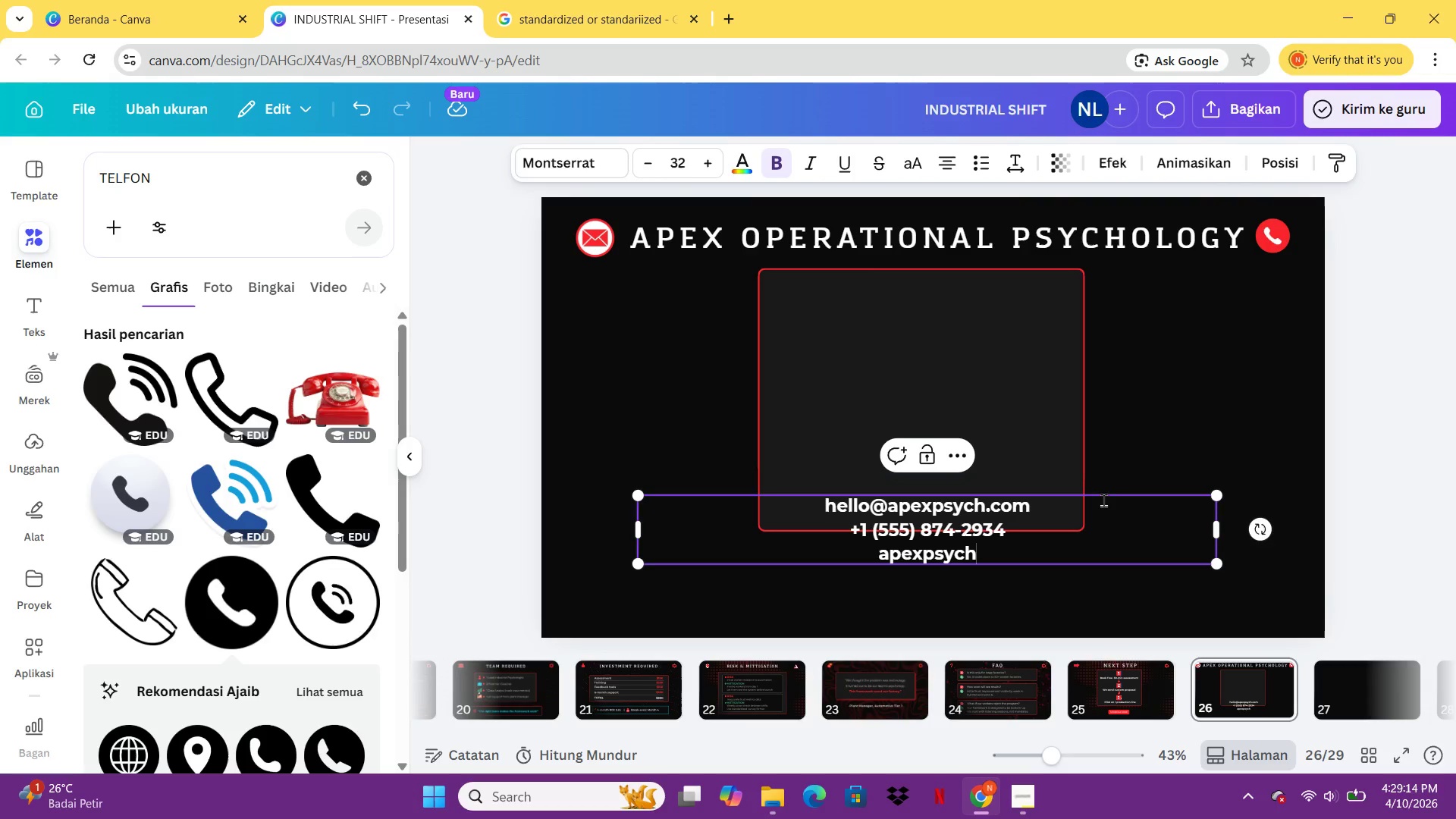 
type(.om\)
key(Backspace)
type(/keynote)
 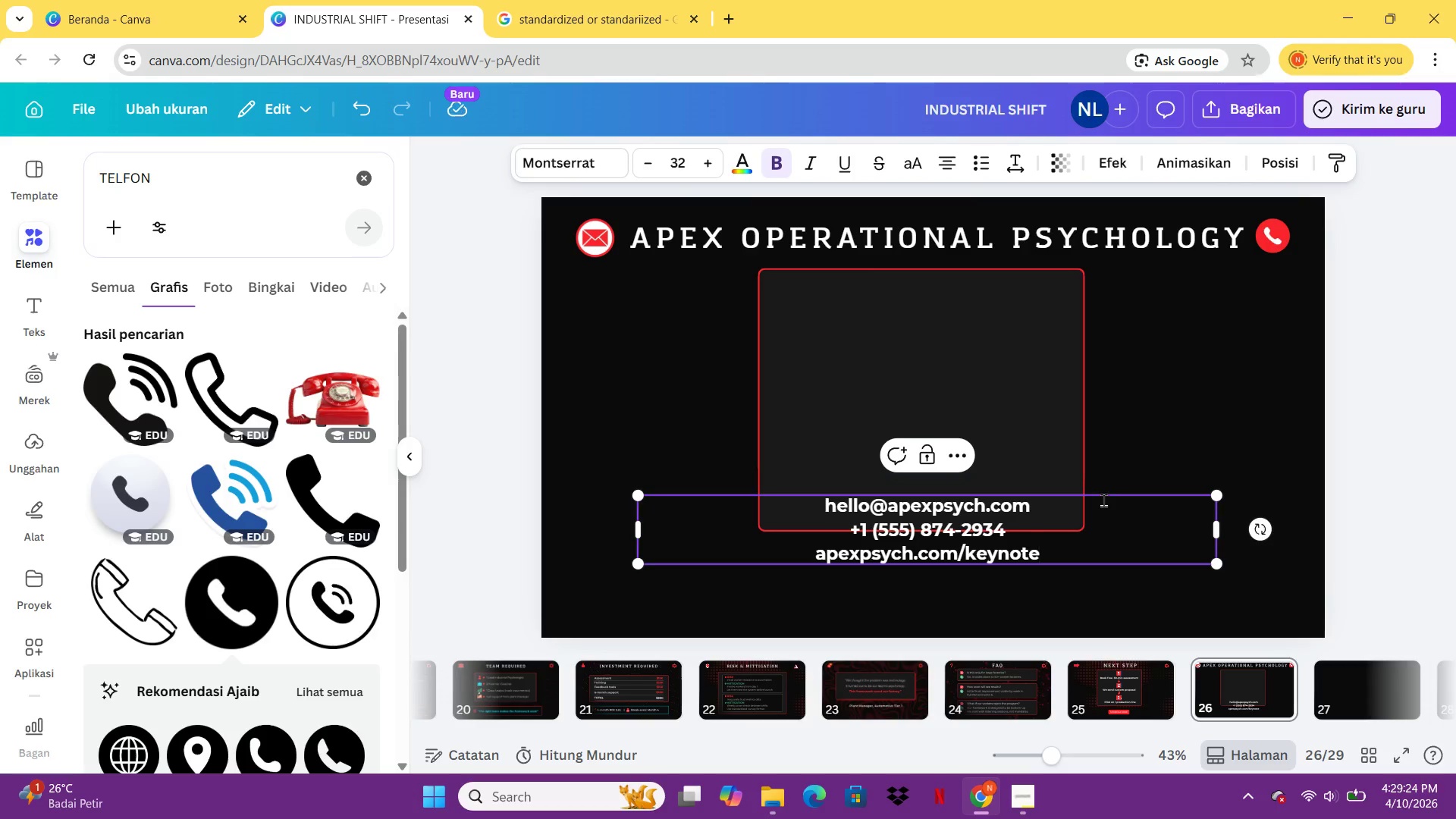 
key(Control+A)
 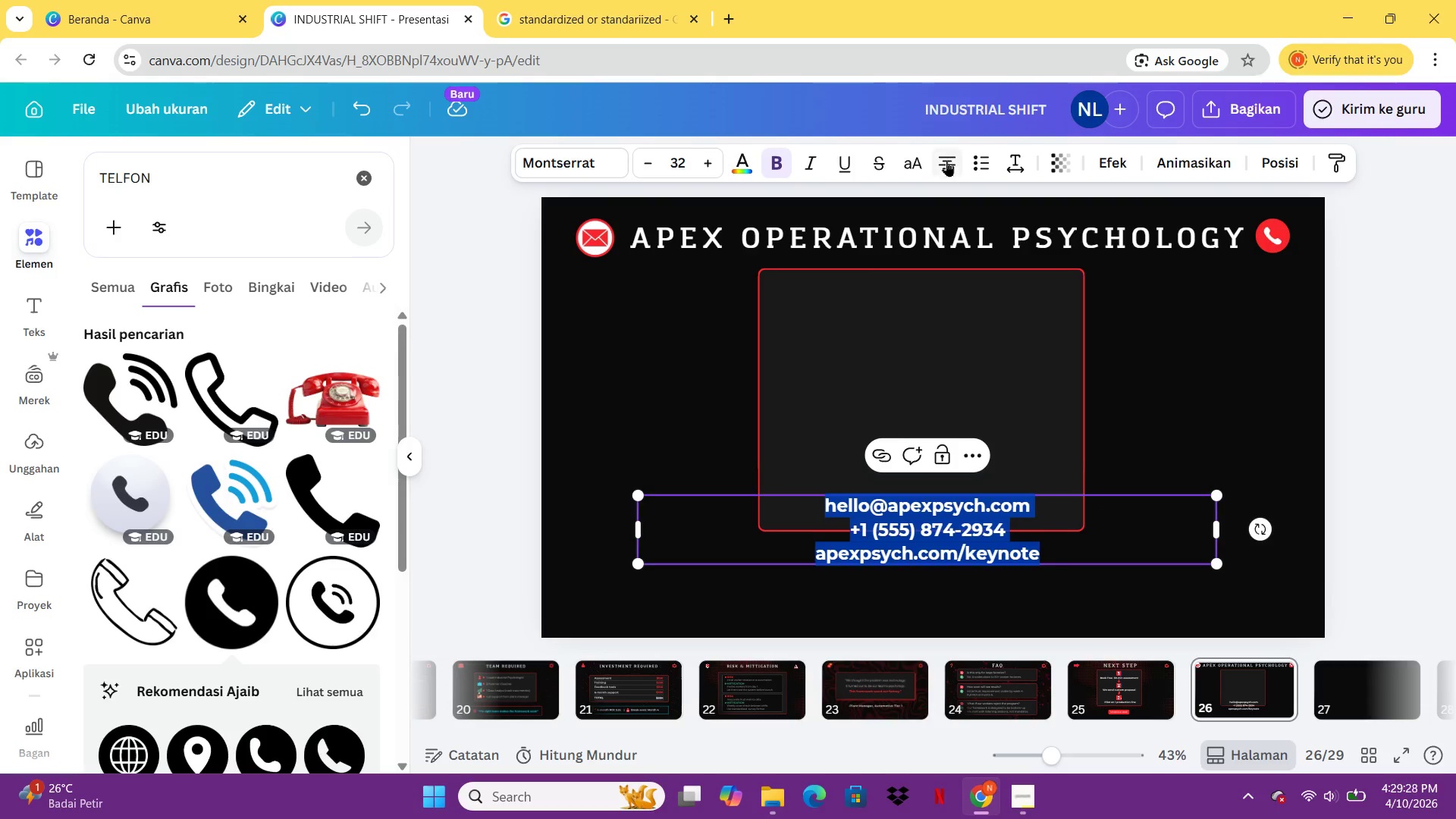 
left_click([946, 161])
 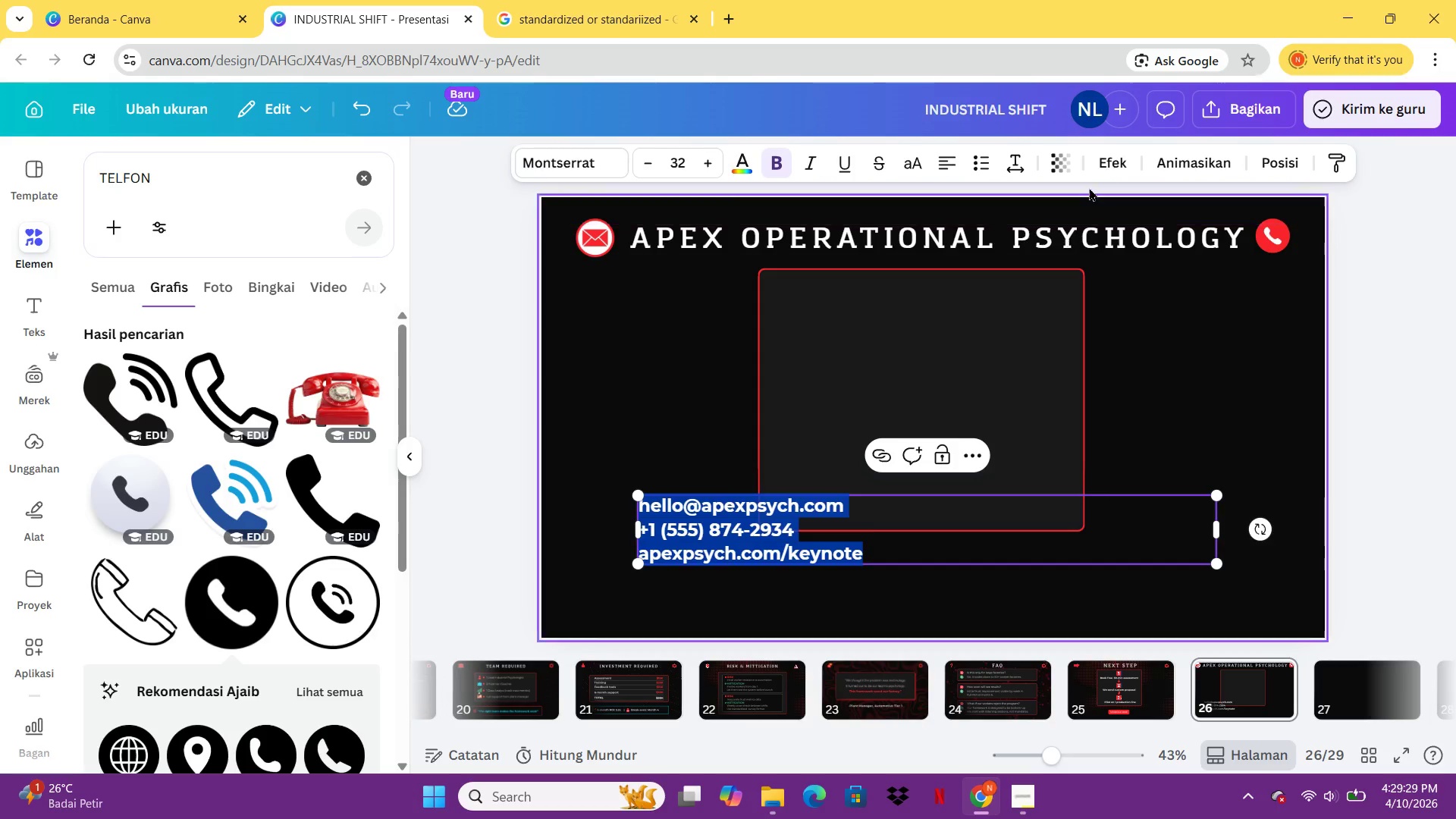 
left_click([1020, 154])
 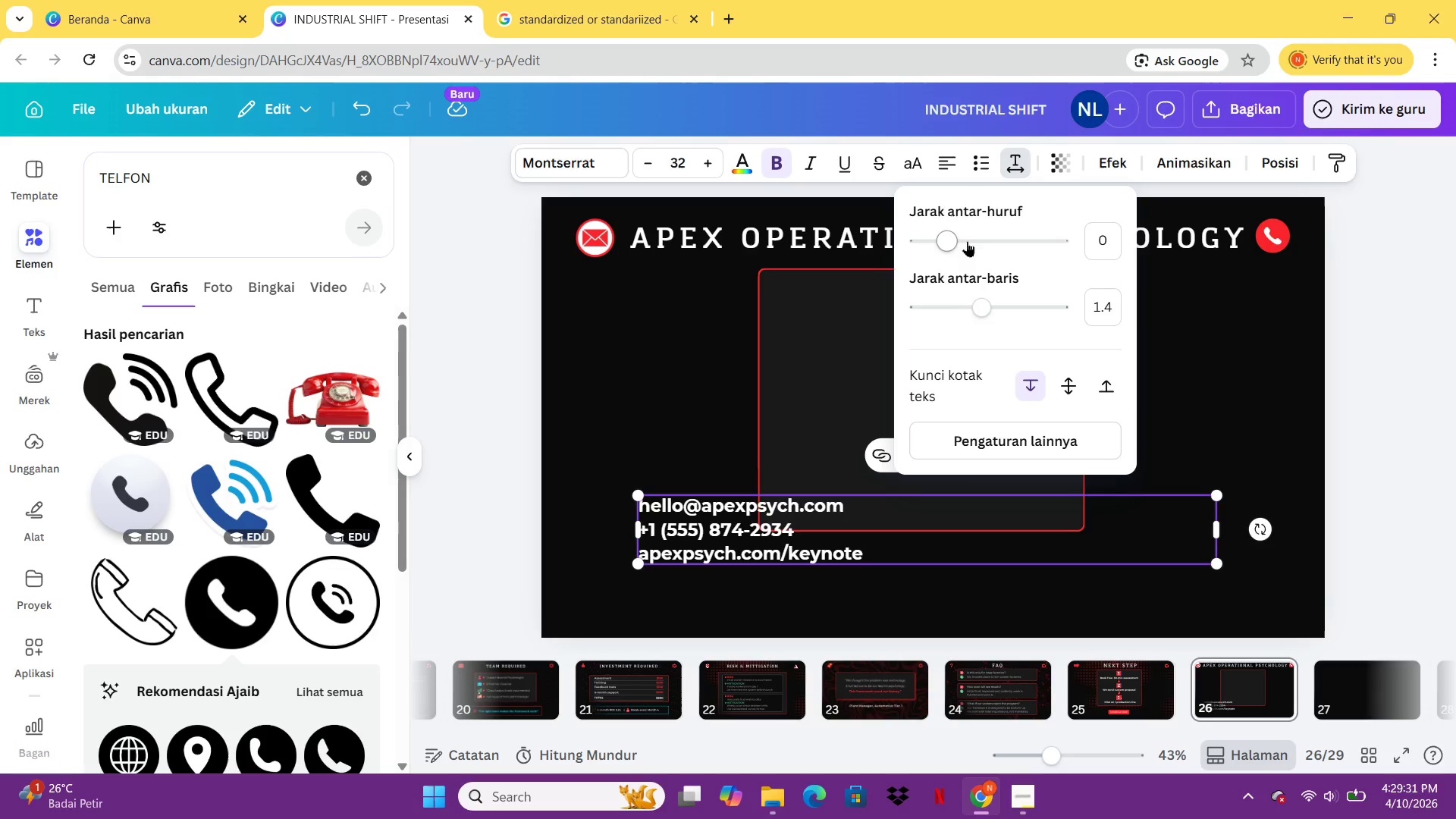 
left_click_drag(start_coordinate=[958, 239], to_coordinate=[971, 243])
 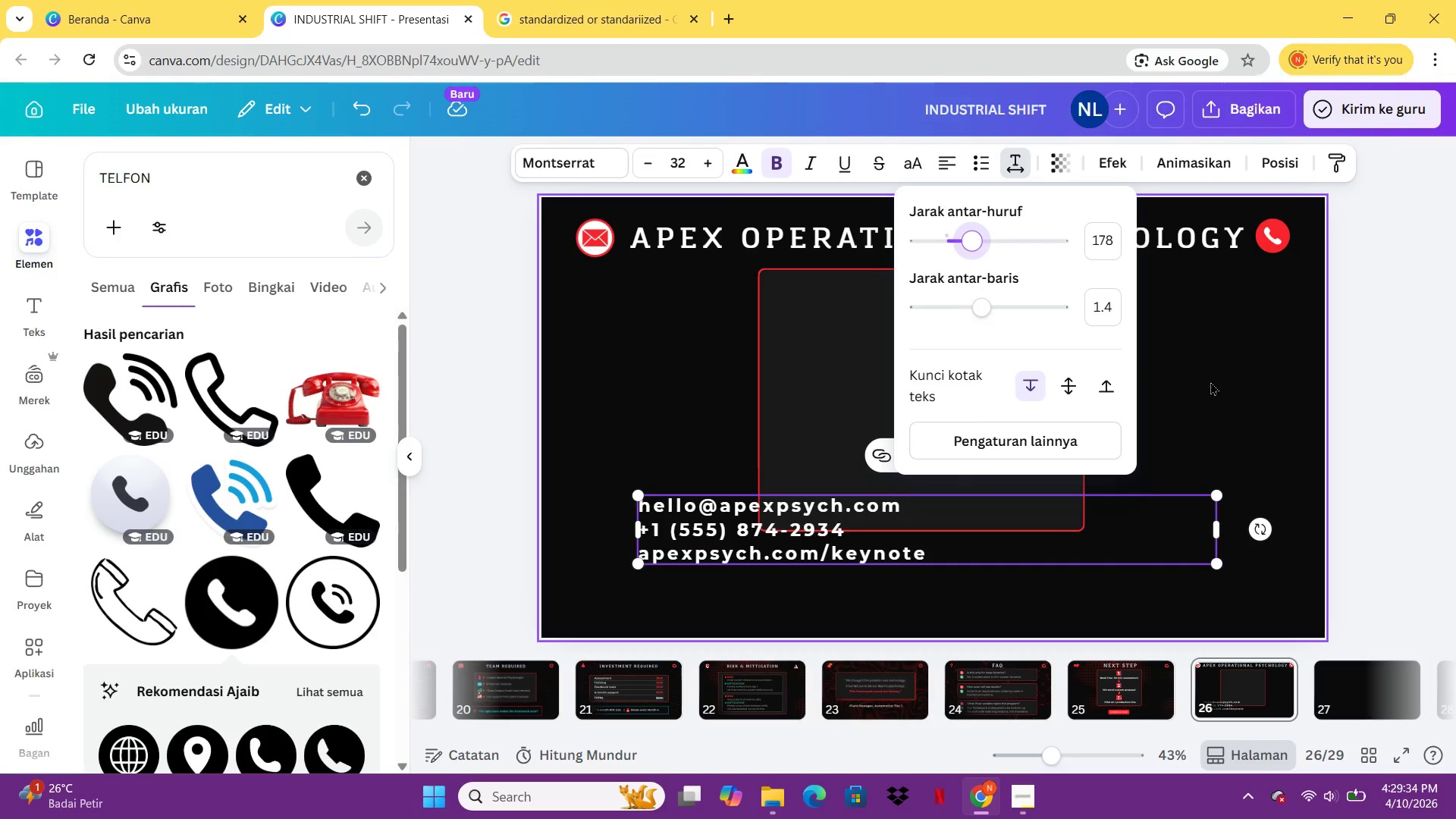 
left_click([1215, 385])
 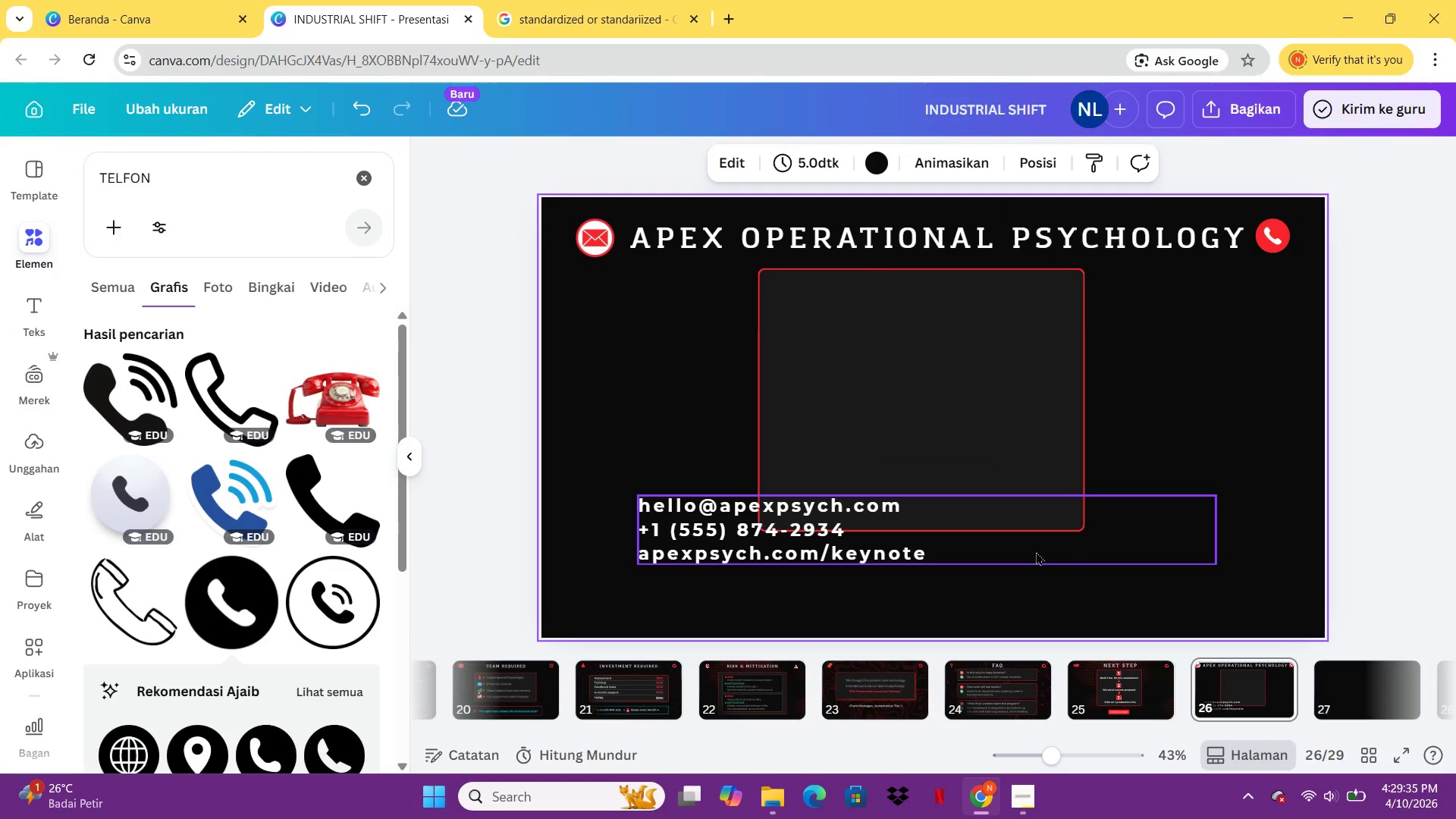 
left_click_drag(start_coordinate=[1016, 554], to_coordinate=[1153, 392])
 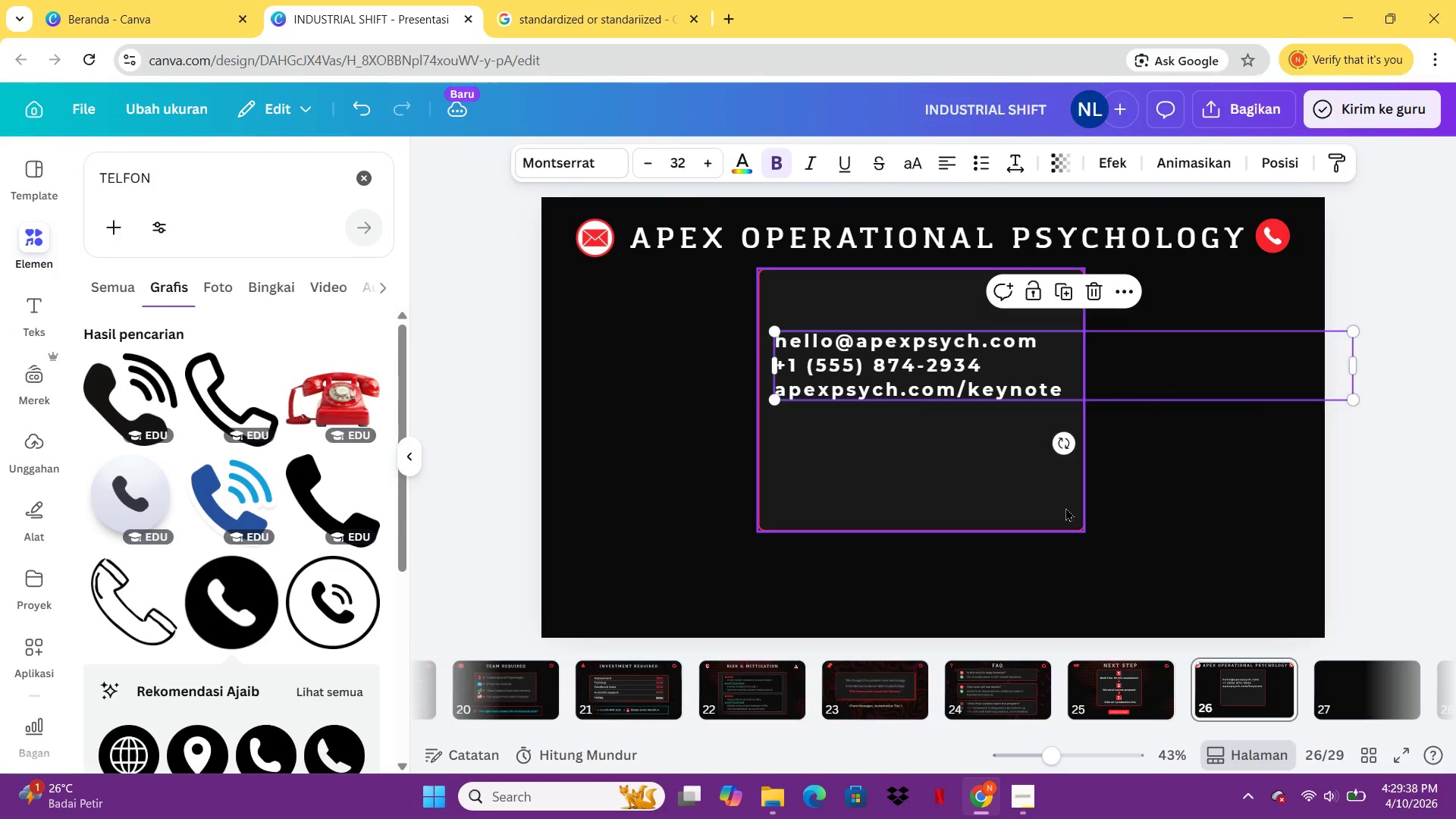 
left_click([1065, 507])
 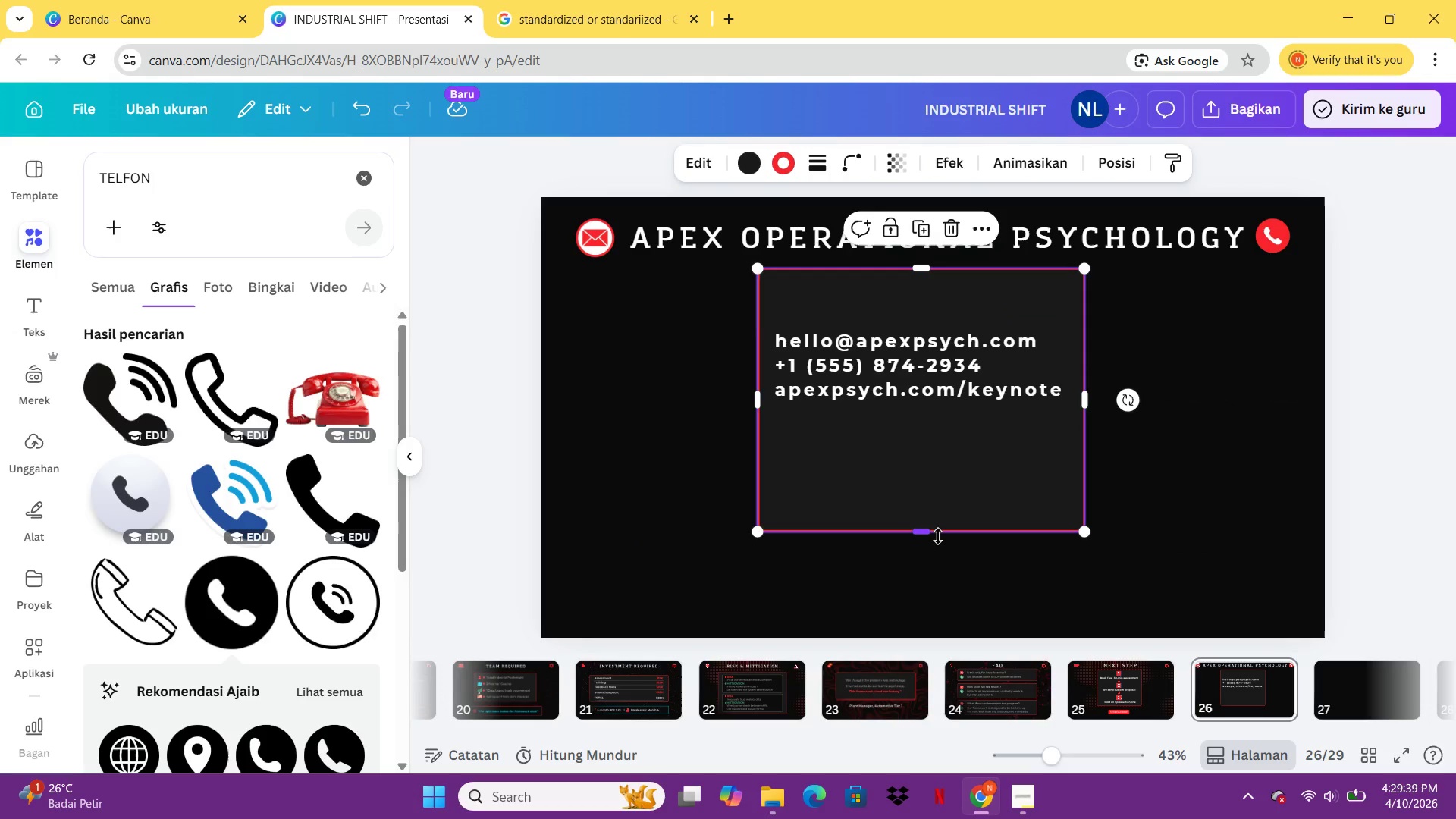 
left_click_drag(start_coordinate=[938, 536], to_coordinate=[953, 460])
 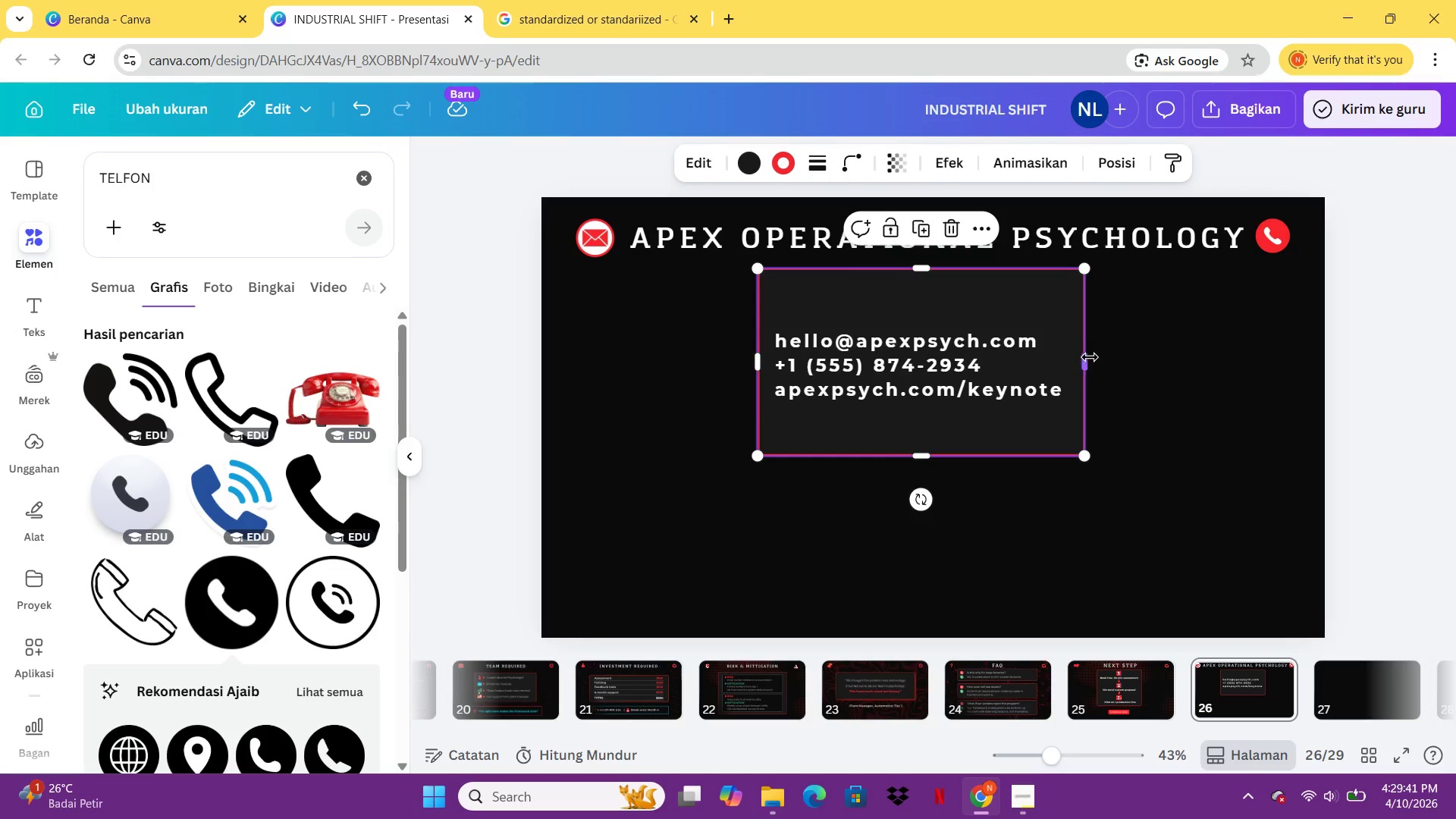 
left_click_drag(start_coordinate=[1087, 360], to_coordinate=[1122, 366])
 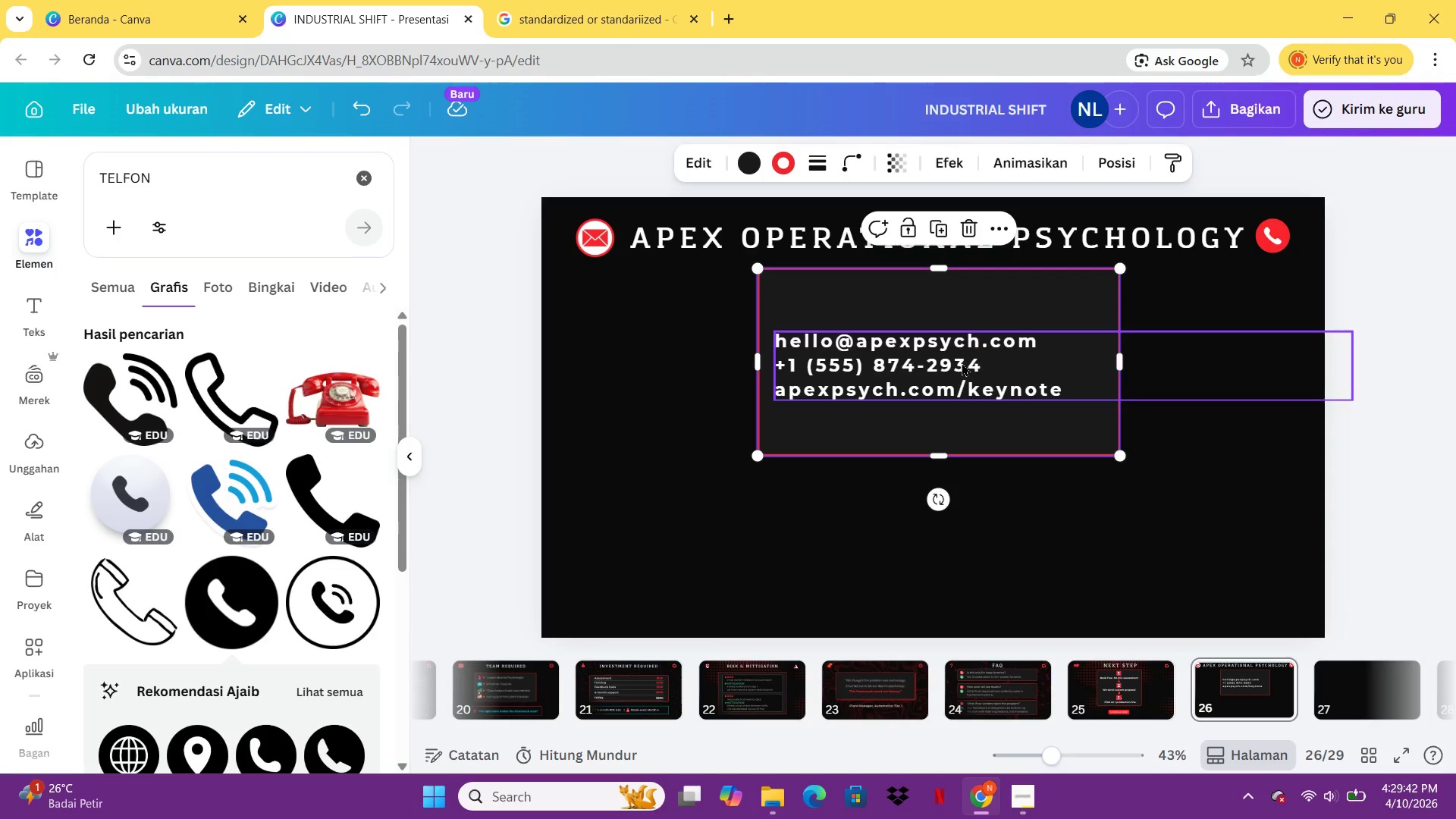 
left_click([960, 362])
 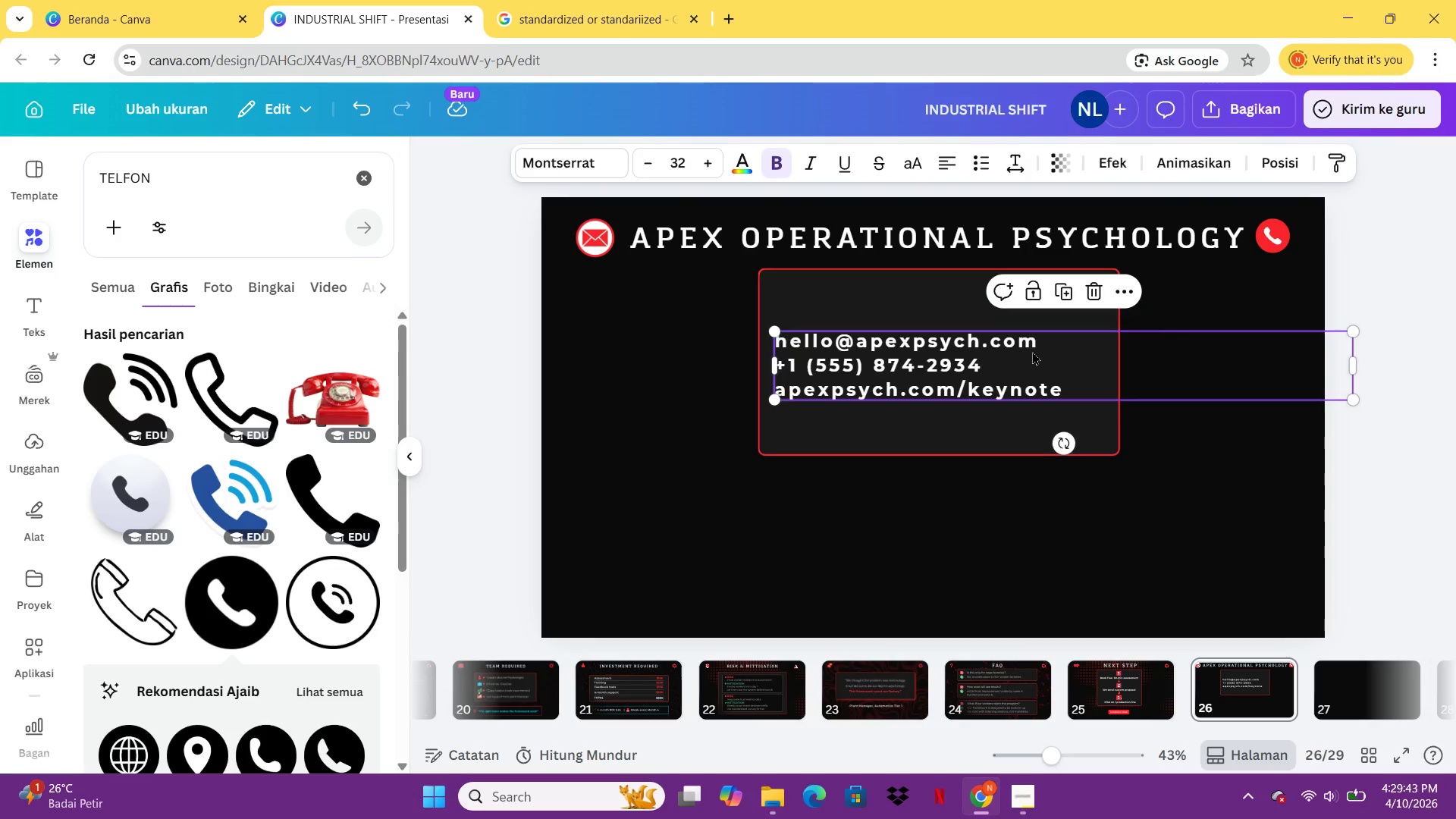 
left_click([1034, 351])
 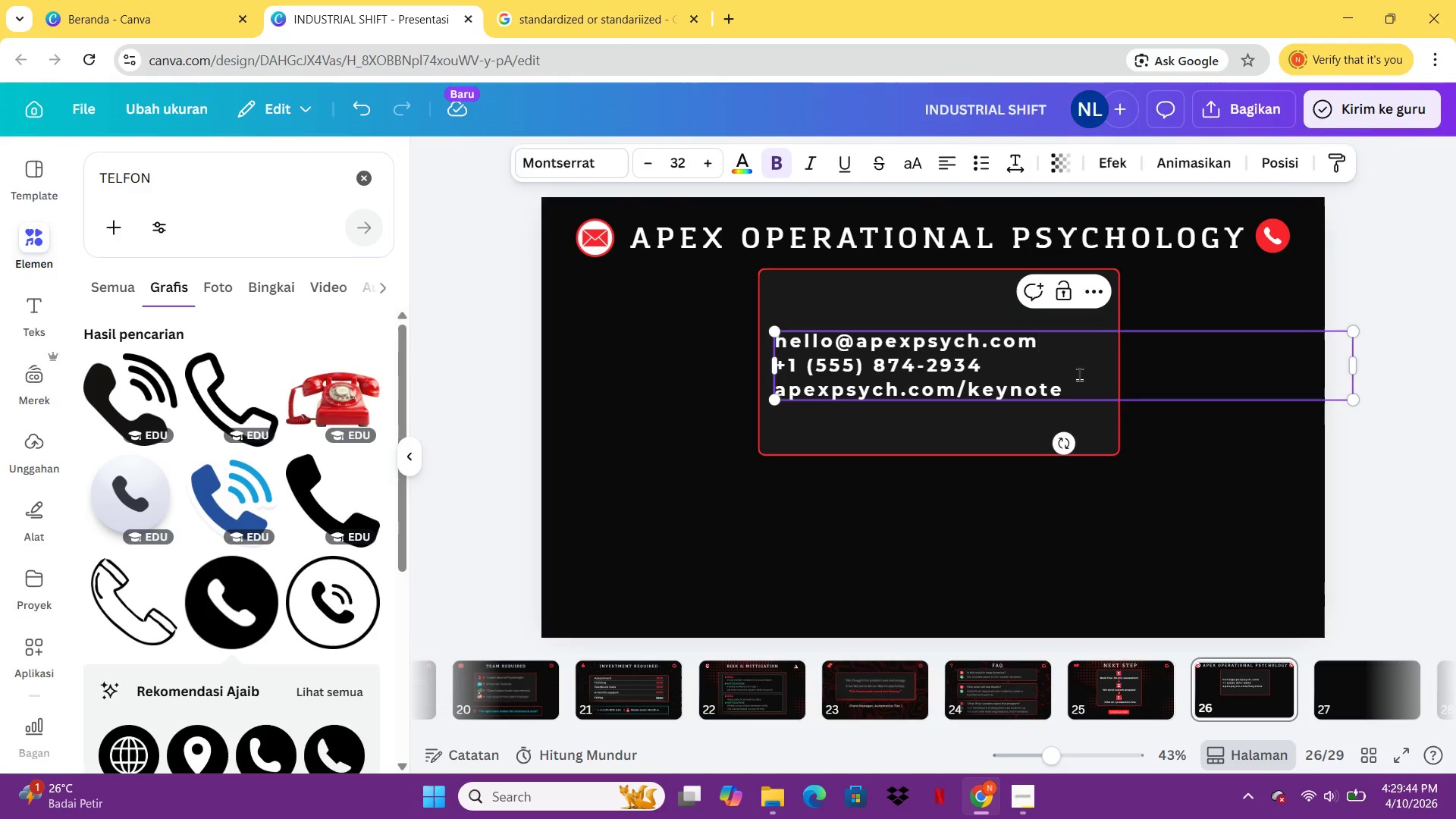 
key(Control+A)
 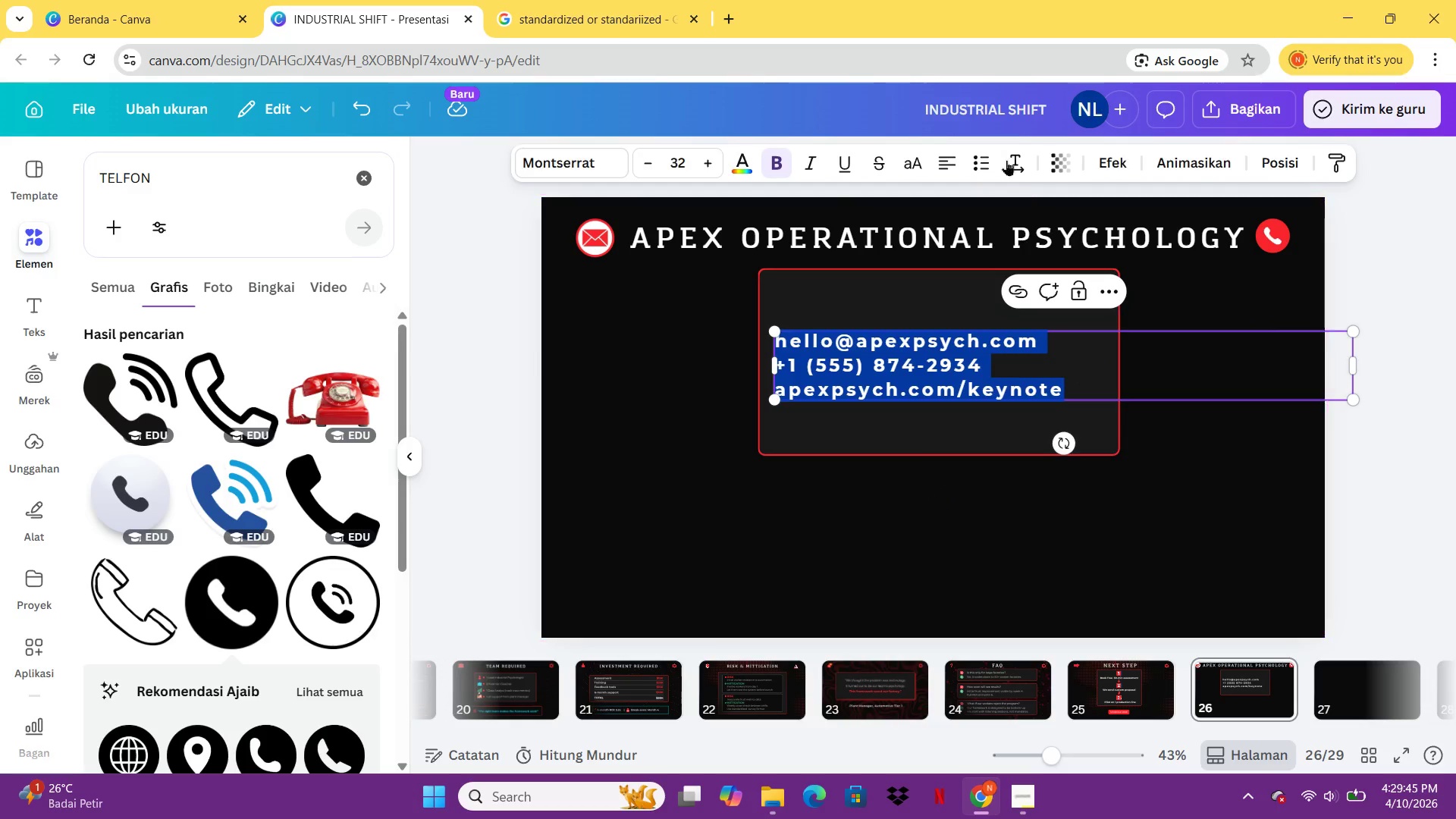 
left_click([1004, 152])
 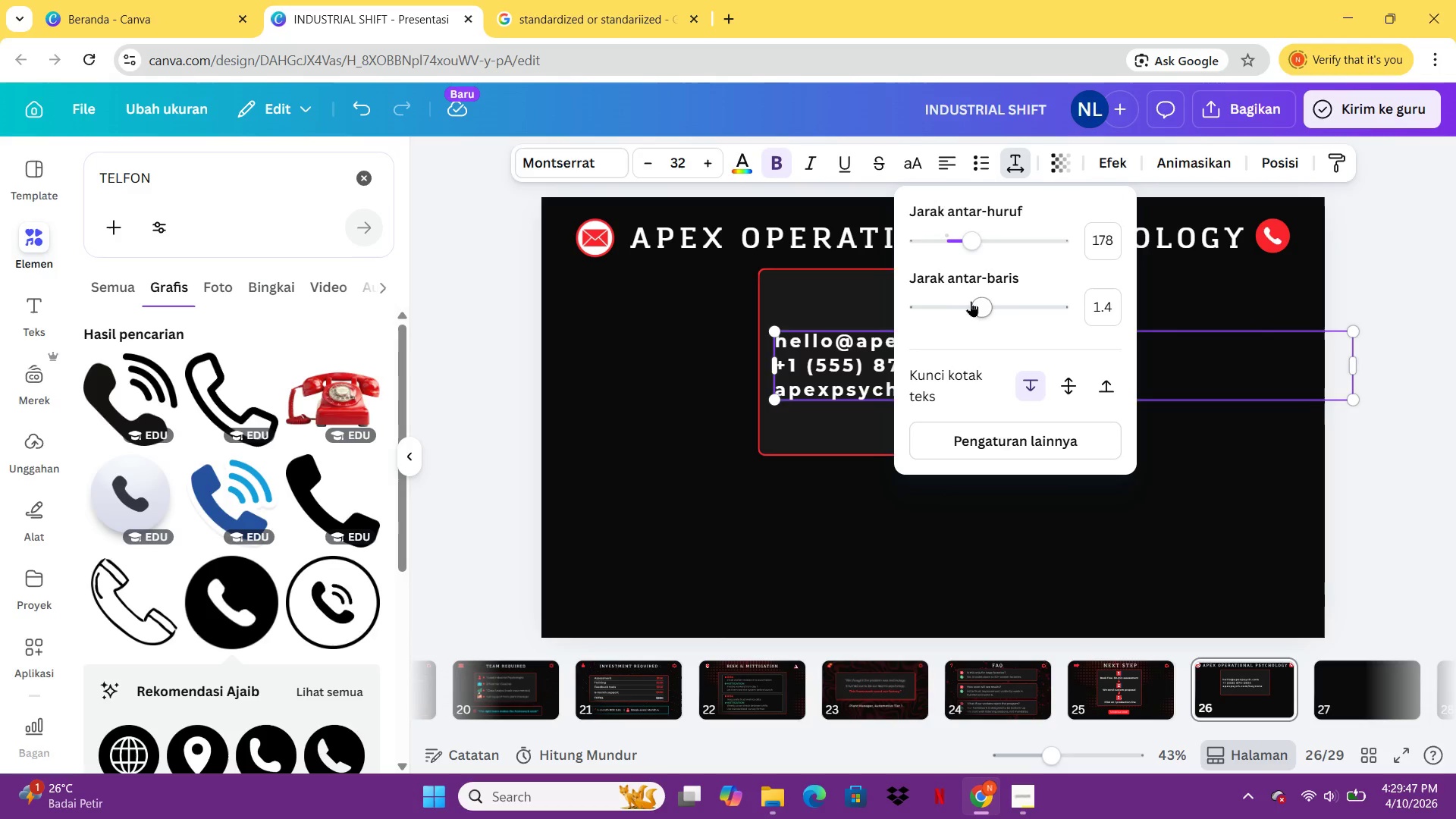 
left_click_drag(start_coordinate=[972, 303], to_coordinate=[1041, 322])
 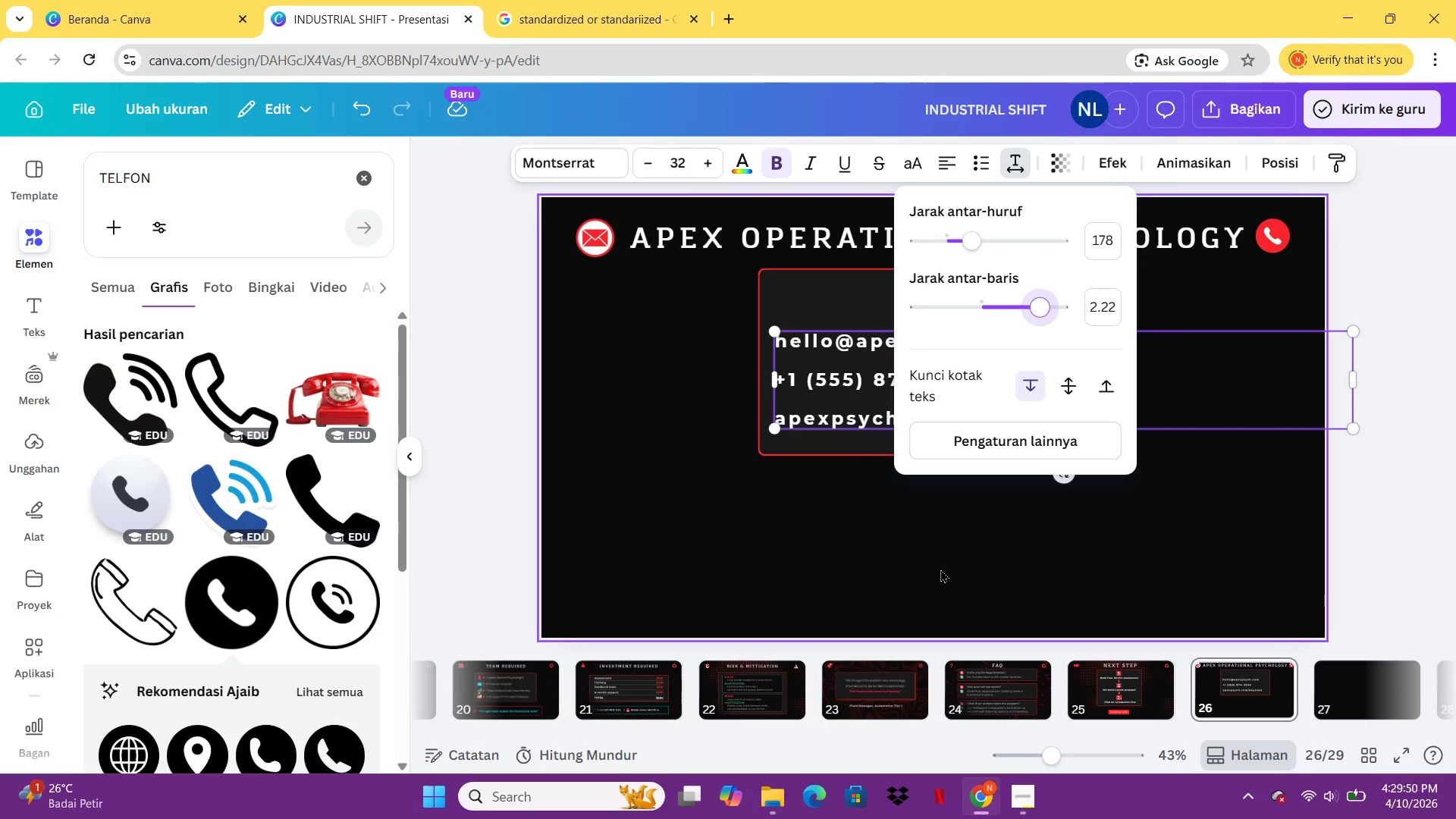 
left_click([940, 569])
 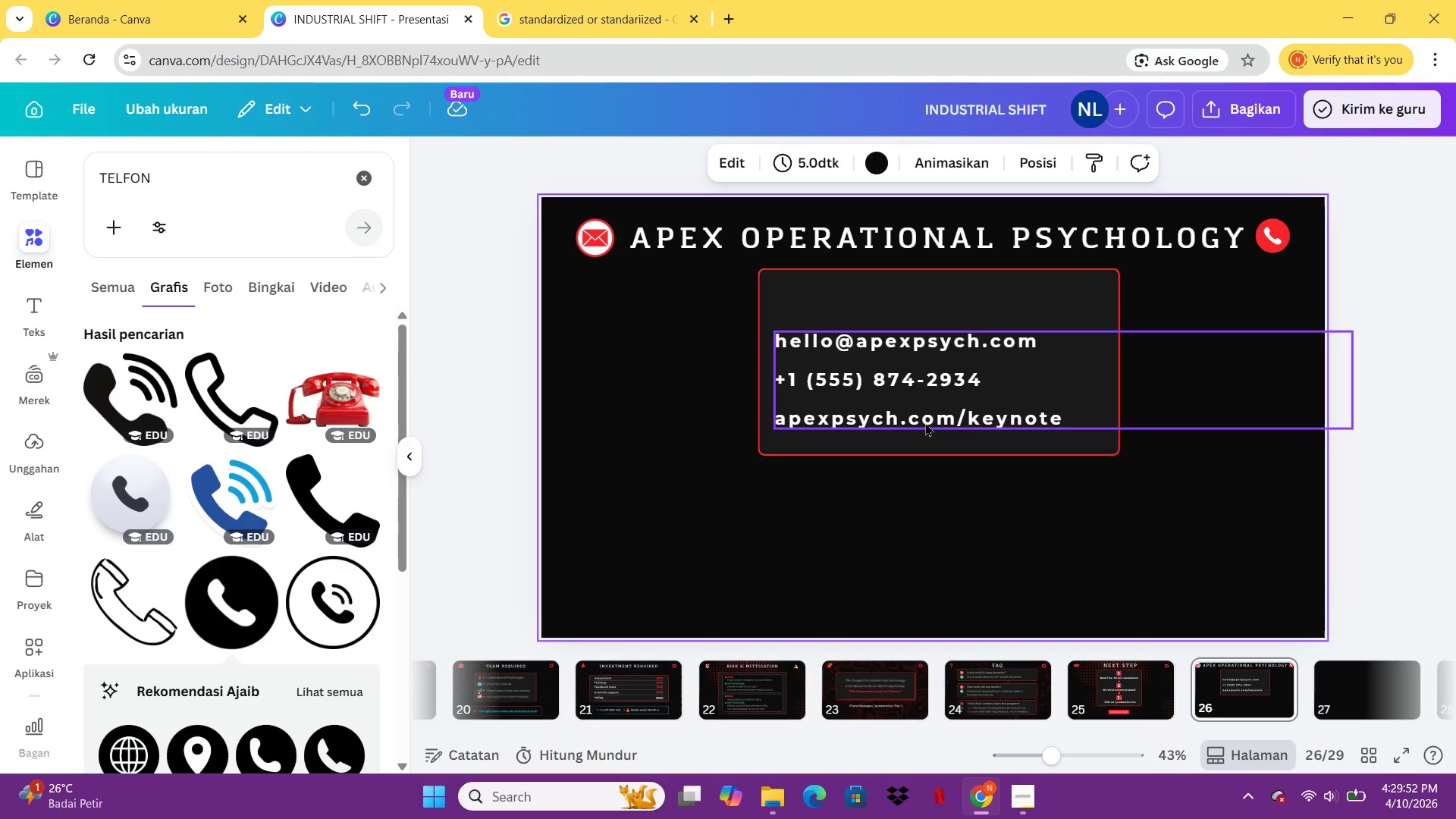 
left_click_drag(start_coordinate=[925, 415], to_coordinate=[968, 405])
 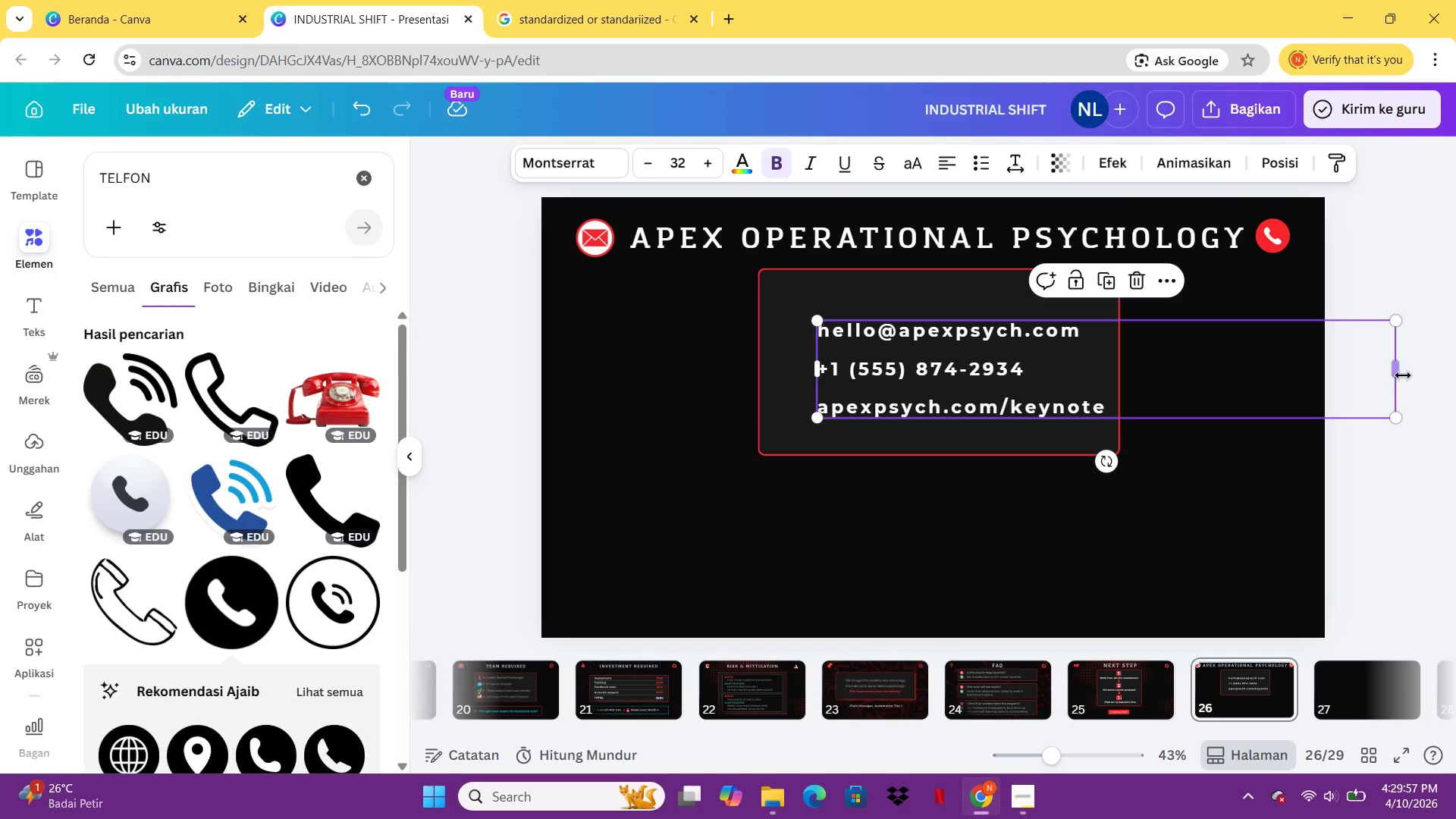 
left_click_drag(start_coordinate=[1401, 366], to_coordinate=[1125, 363])
 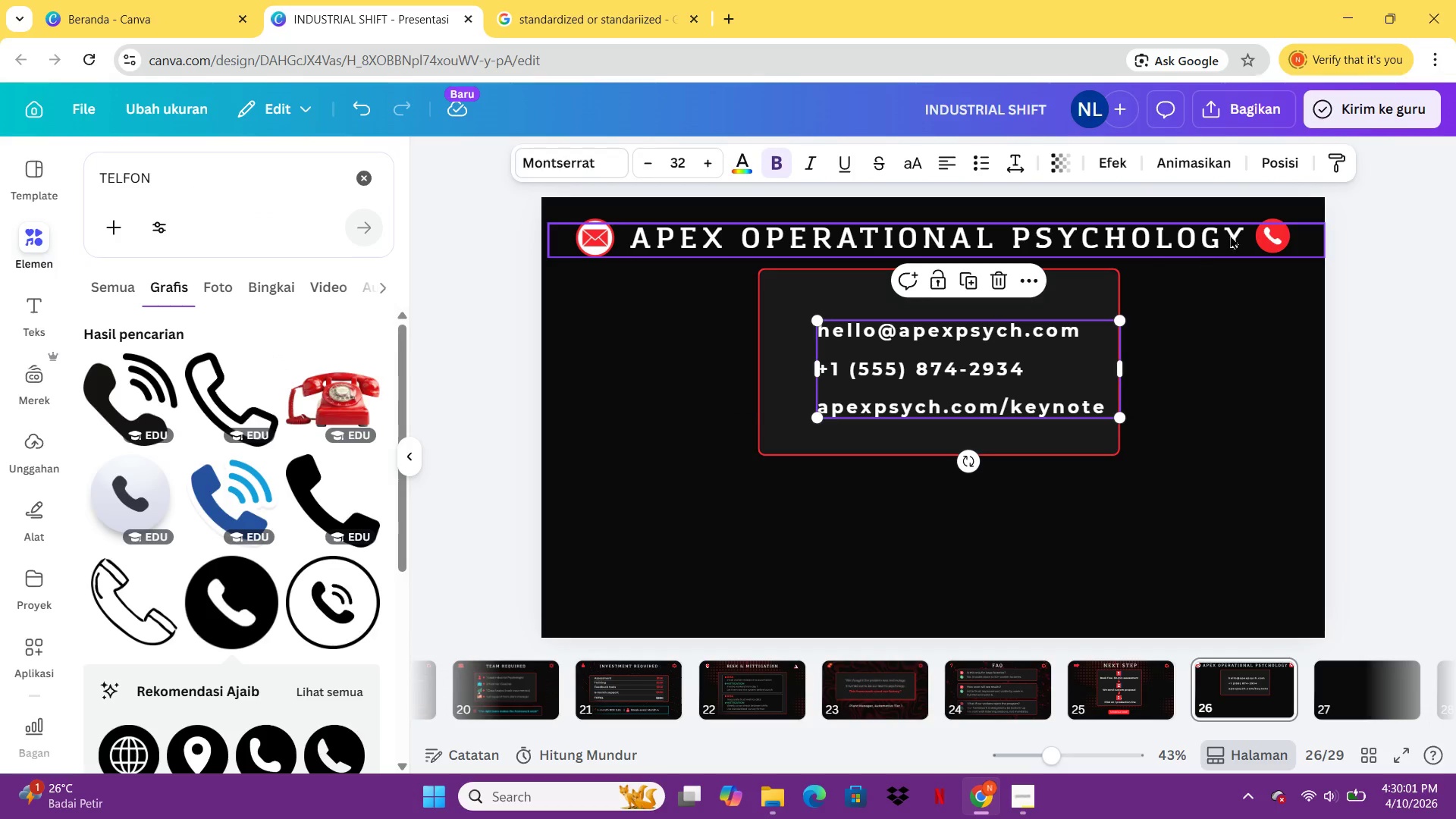 
left_click([1274, 219])
 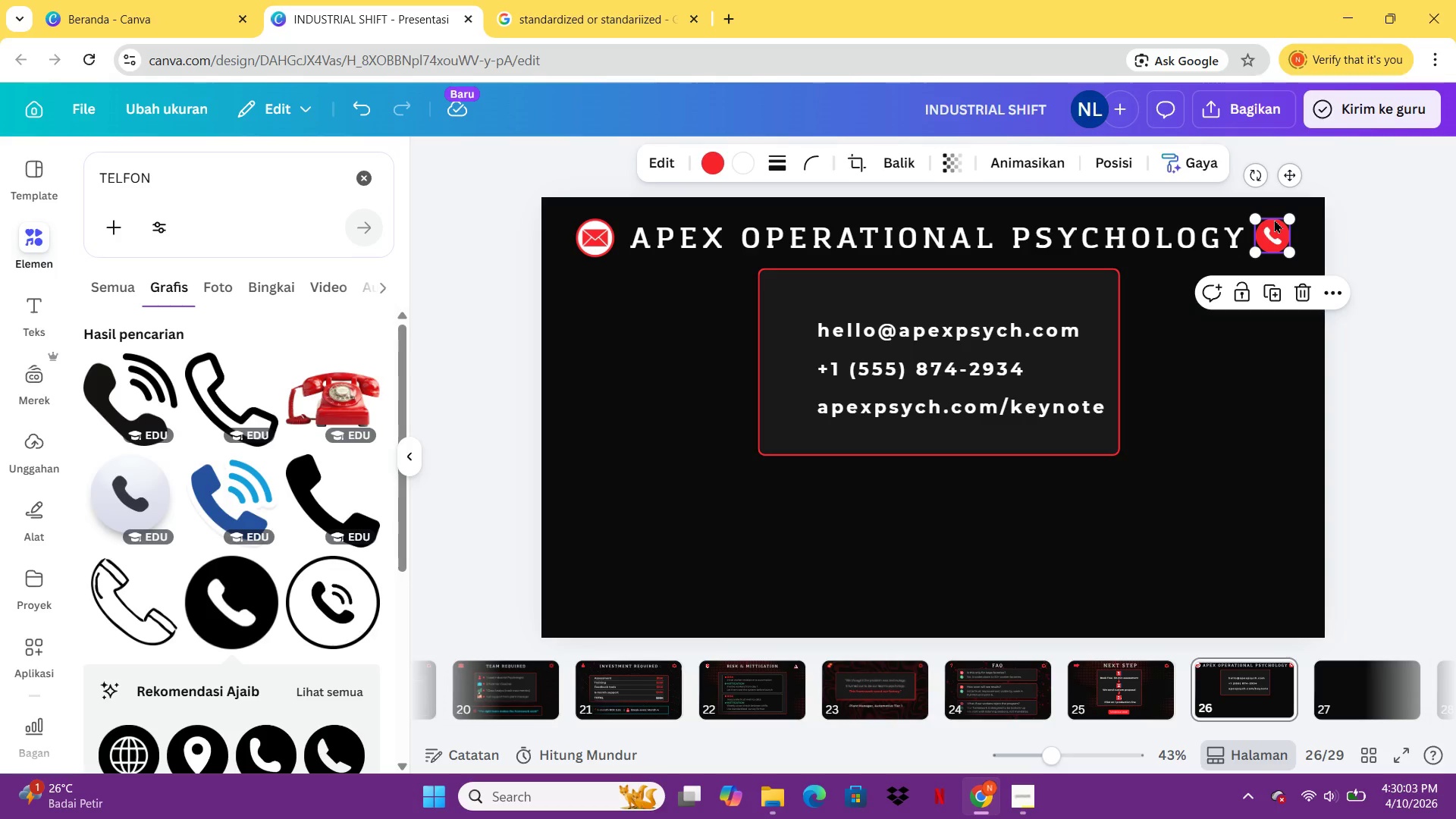 
key(Control+C)
 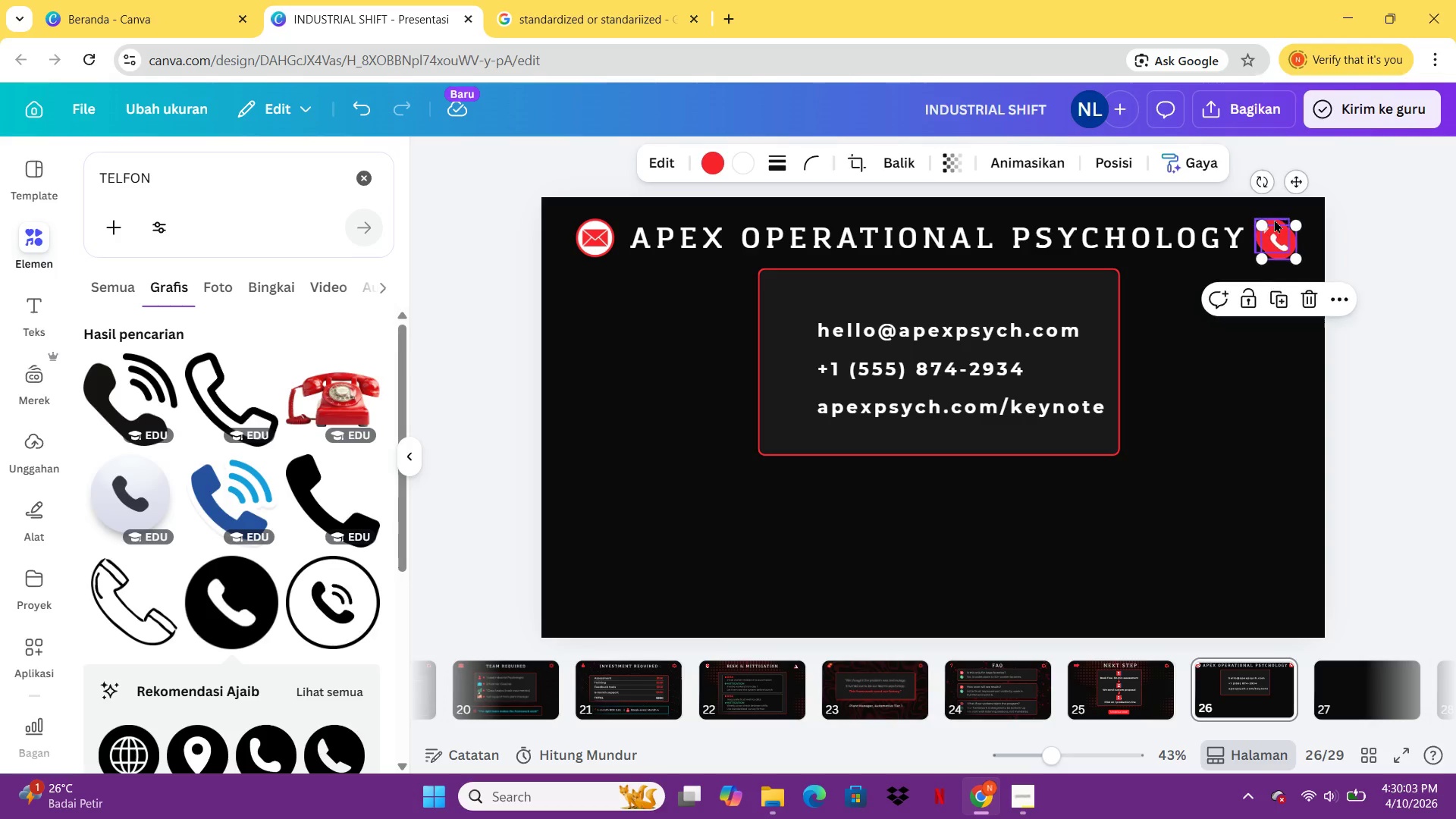 
key(Control+V)
 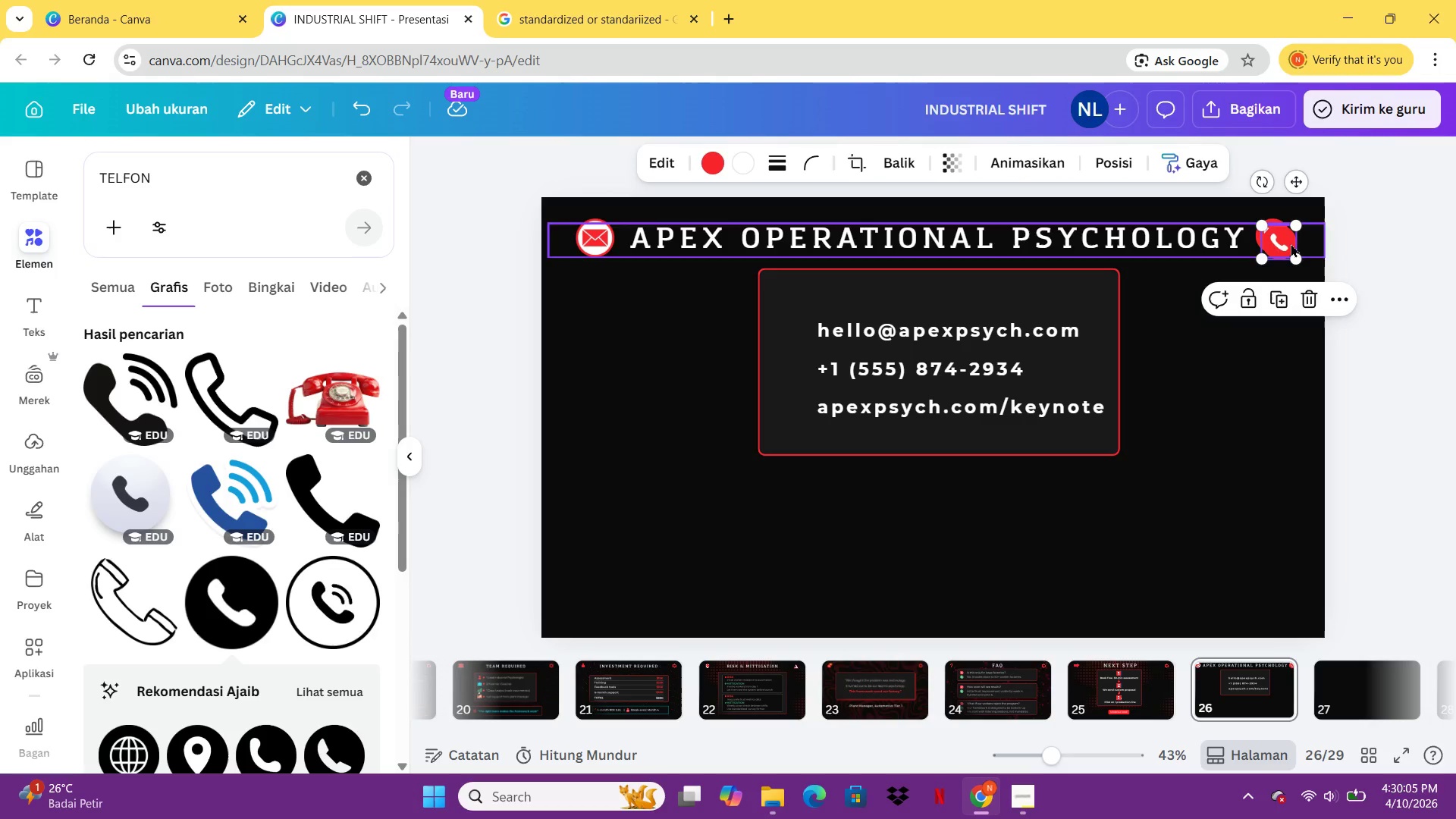 
left_click_drag(start_coordinate=[1287, 243], to_coordinate=[795, 370])
 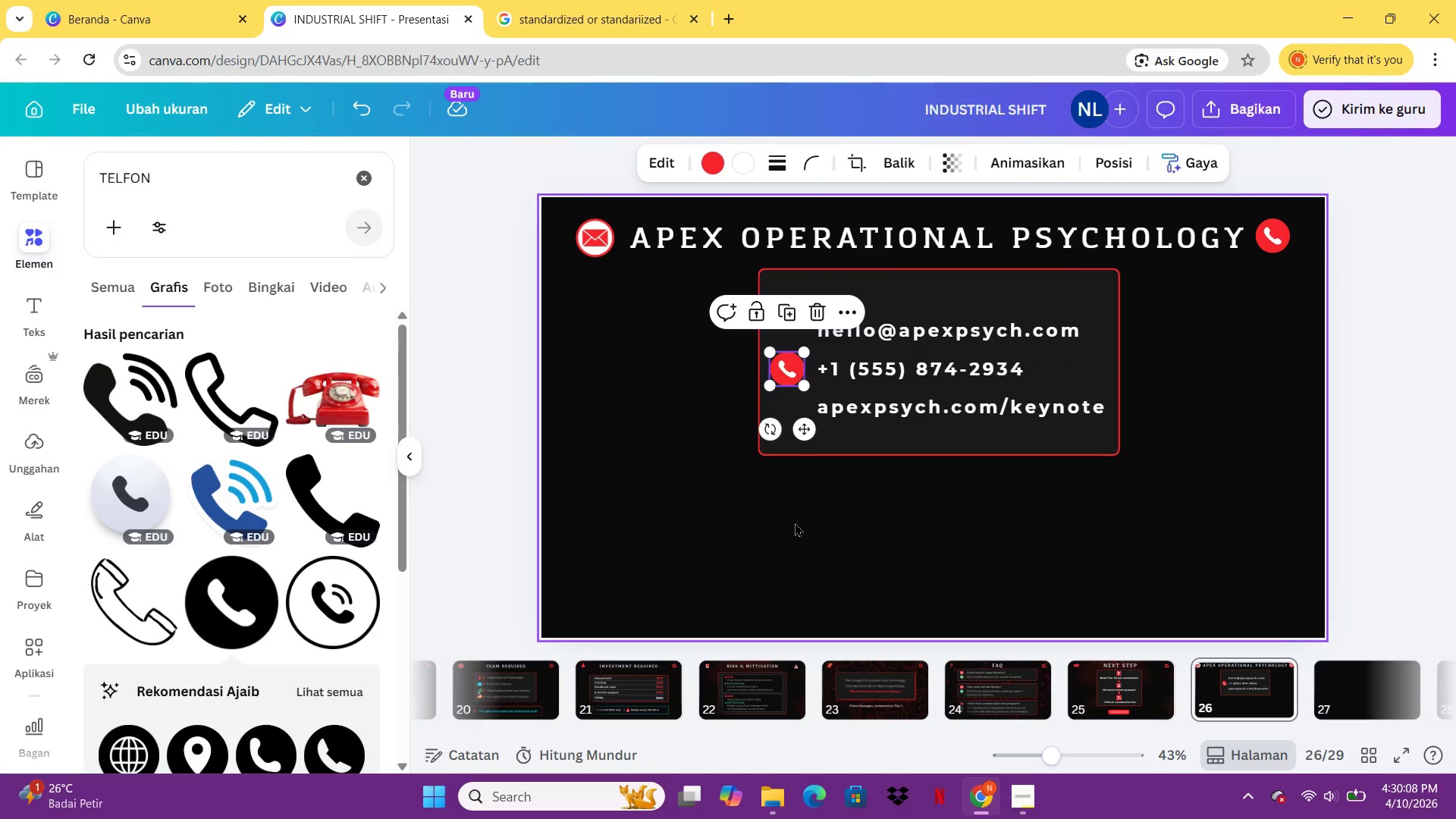 
left_click([795, 522])
 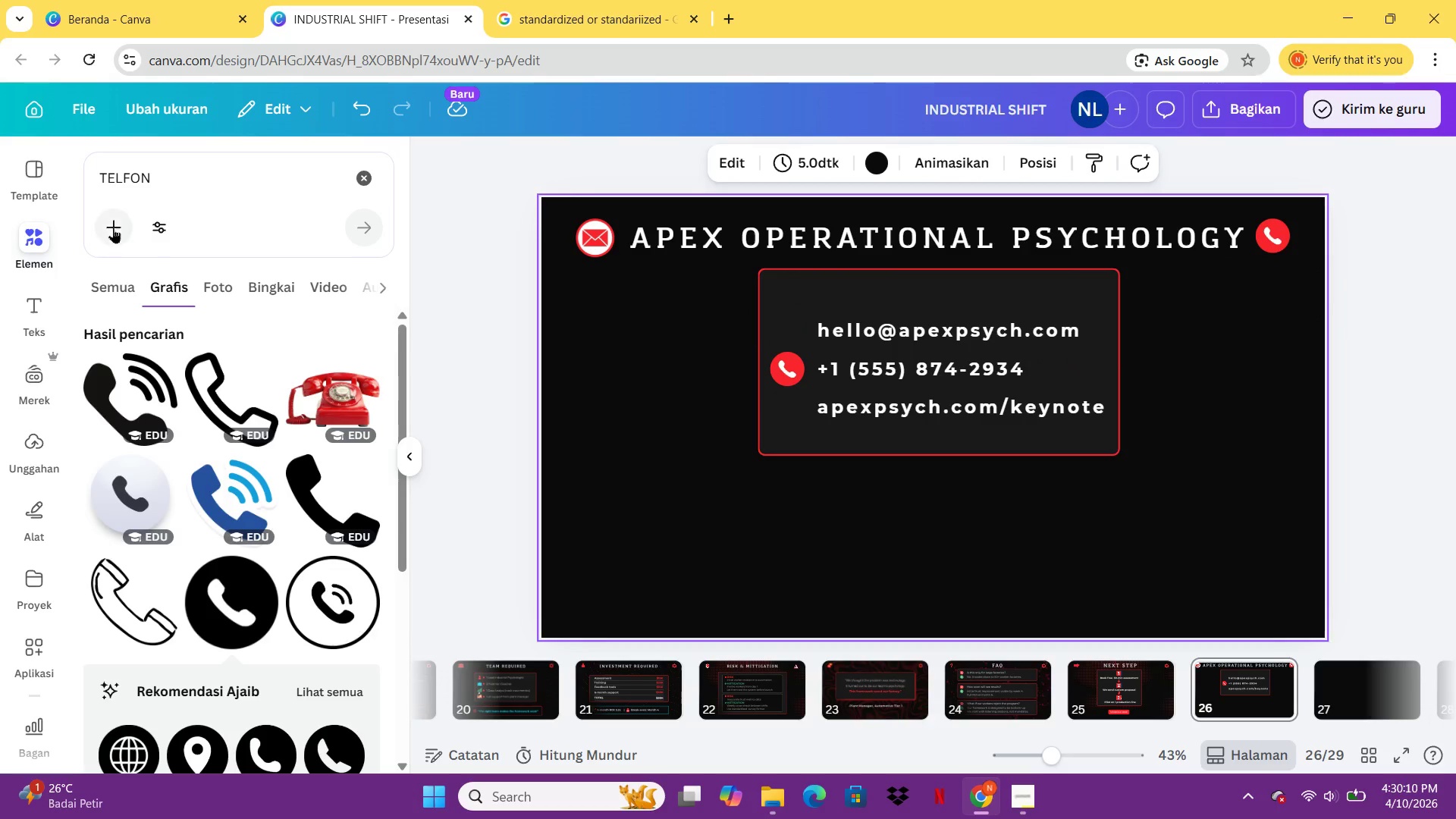 
left_click_drag(start_coordinate=[228, 155], to_coordinate=[152, 155])
 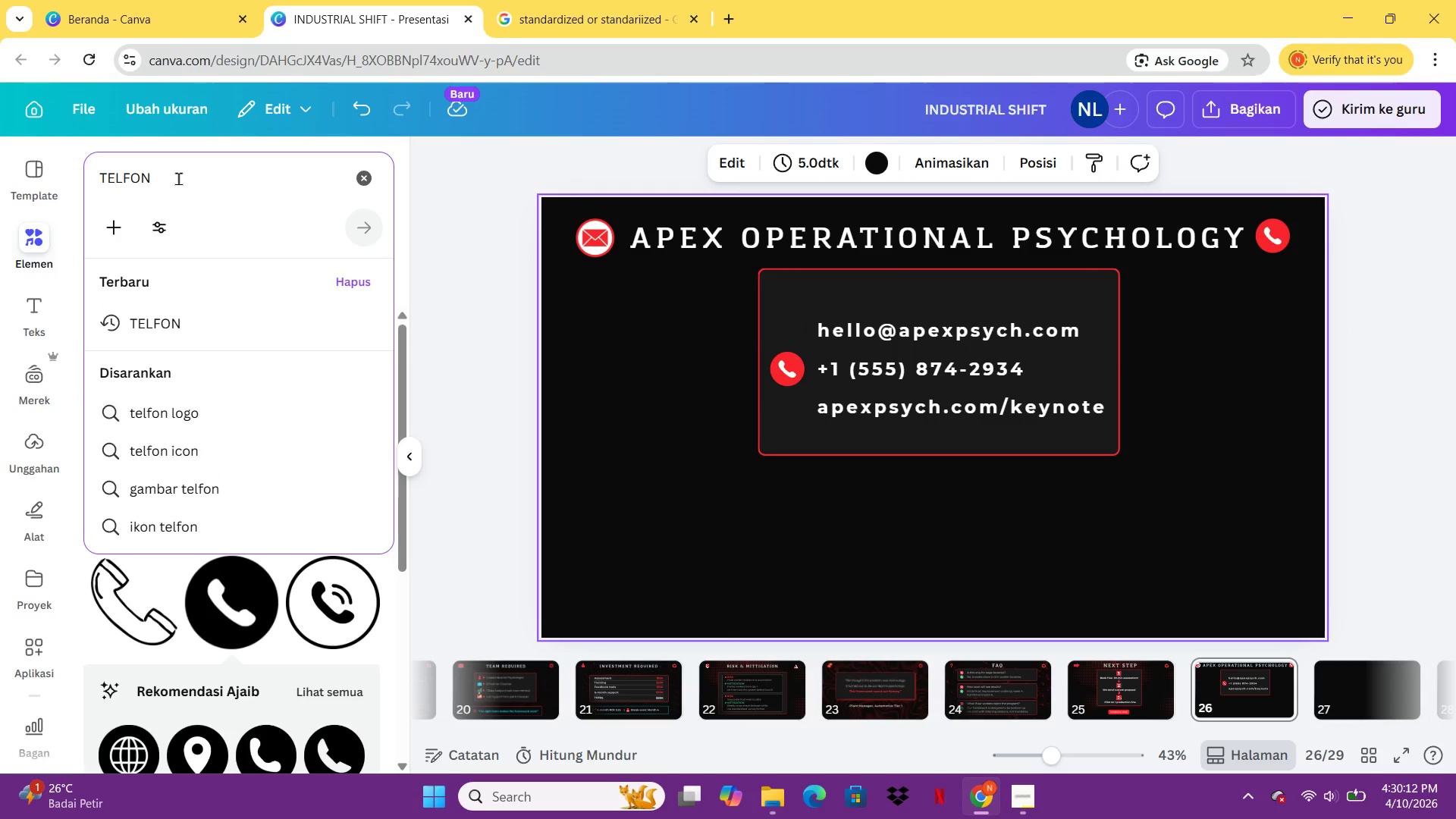 
left_click_drag(start_coordinate=[178, 178], to_coordinate=[72, 178])
 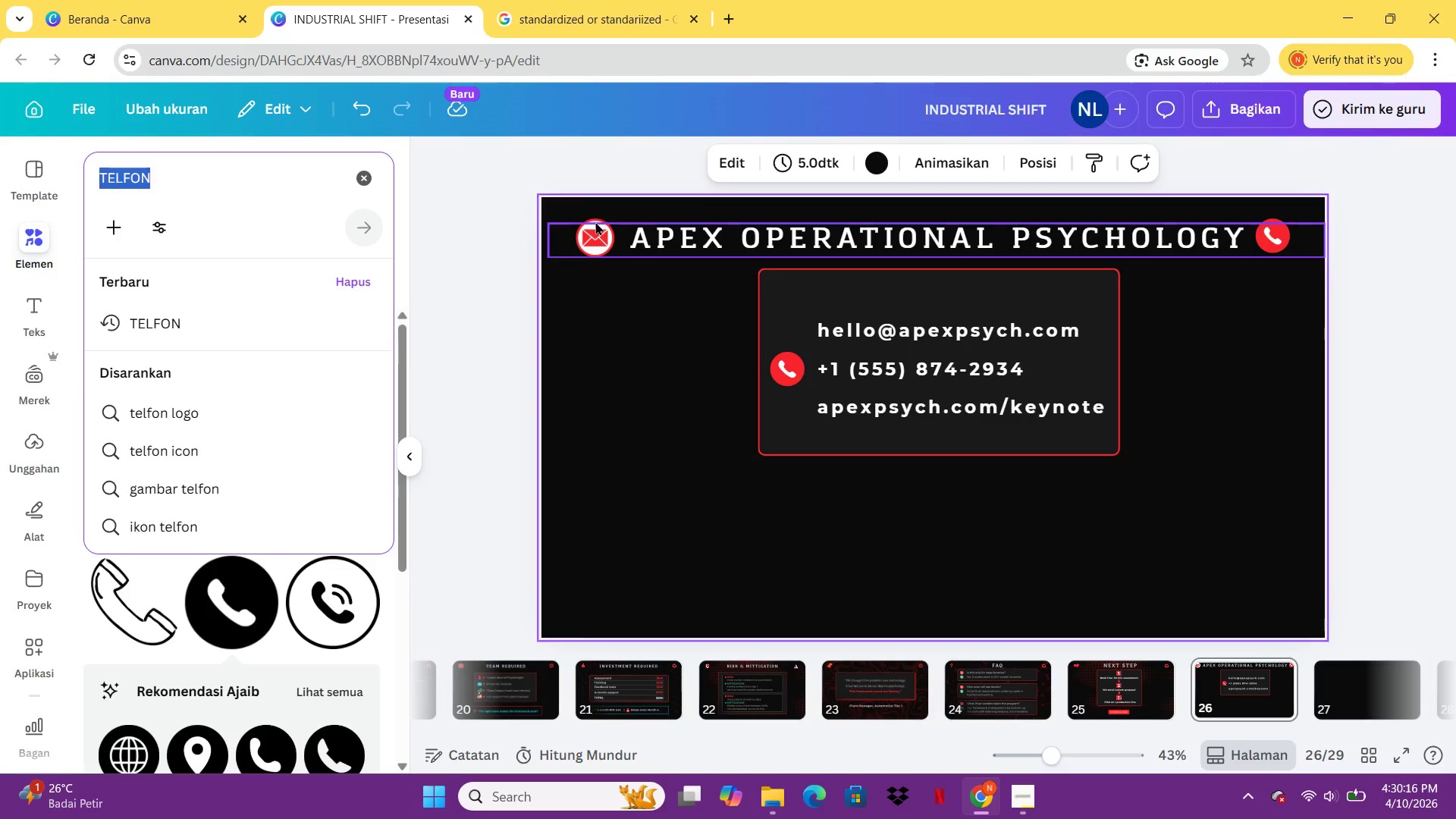 
wait(5.41)
 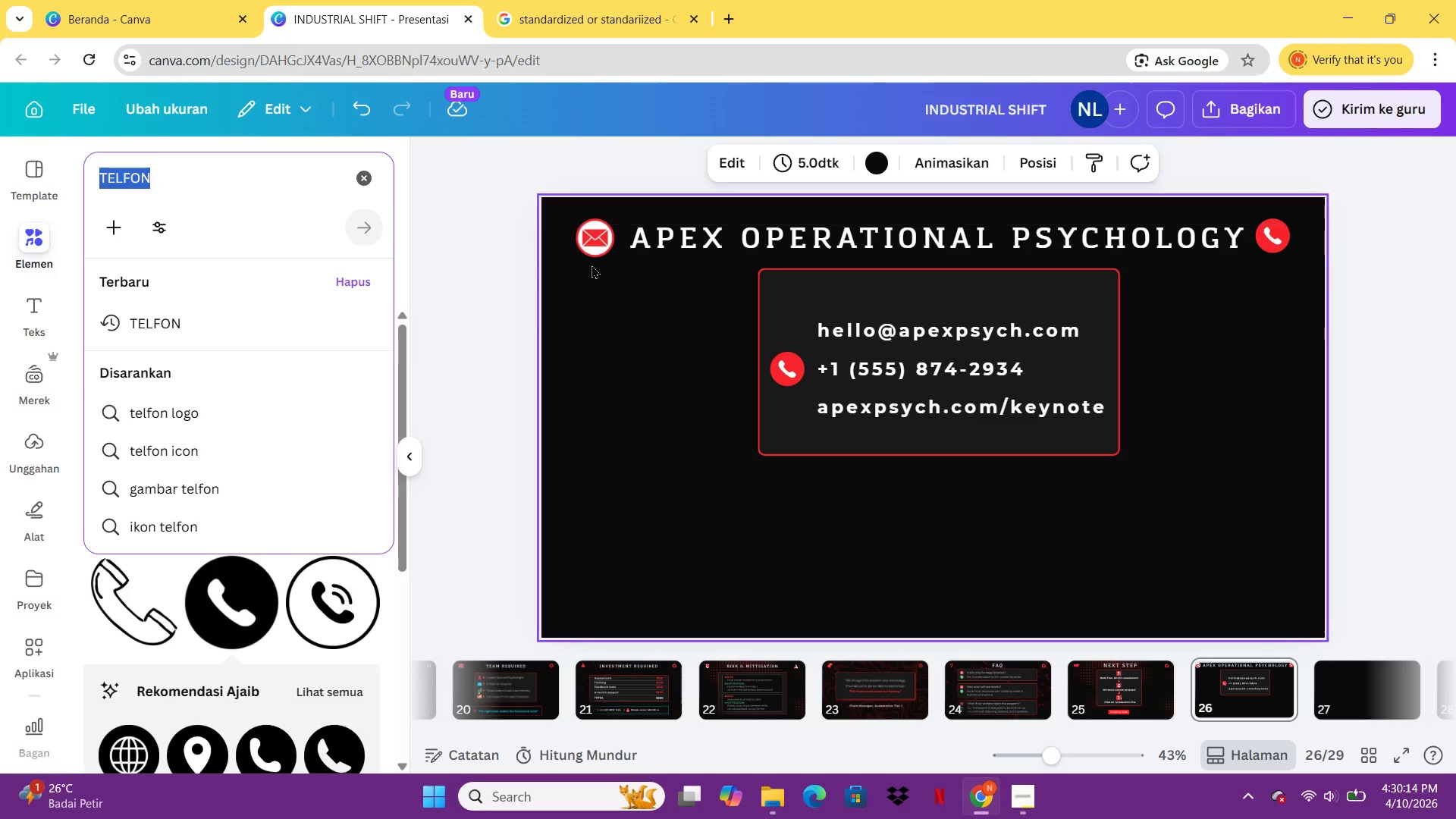 
left_click([595, 219])
 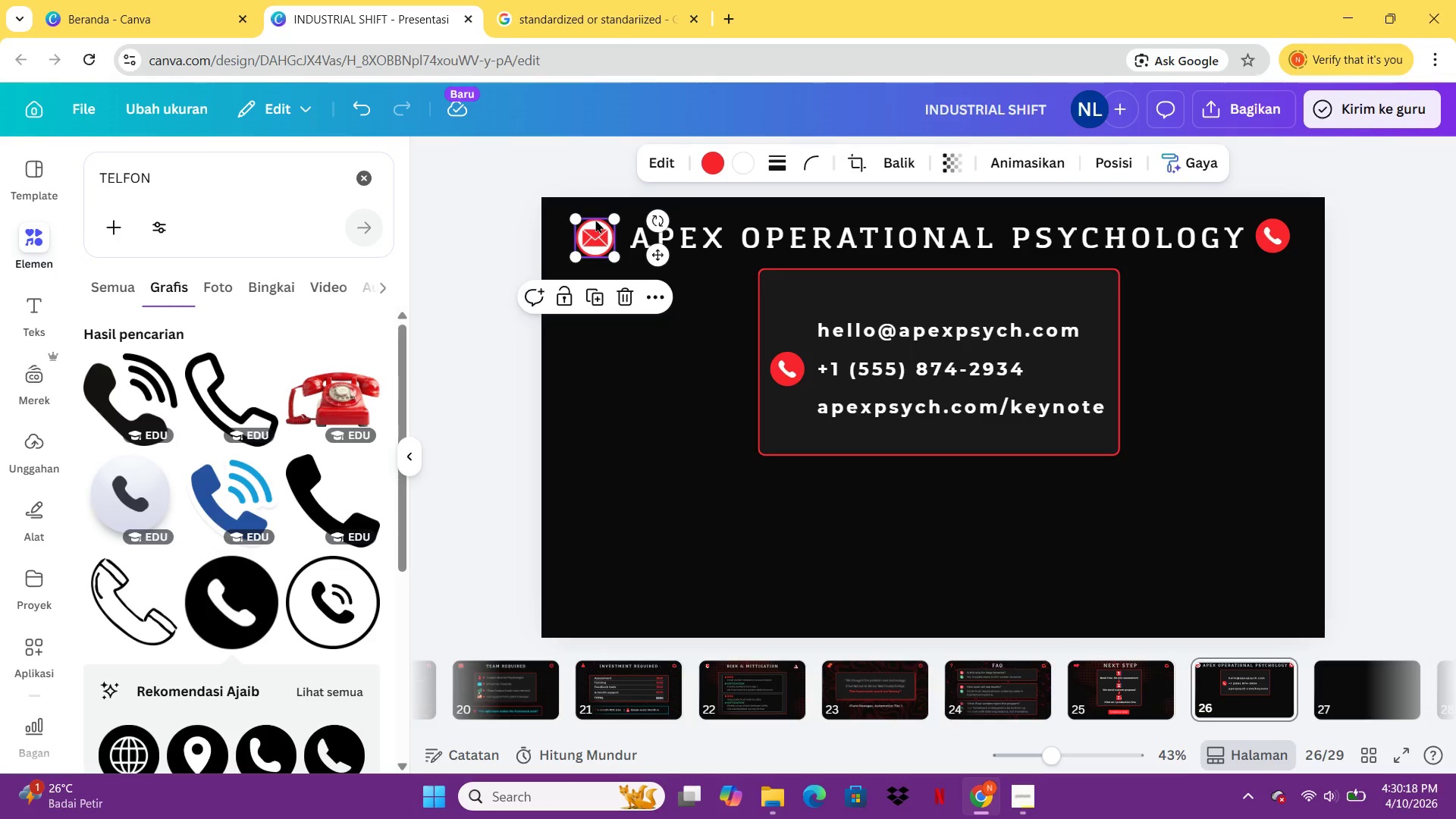 
key(Control+C)
 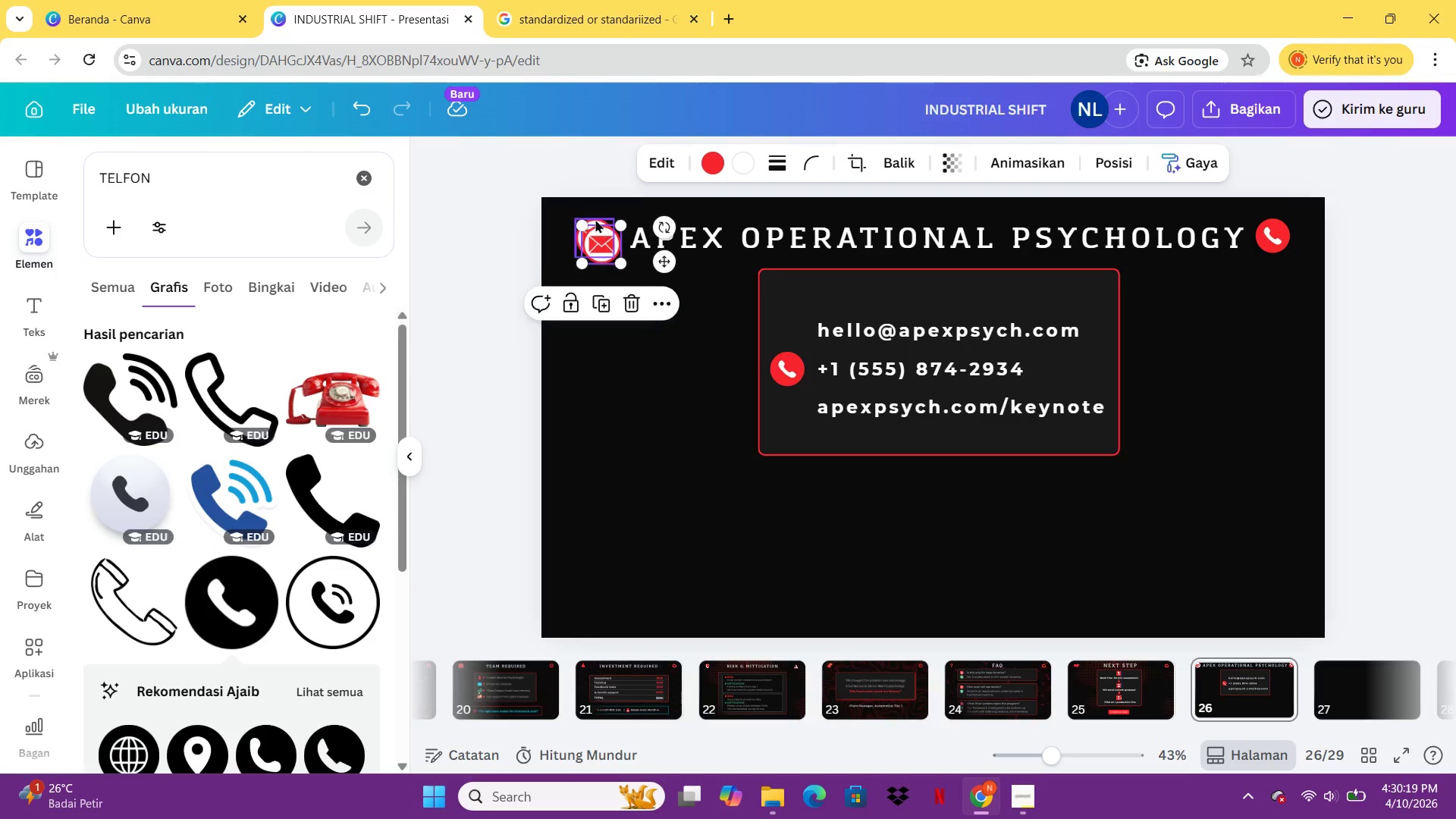 
key(Control+V)
 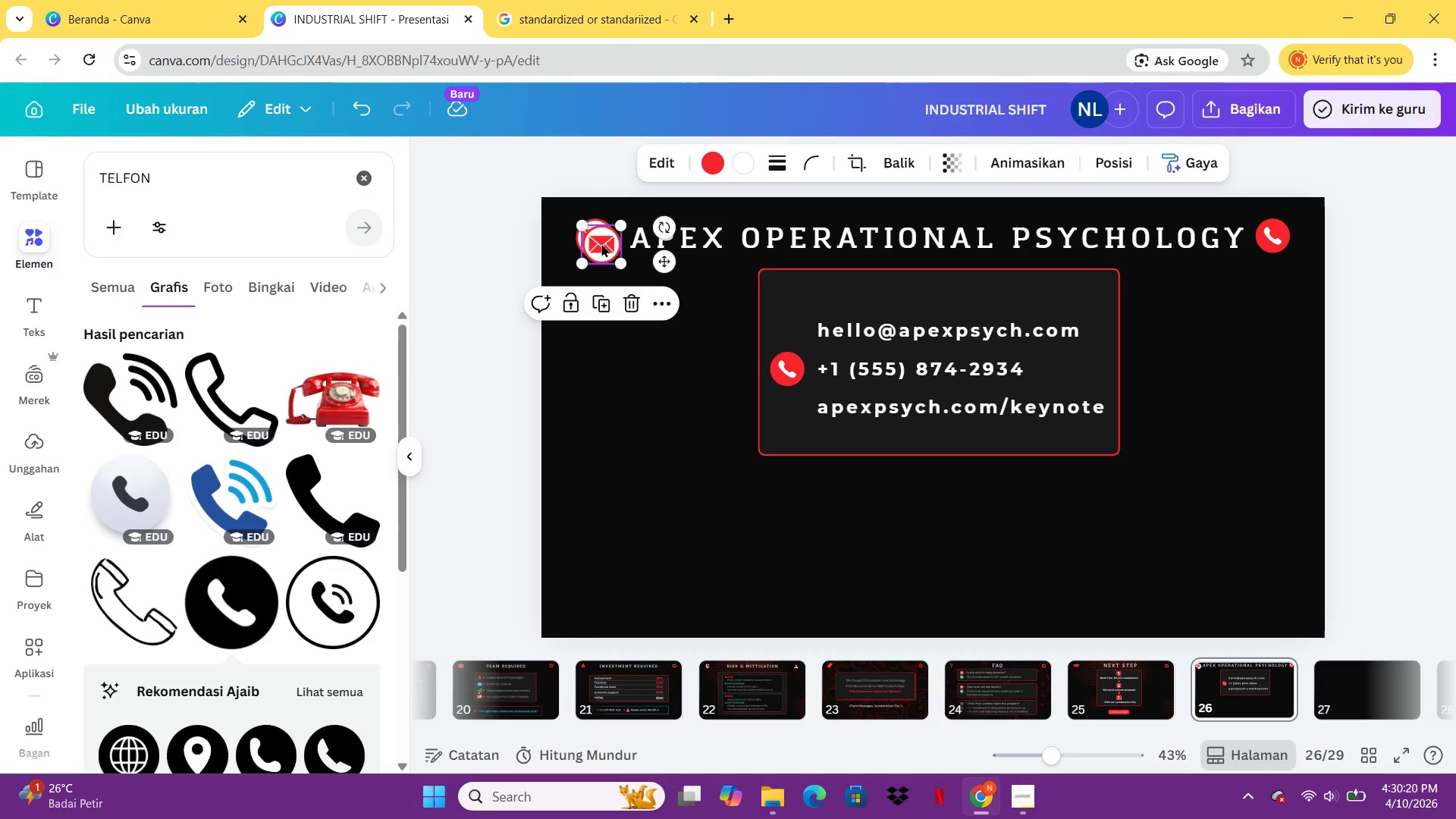 
left_click_drag(start_coordinate=[601, 244], to_coordinate=[783, 326])
 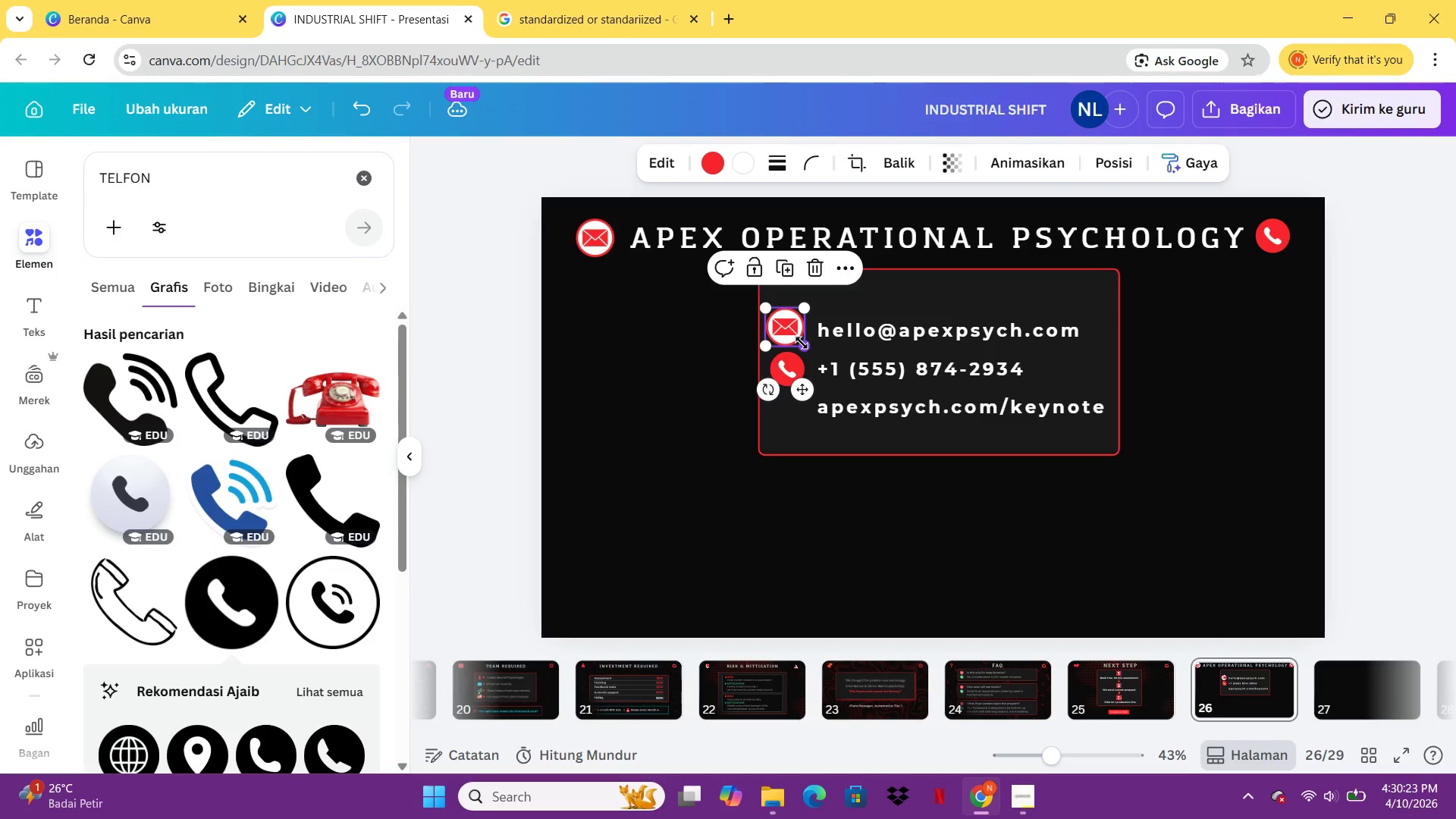 
left_click_drag(start_coordinate=[802, 343], to_coordinate=[796, 337])
 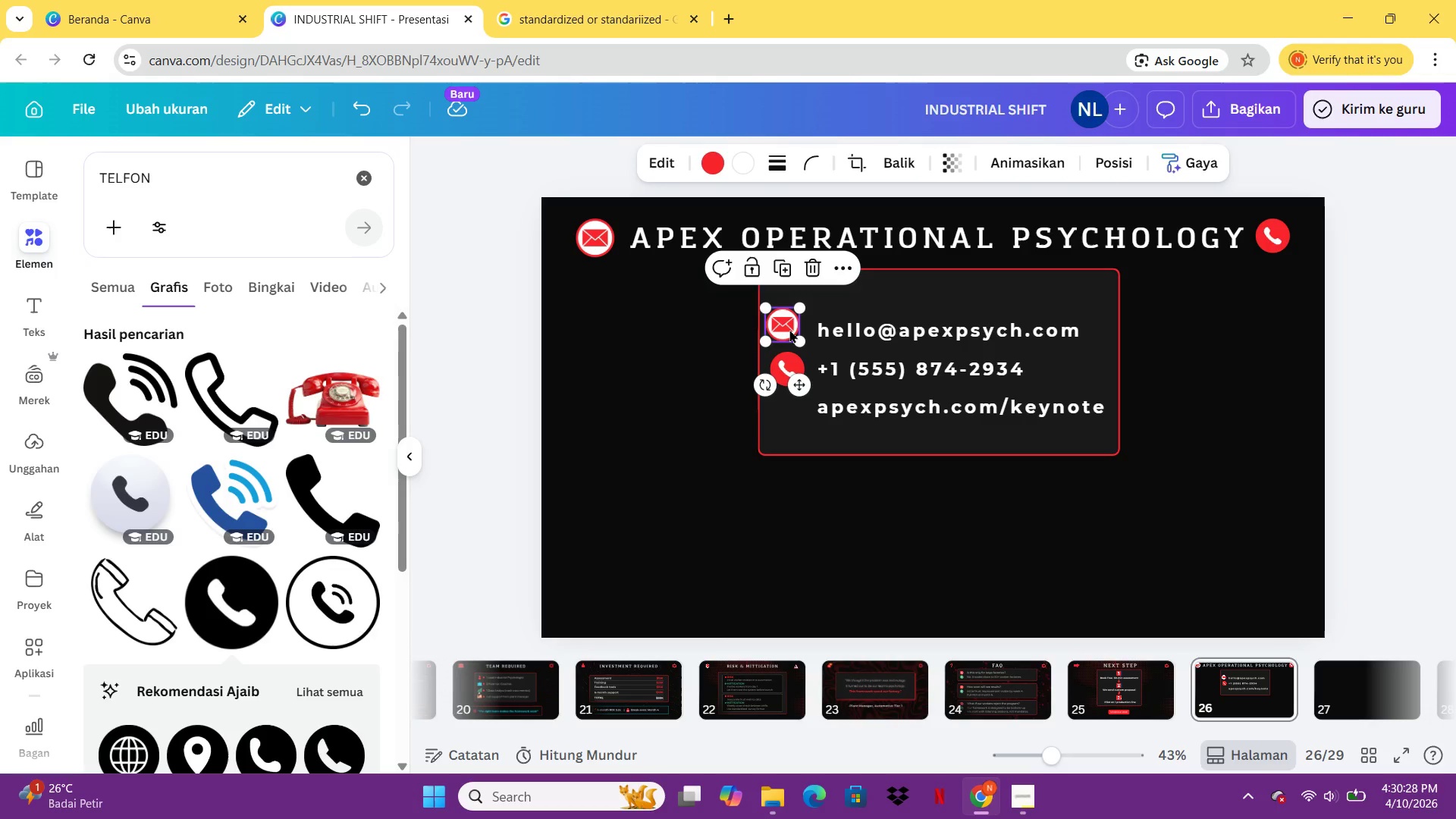 
left_click_drag(start_coordinate=[789, 329], to_coordinate=[793, 333])
 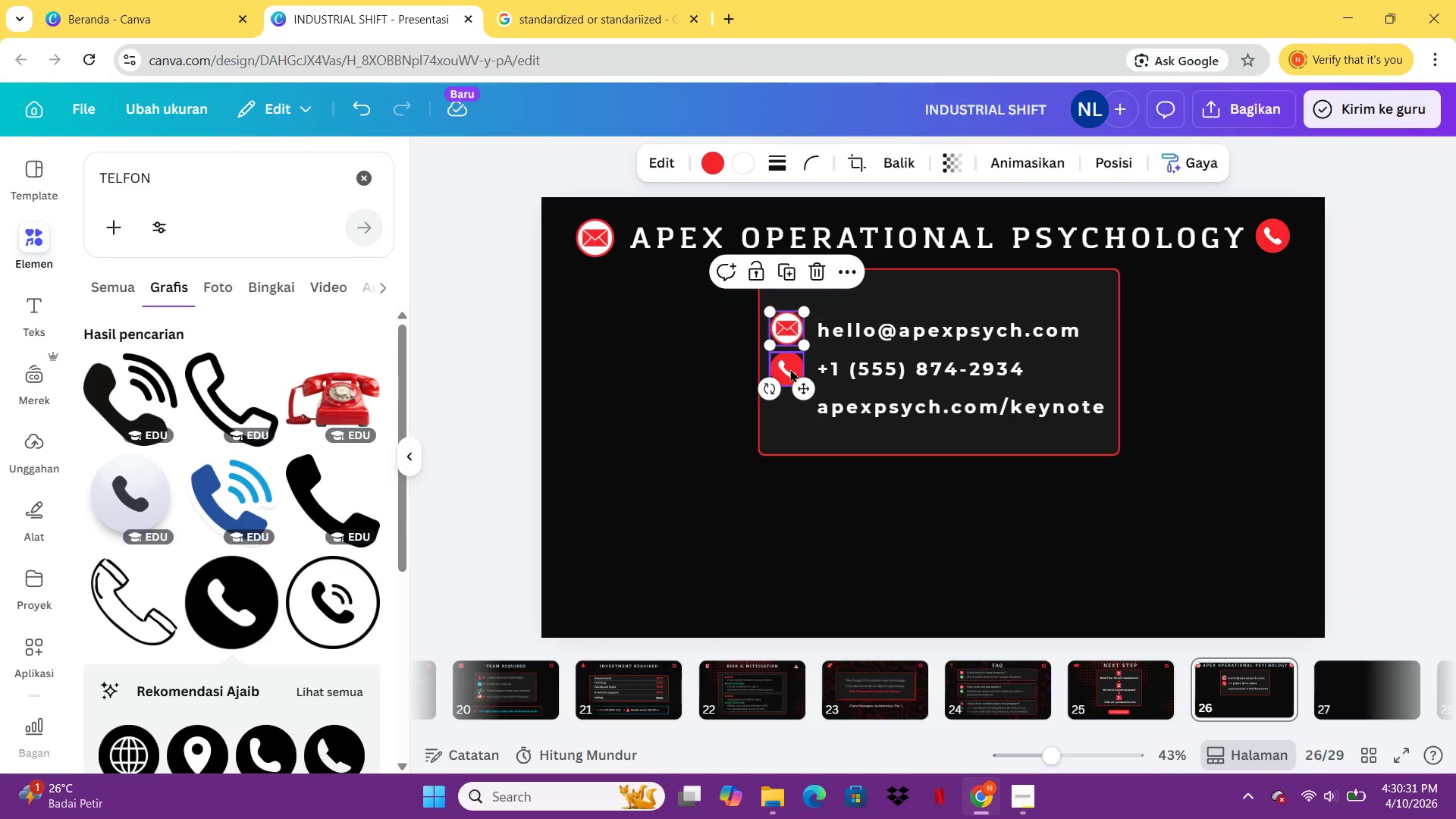 
left_click([790, 369])
 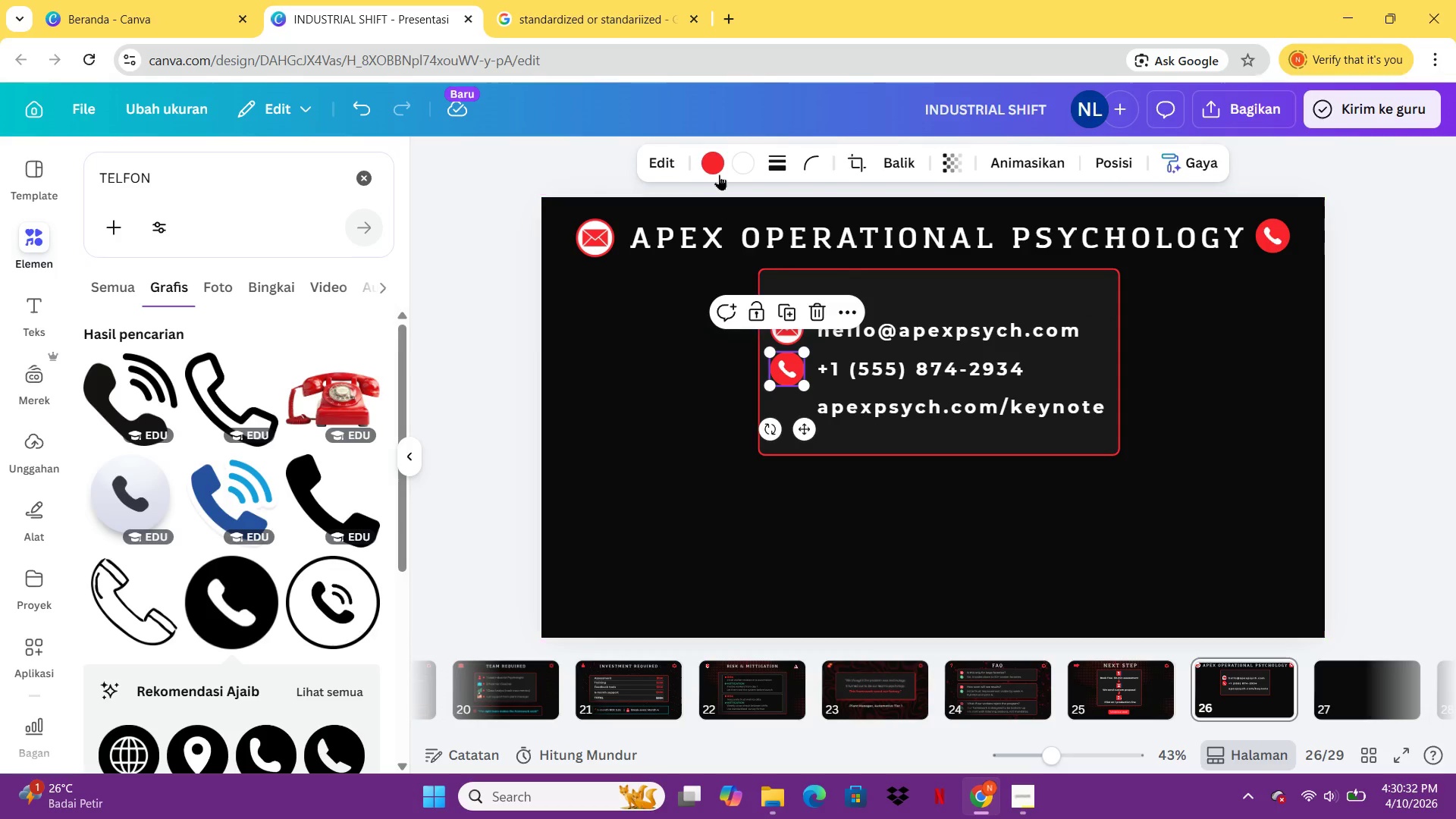 
left_click([718, 171])
 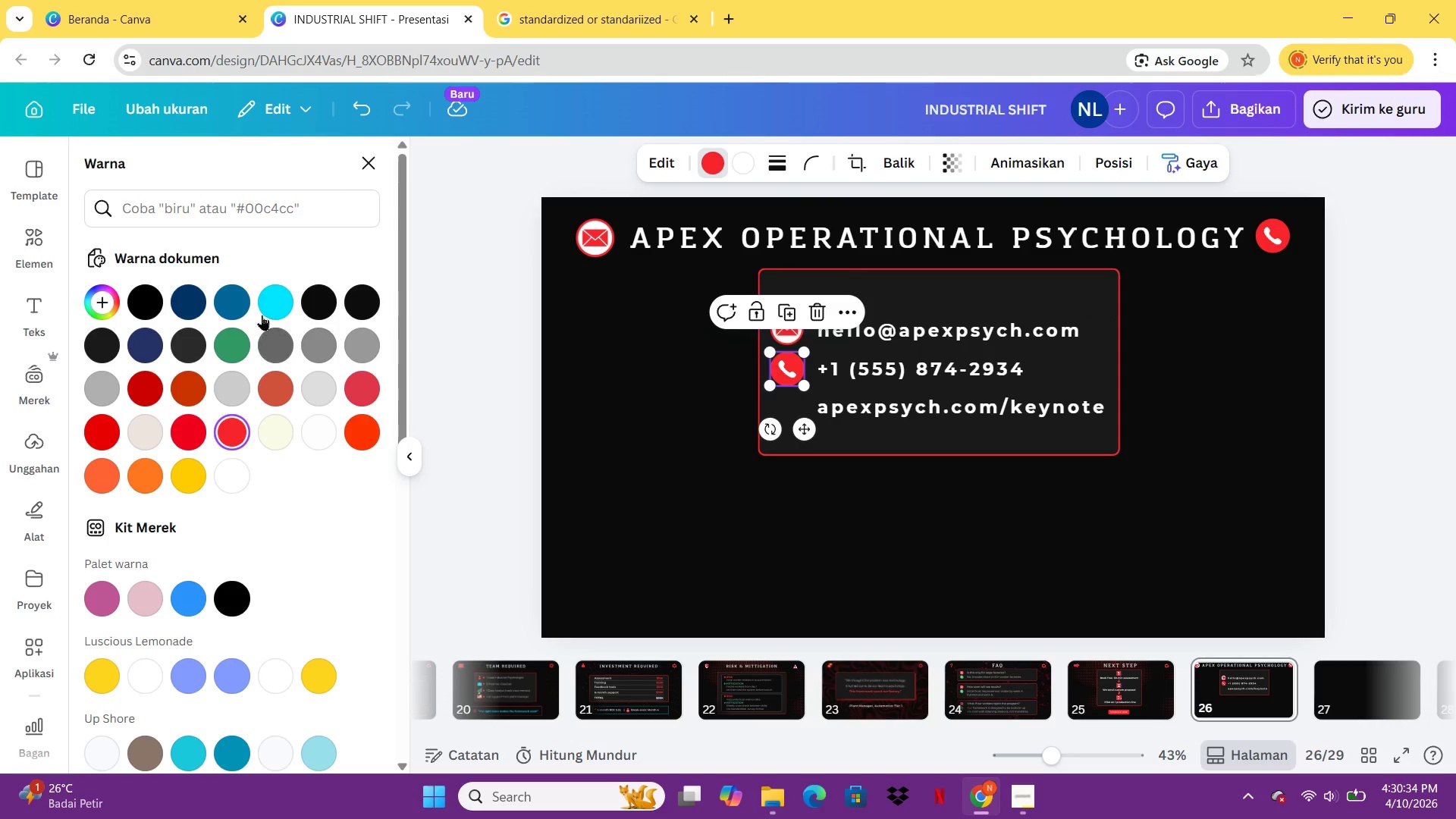 
left_click([263, 297])
 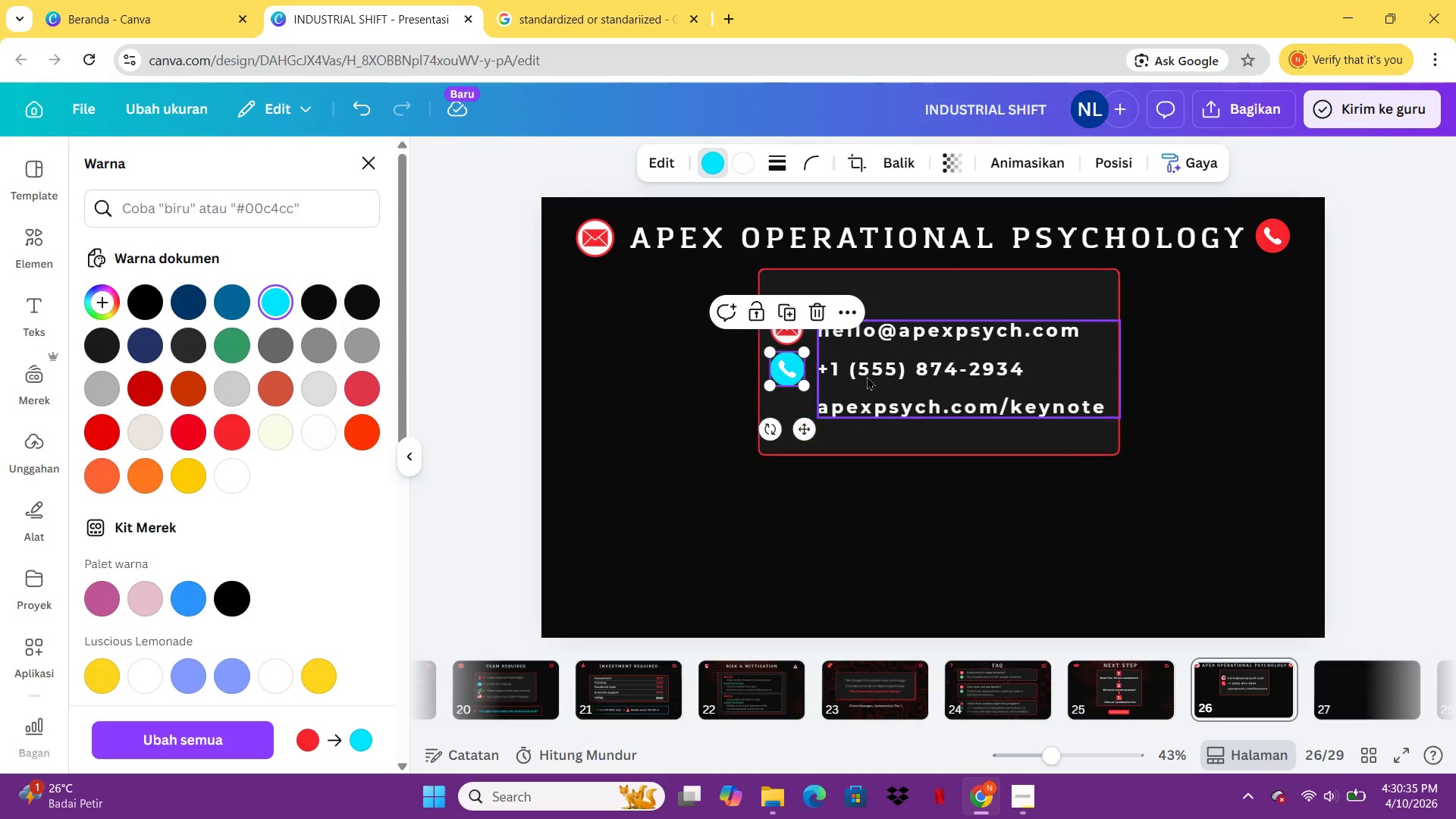 
left_click([867, 376])
 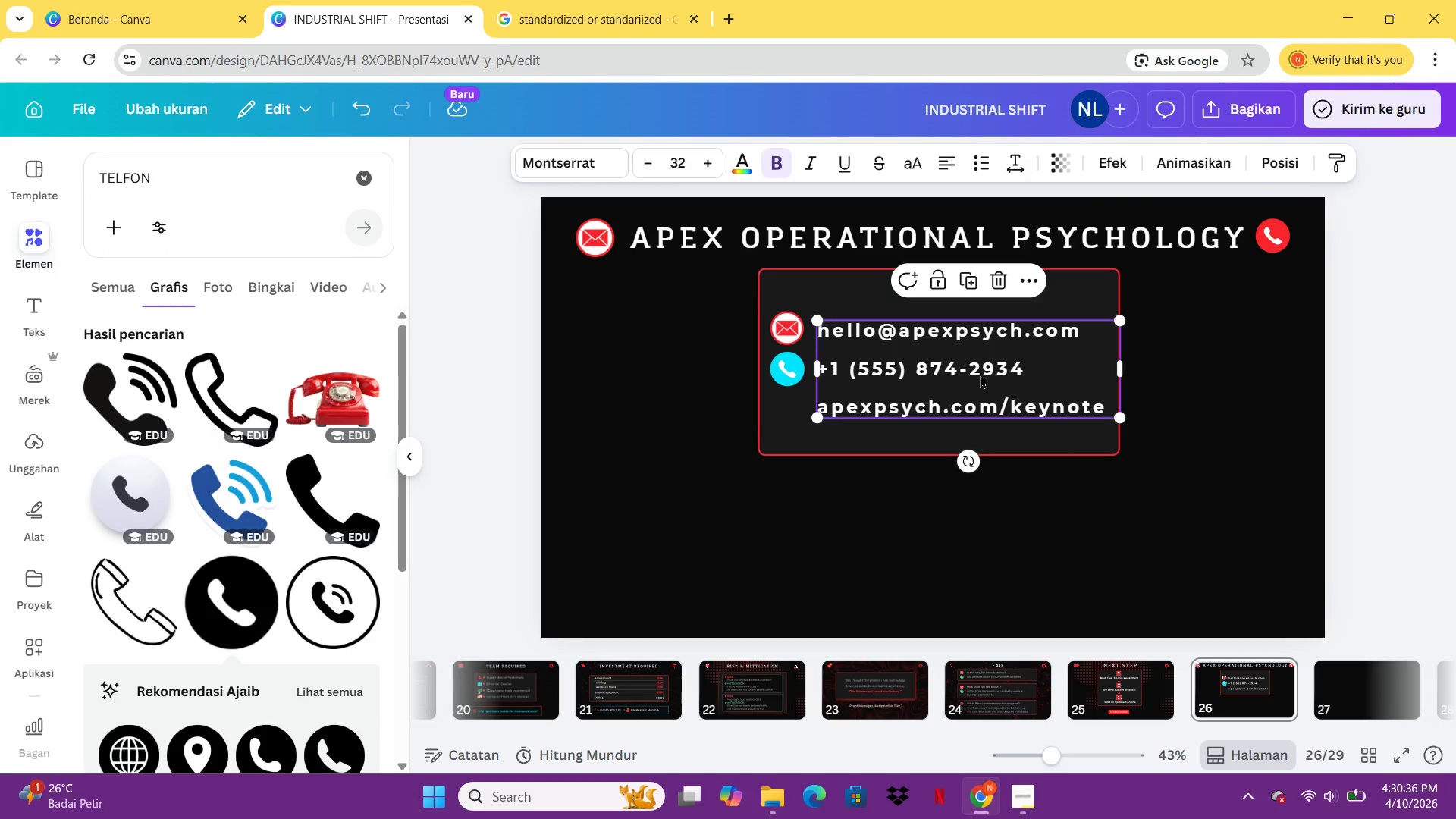 
left_click([999, 374])
 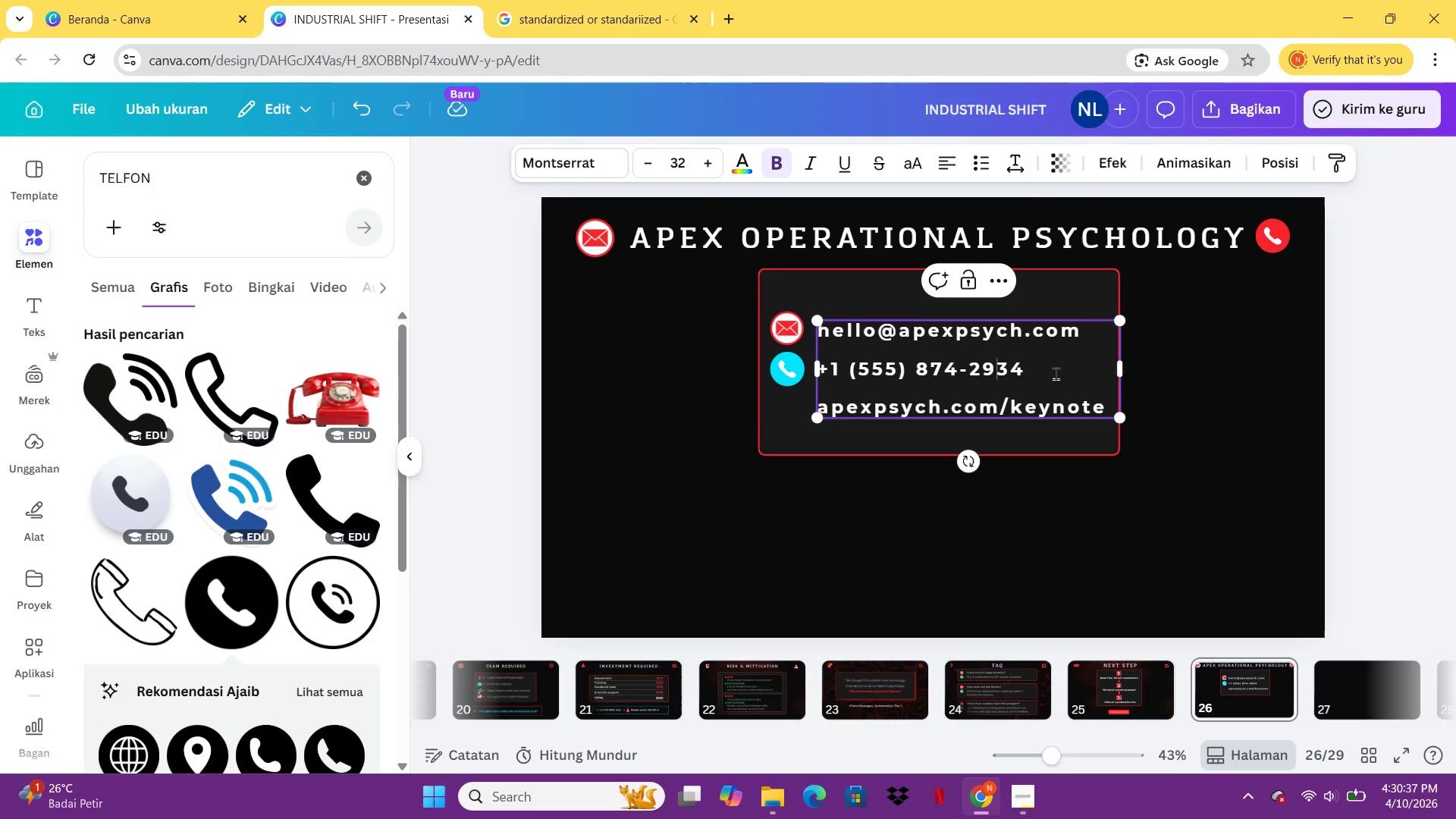 
left_click_drag(start_coordinate=[1056, 373], to_coordinate=[821, 376])
 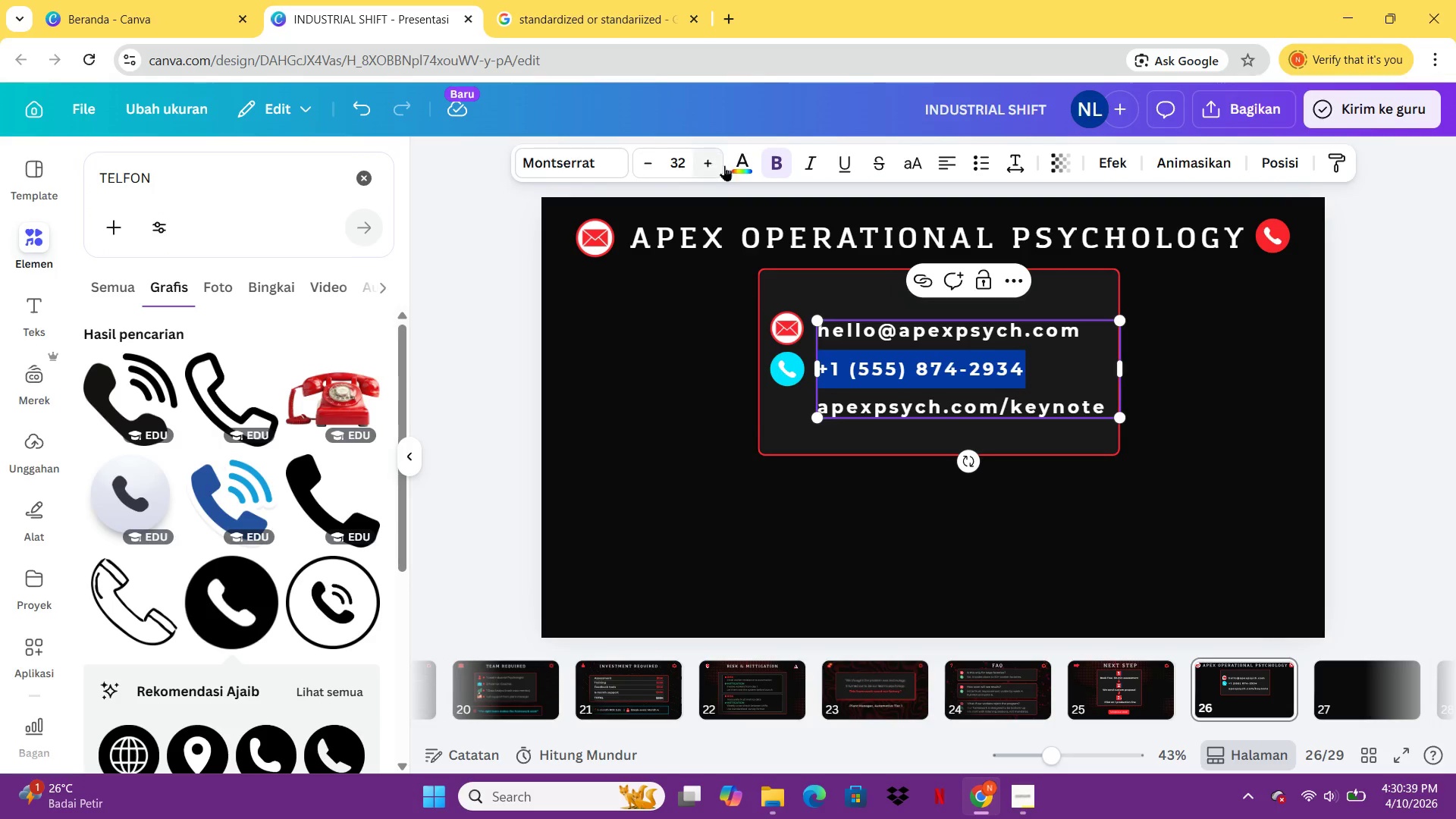 
left_click([736, 171])
 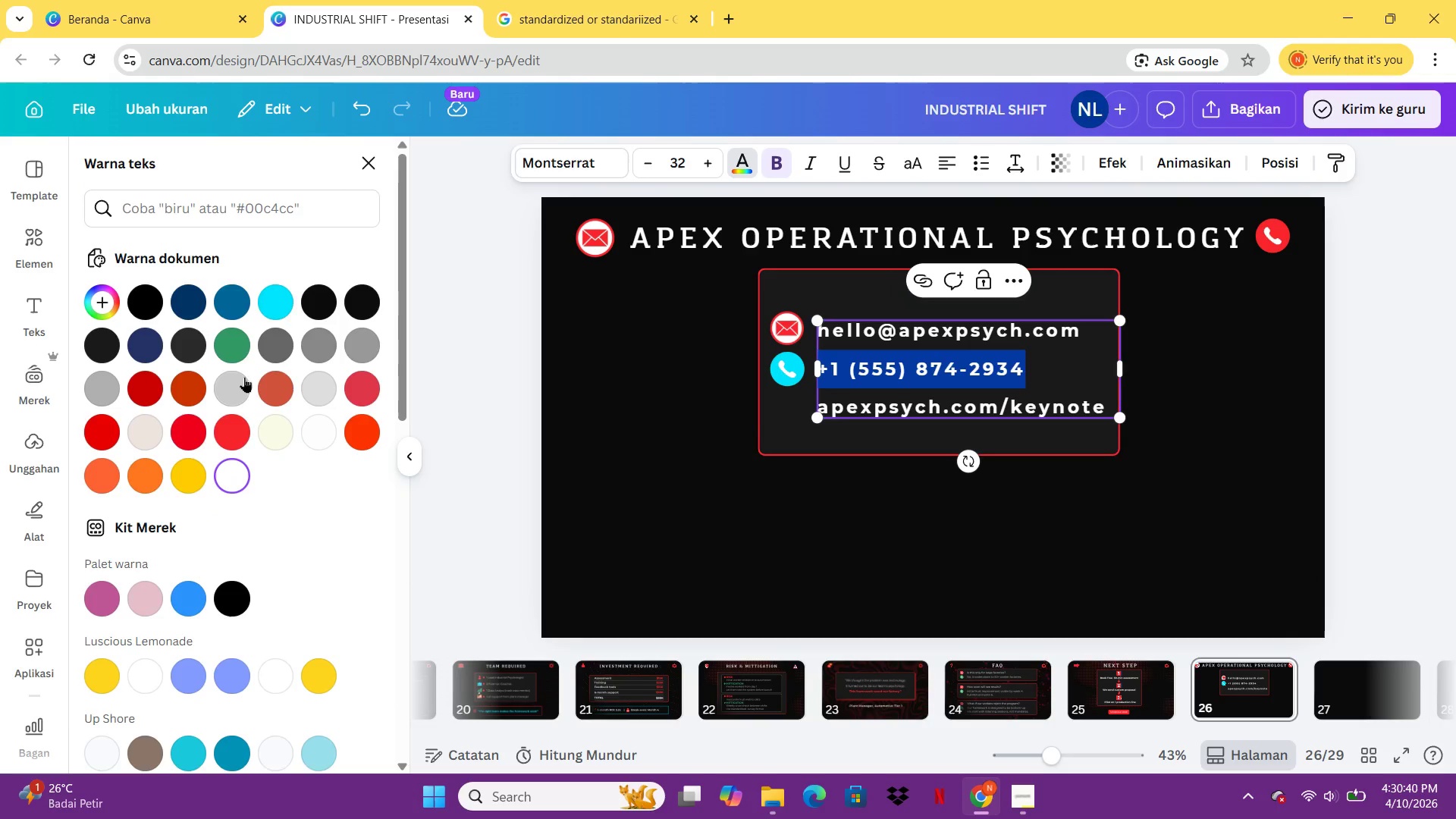 
left_click([280, 308])
 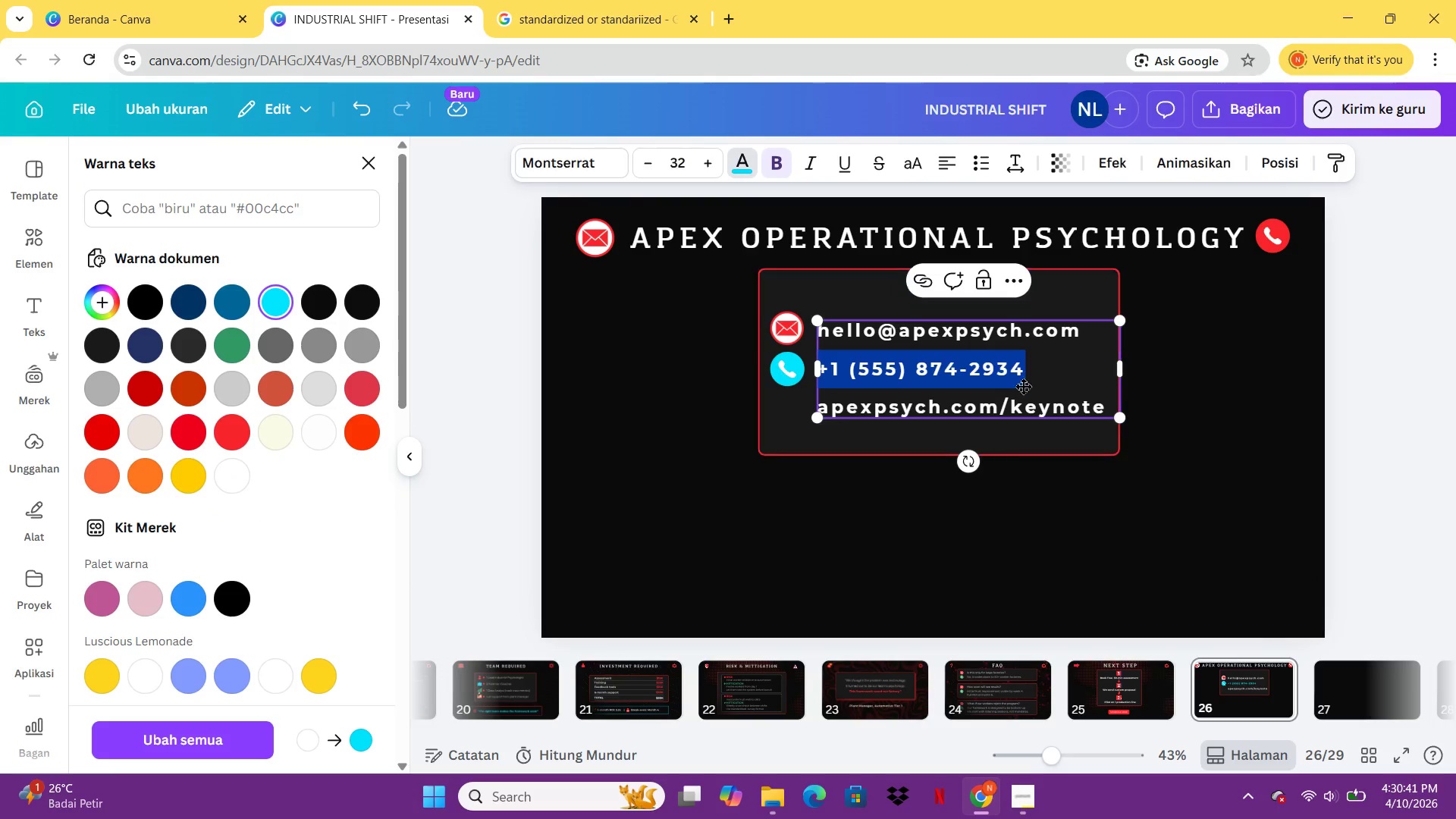 
left_click([1028, 372])
 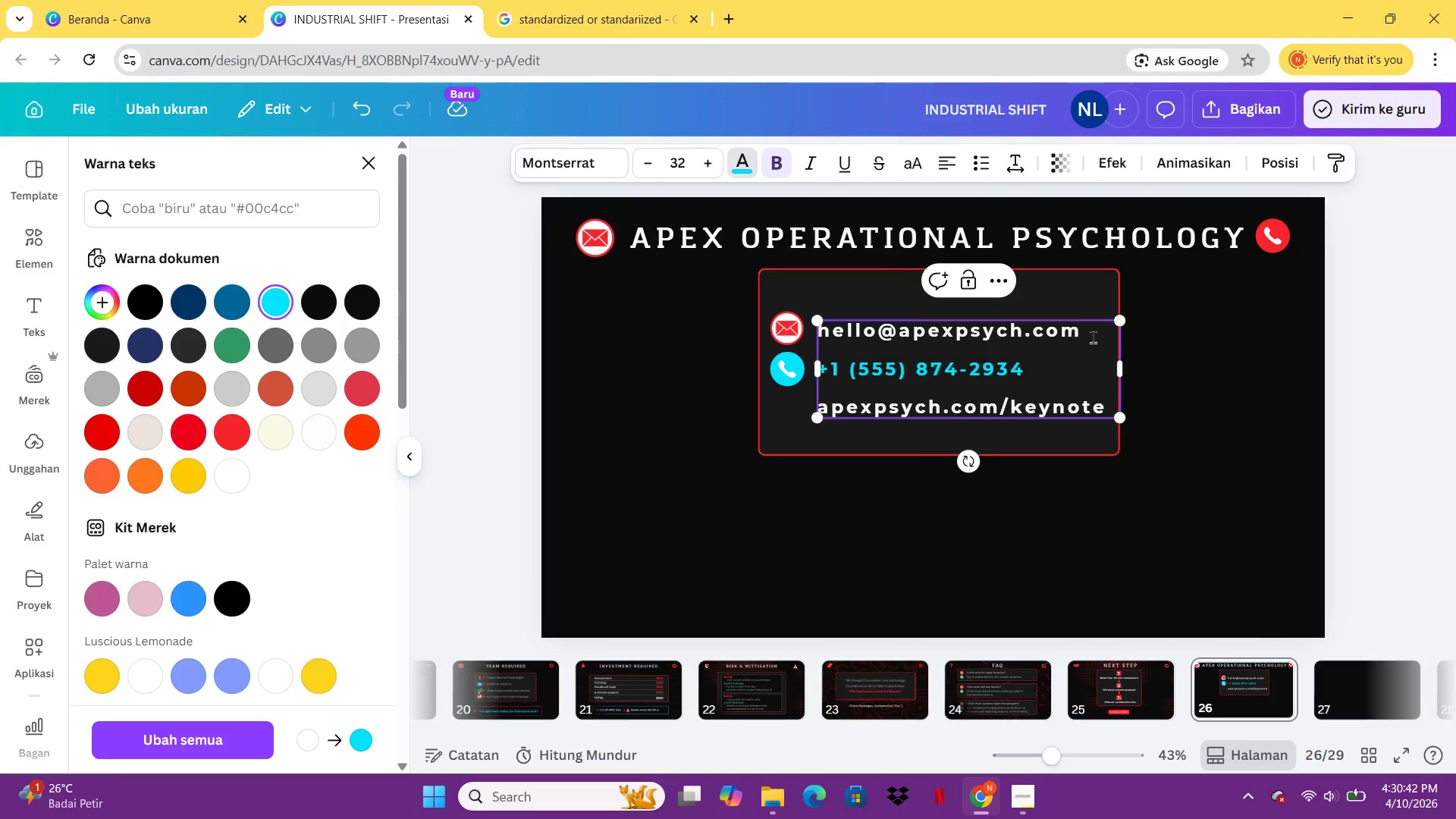 
left_click_drag(start_coordinate=[1094, 337], to_coordinate=[821, 335])
 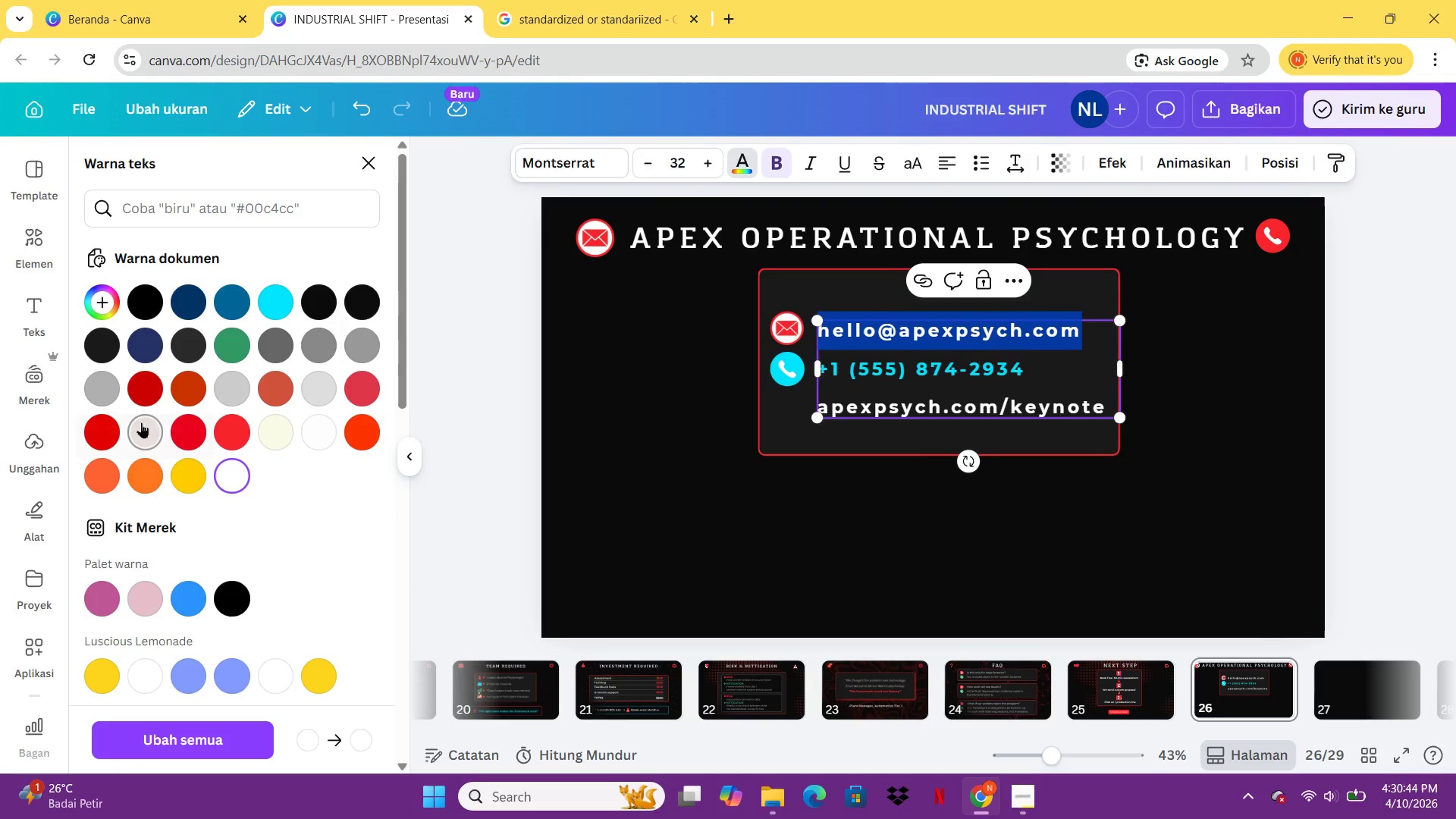 
left_click([141, 422])
 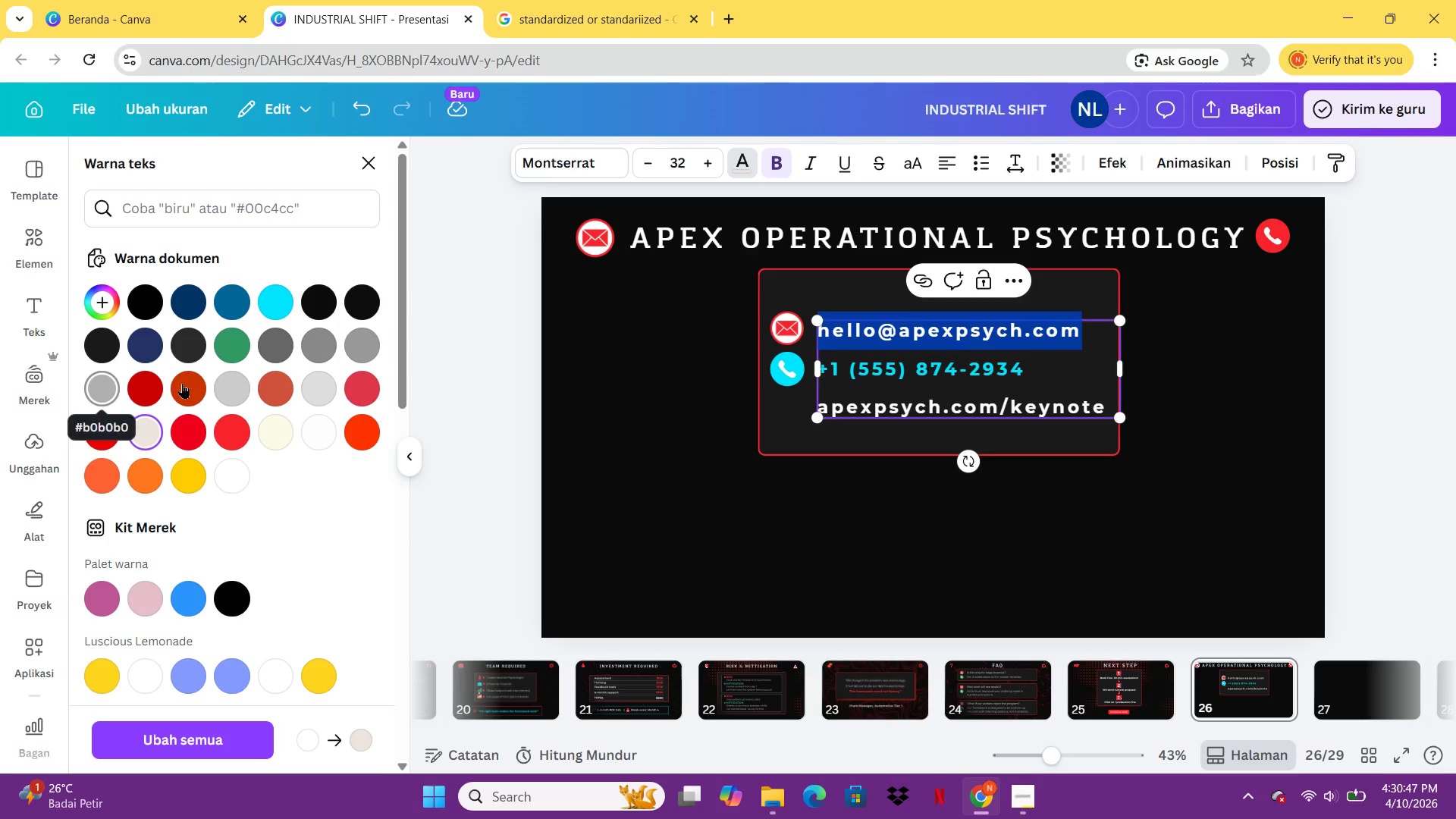 
left_click([230, 393])
 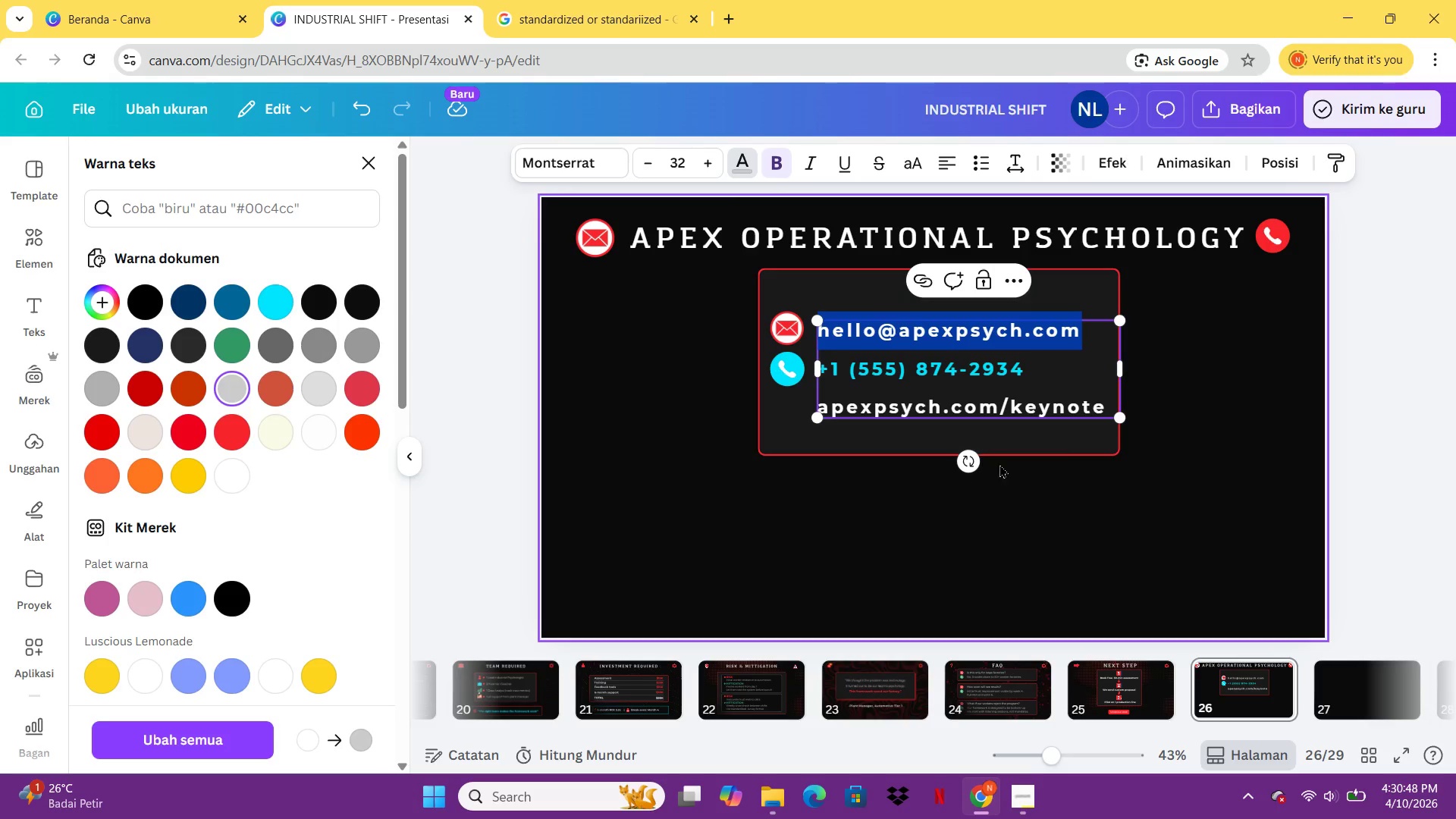 
left_click([1041, 414])
 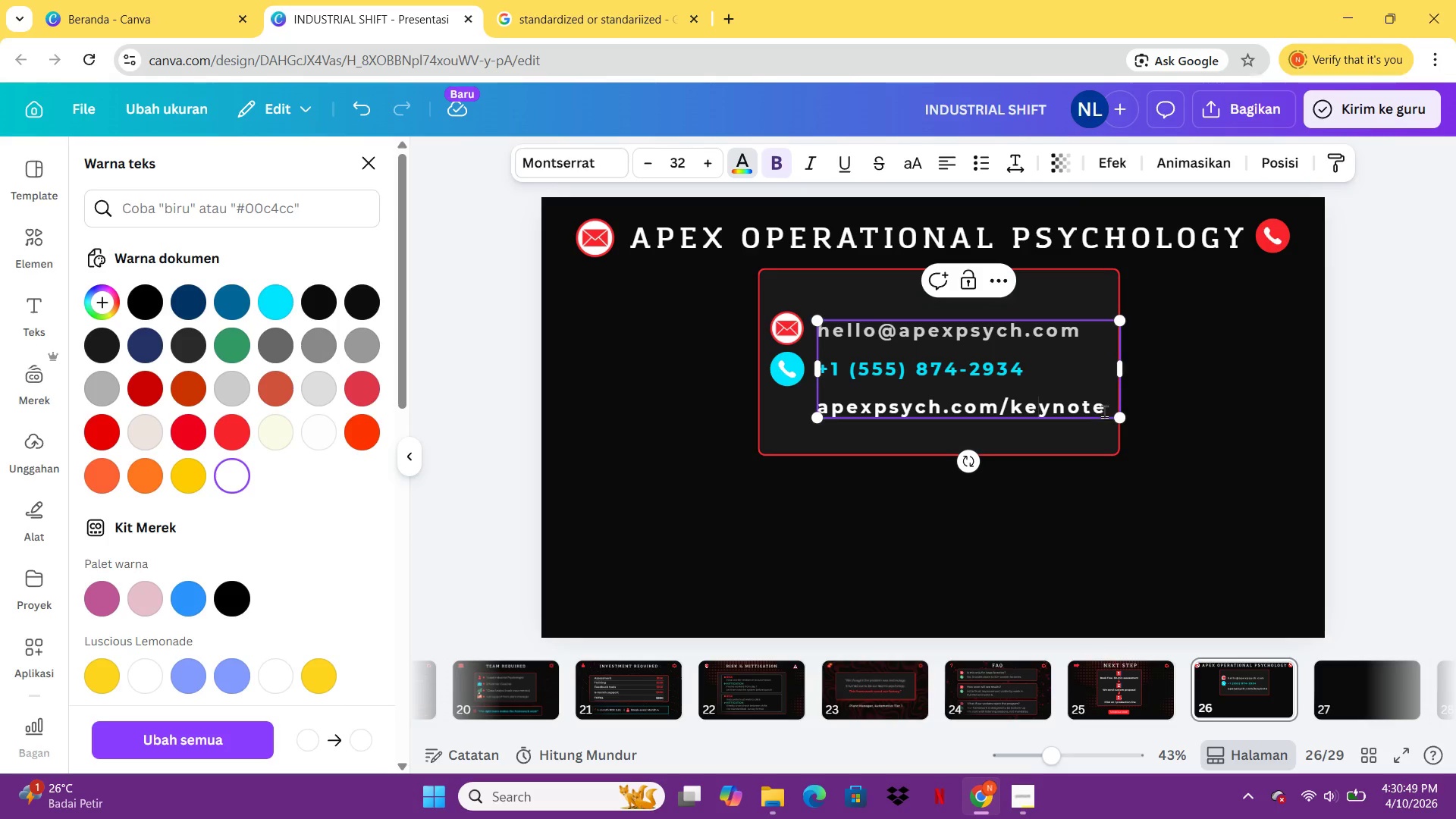 
left_click_drag(start_coordinate=[1104, 411], to_coordinate=[824, 406])
 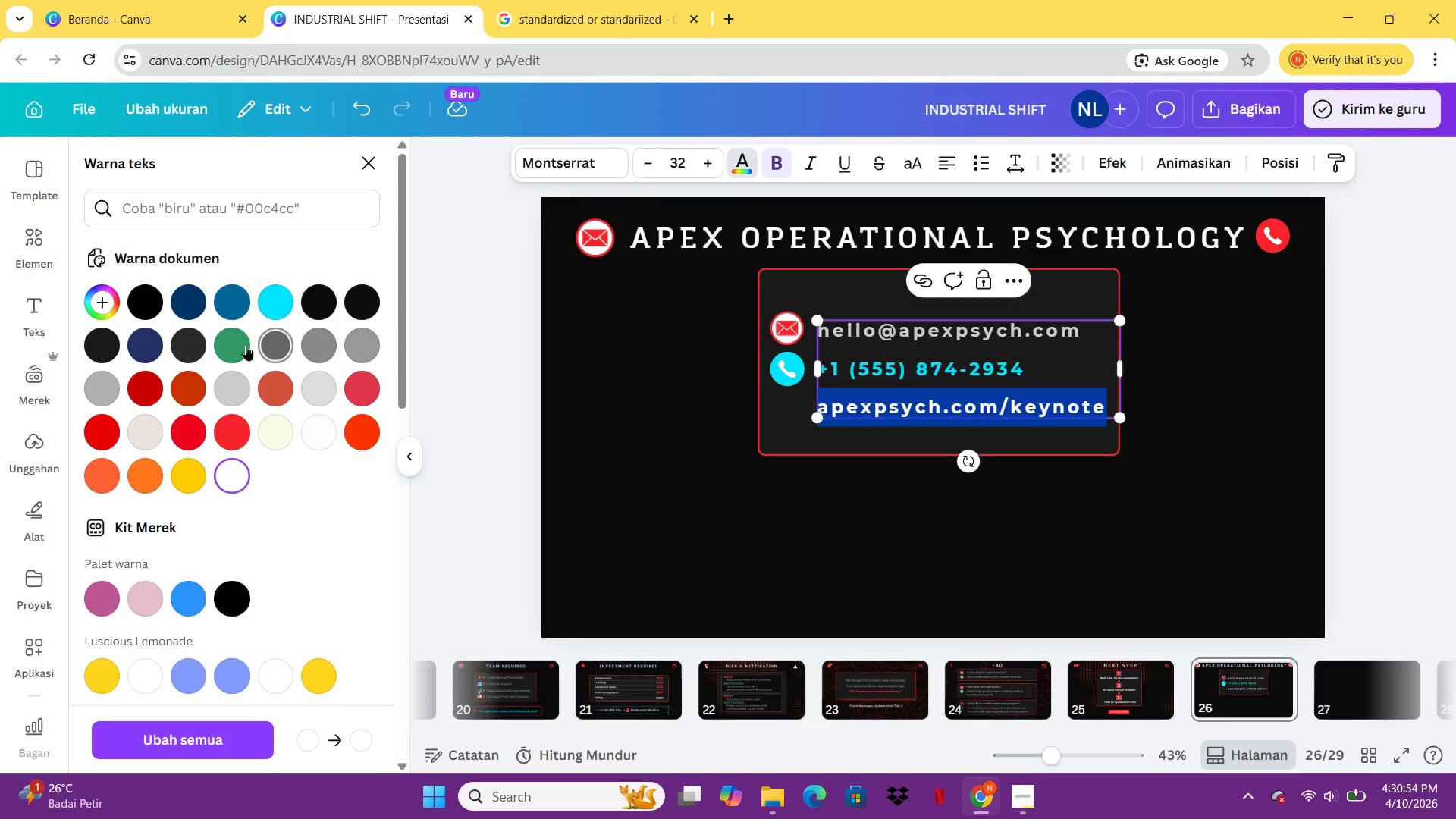 
left_click([245, 346])
 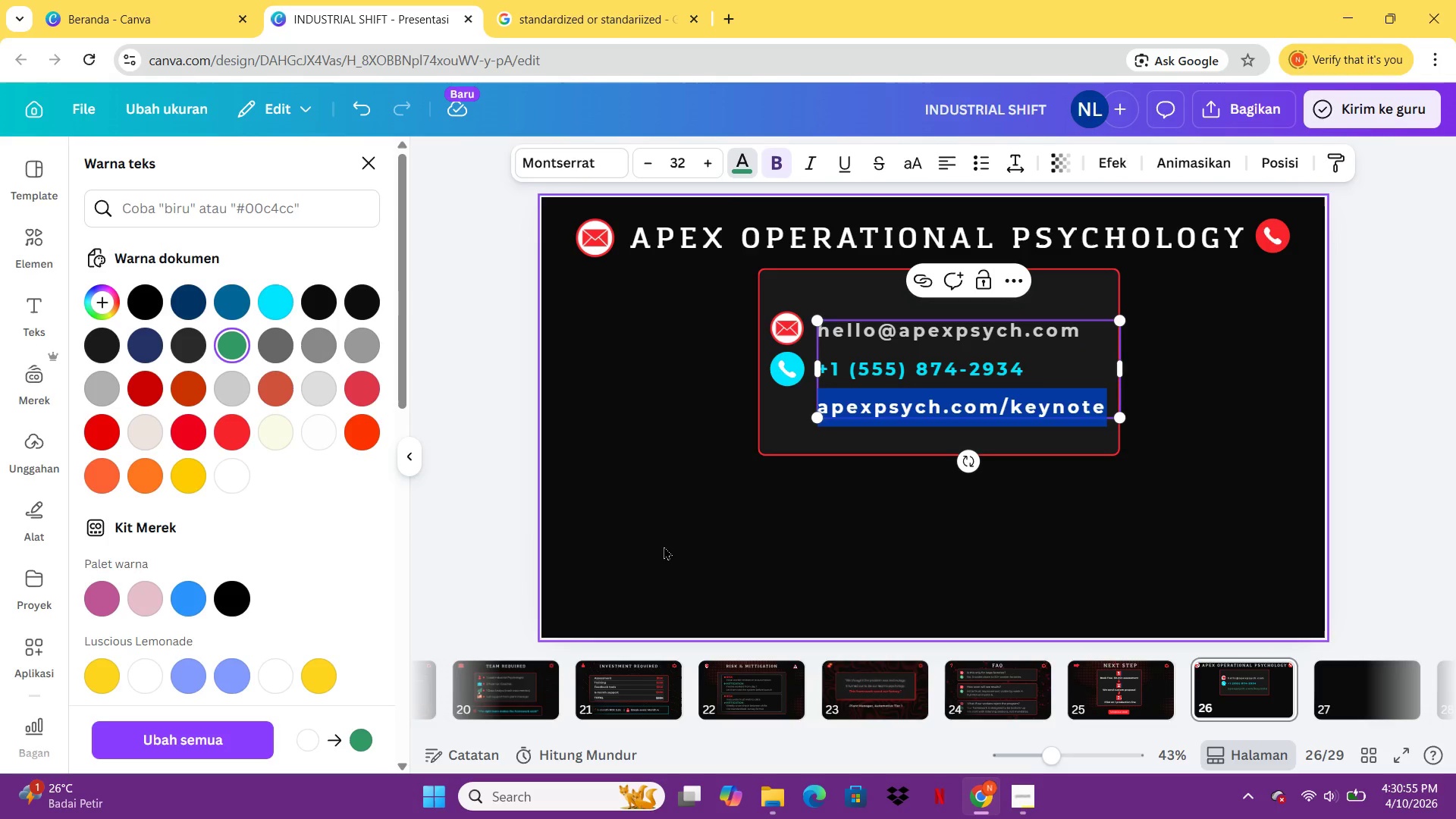 
left_click([664, 546])
 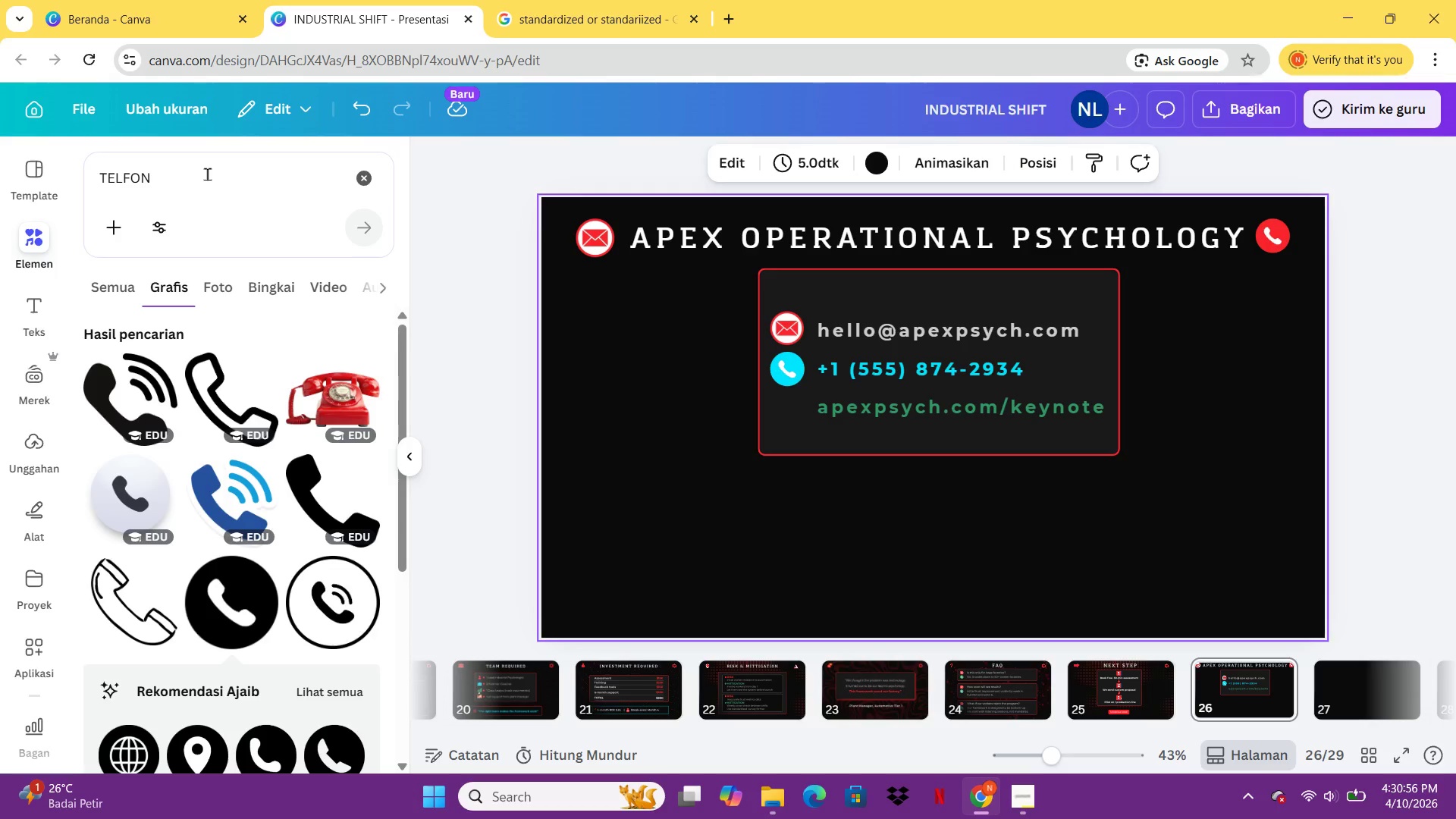 
left_click_drag(start_coordinate=[206, 171], to_coordinate=[97, 168])
 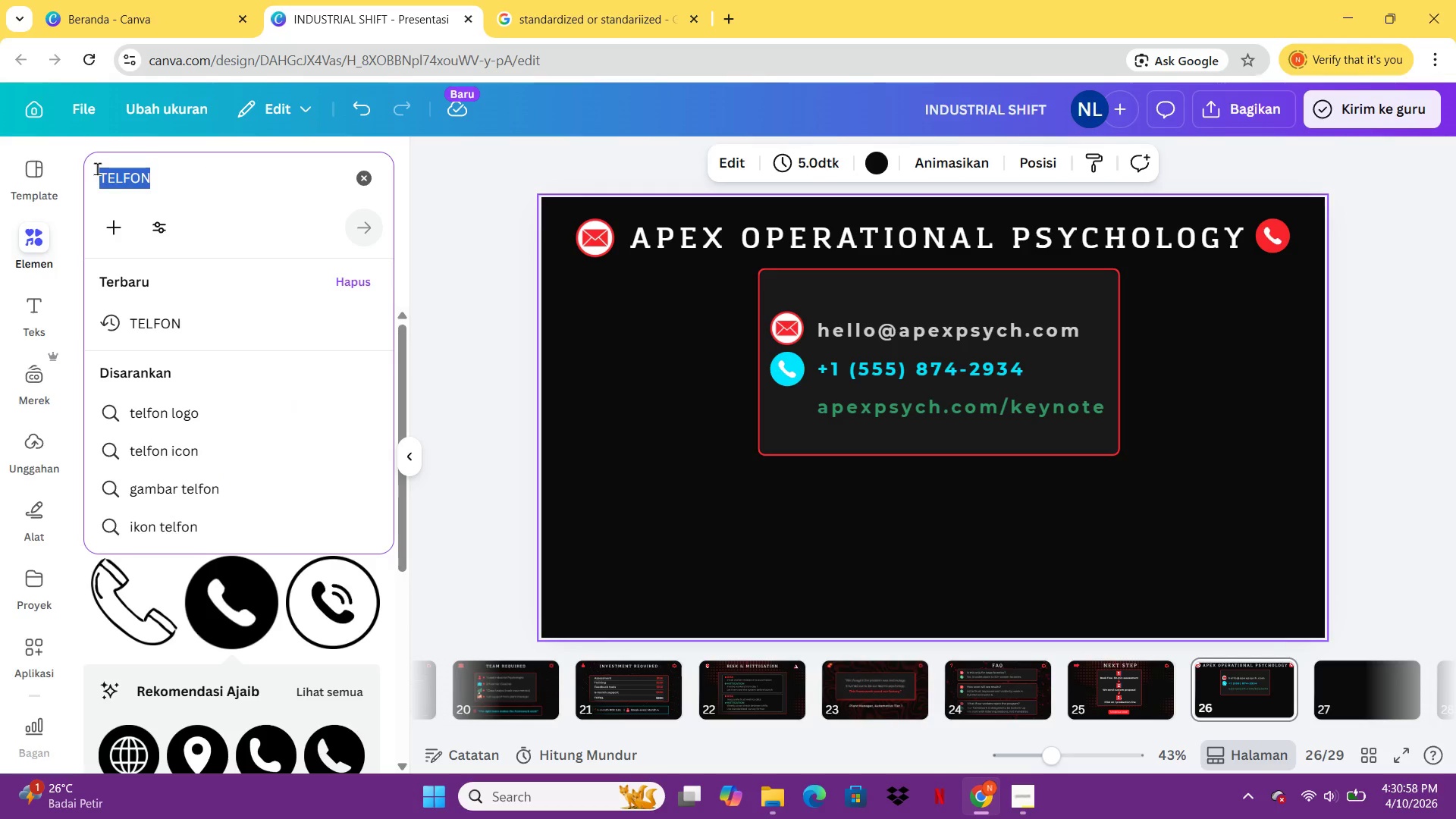 
type(lokasi)
 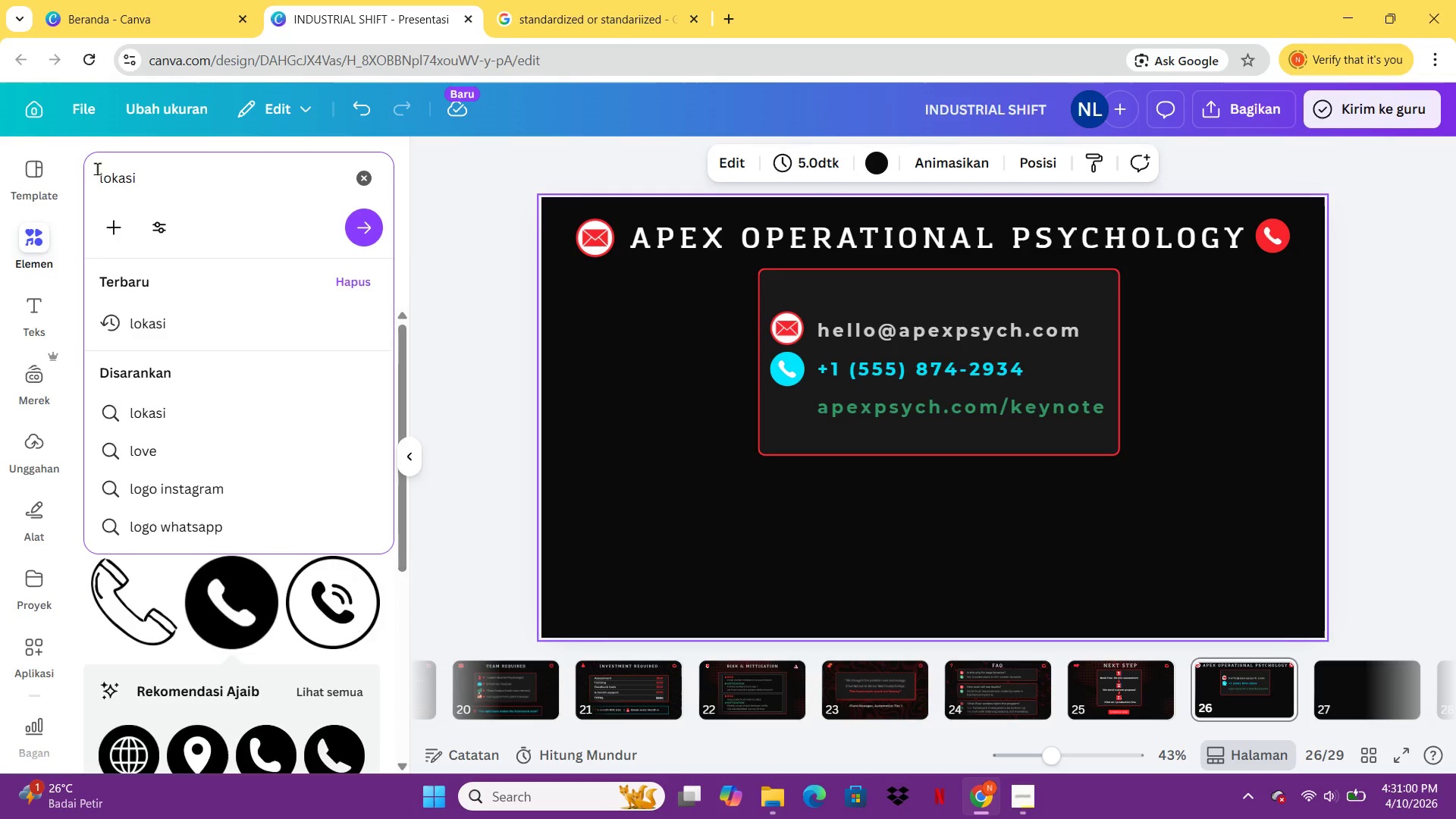 
key(Enter)
 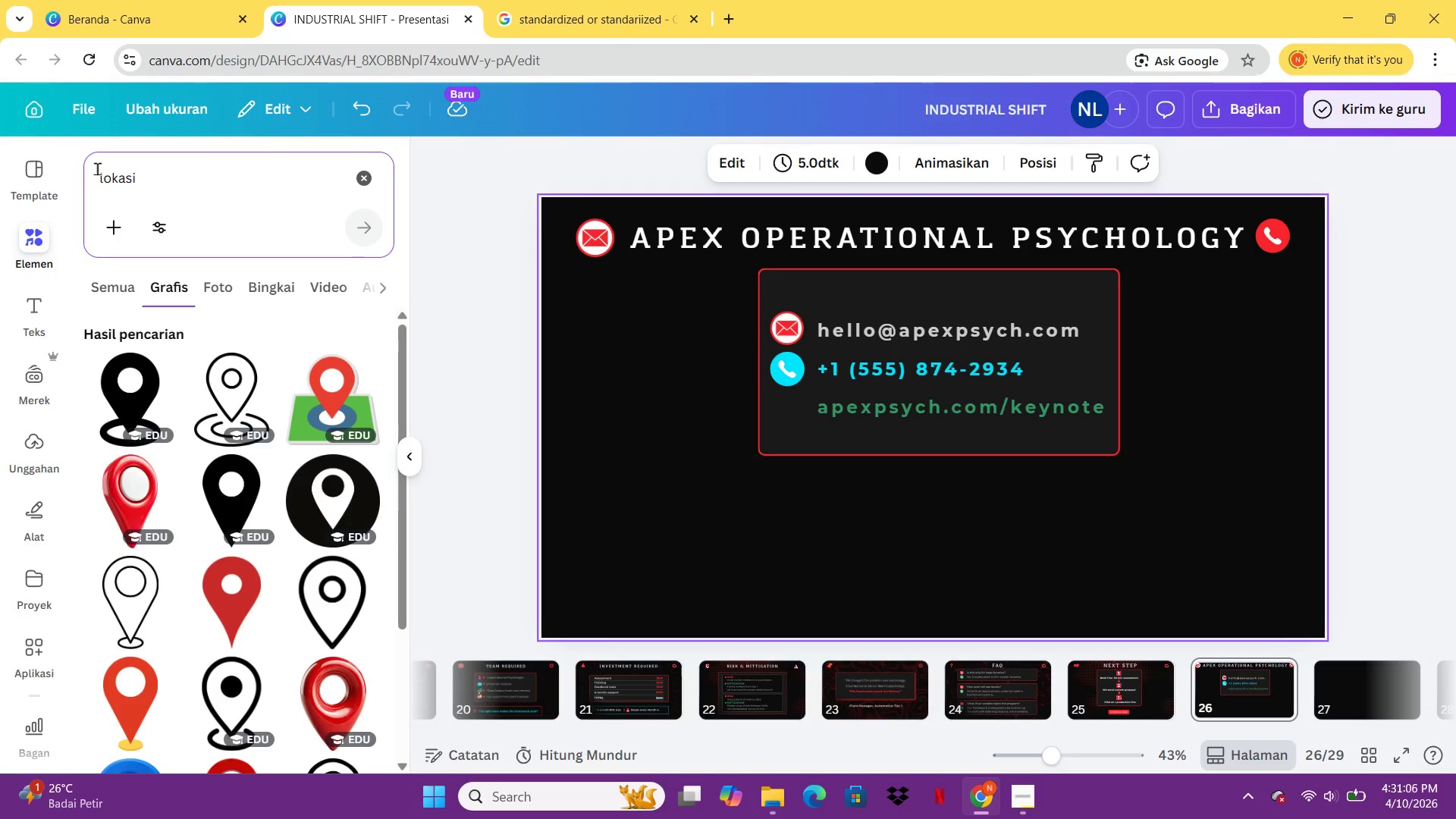 
wait(10.31)
 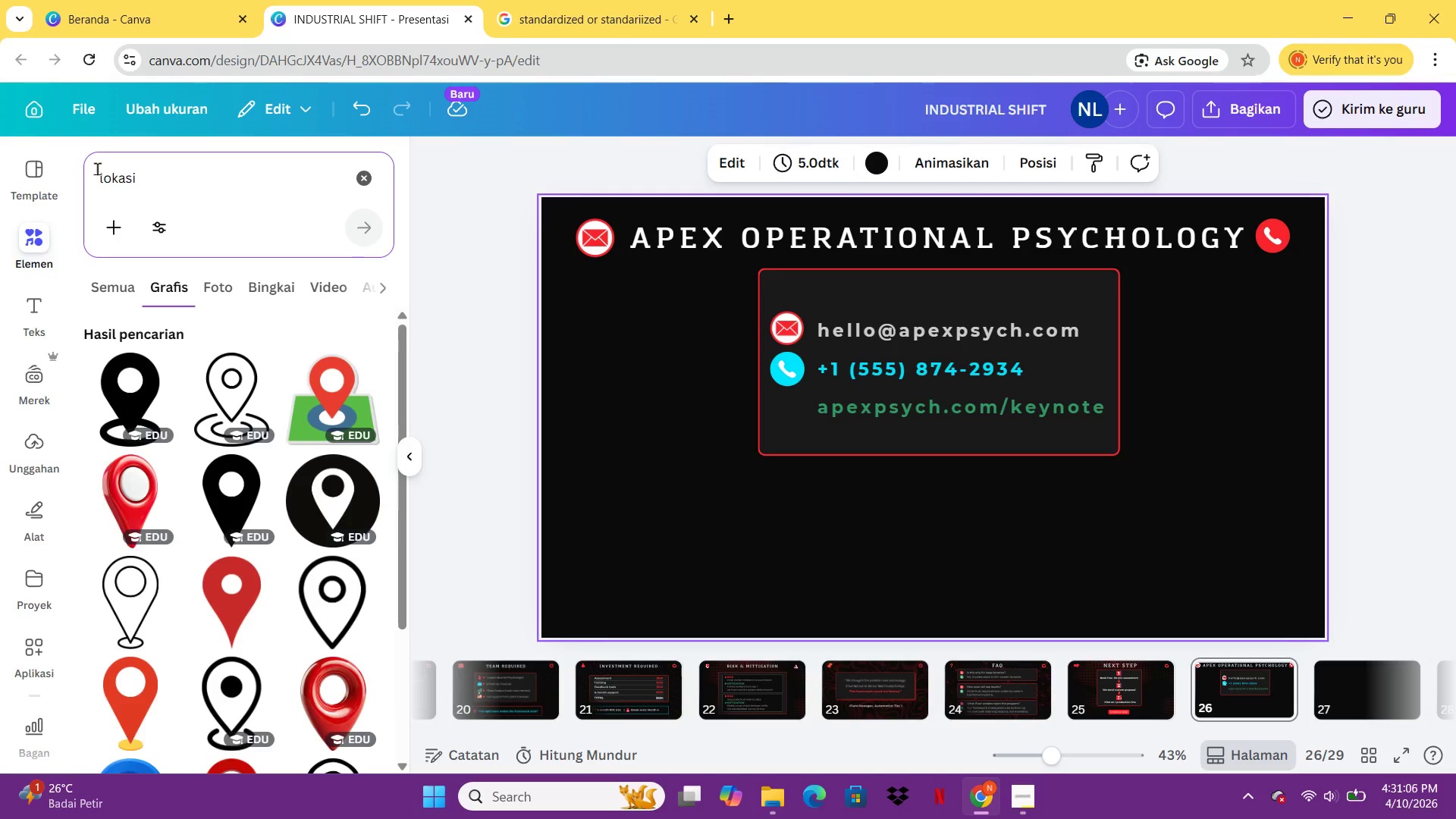 
left_click([320, 601])
 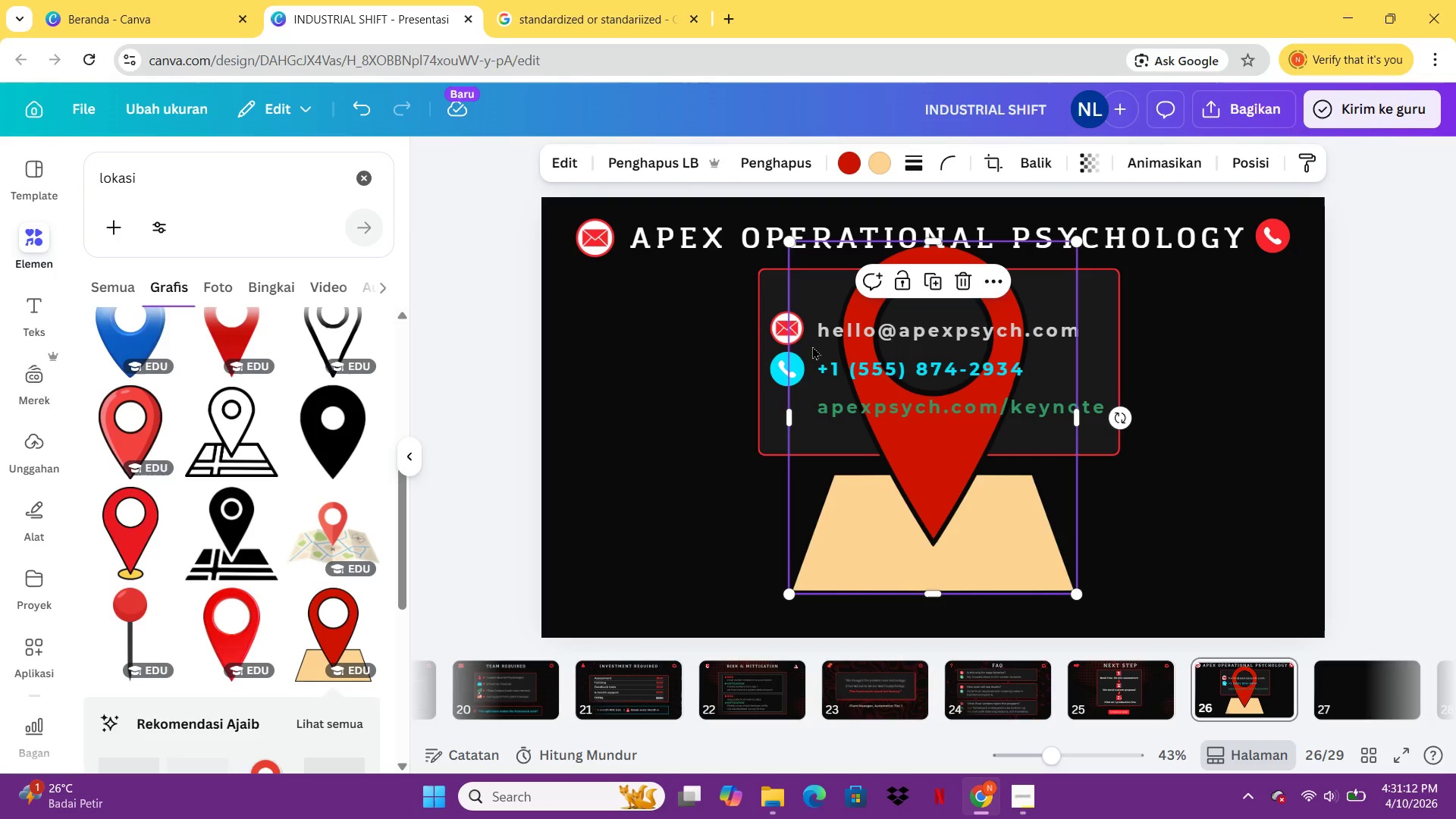 
key(Delete)
 